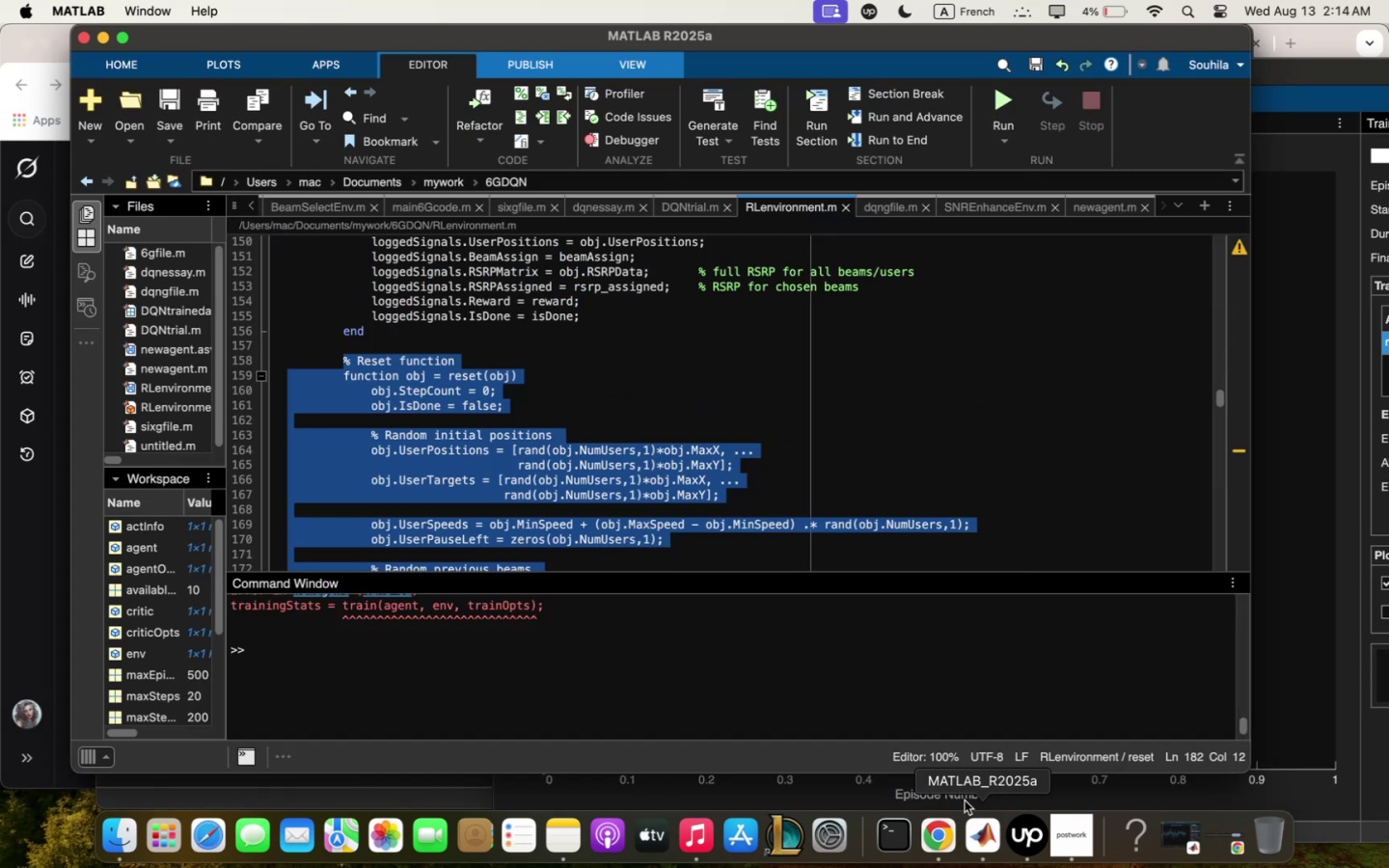 
scroll: coordinate [754, 499], scroll_direction: down, amount: 2.0
 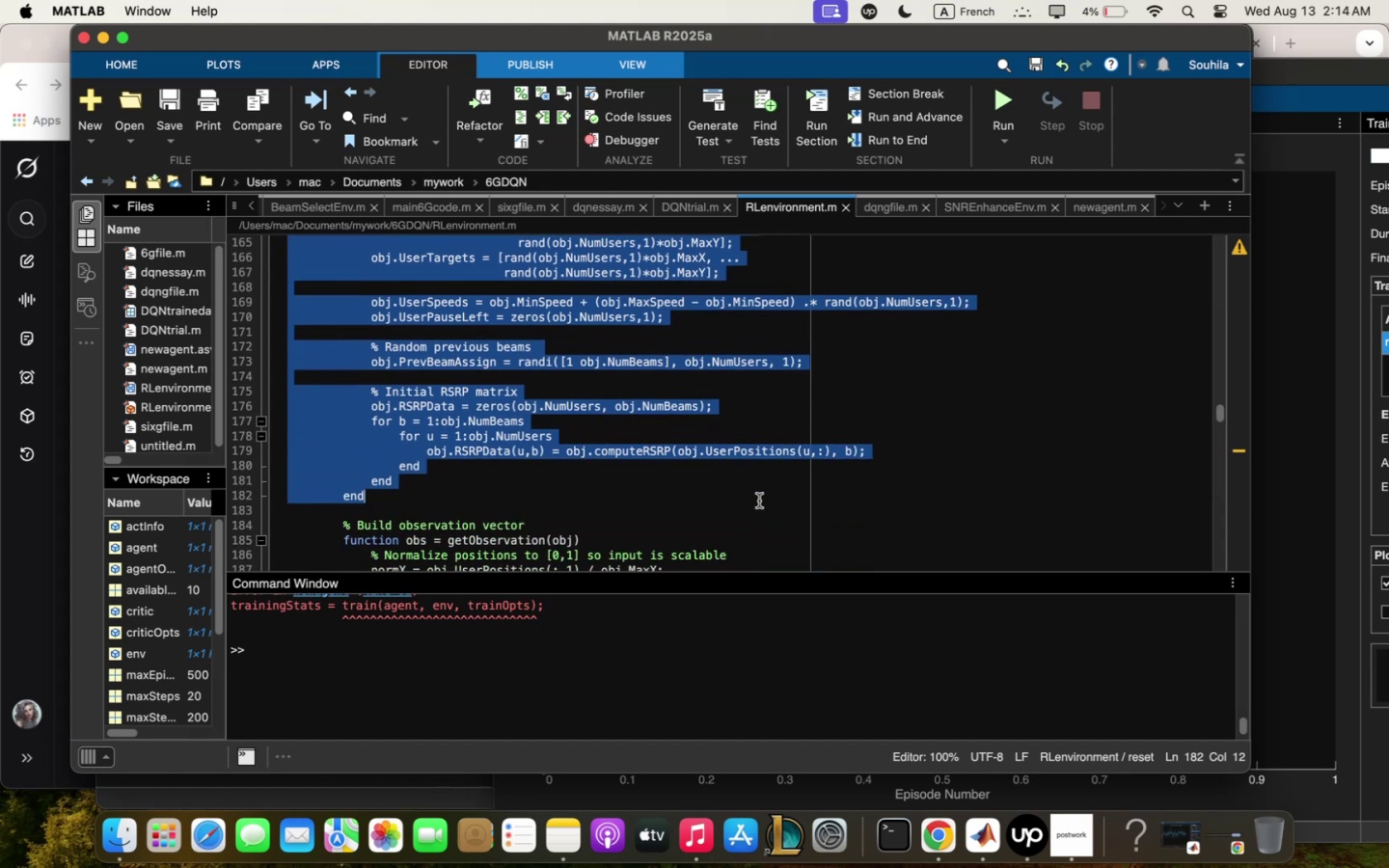 
key(Meta+Q)
 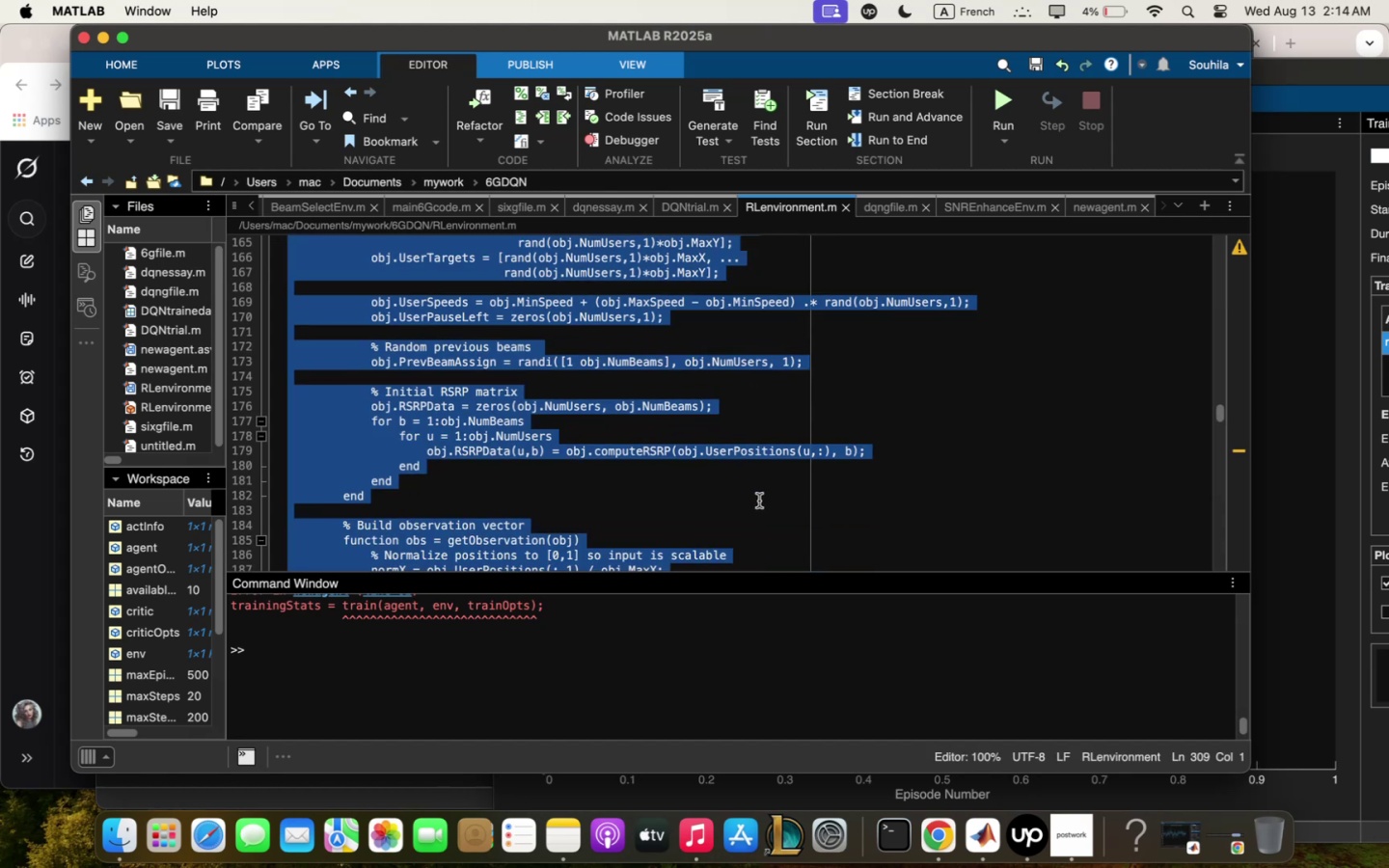 
key(Meta+C)
 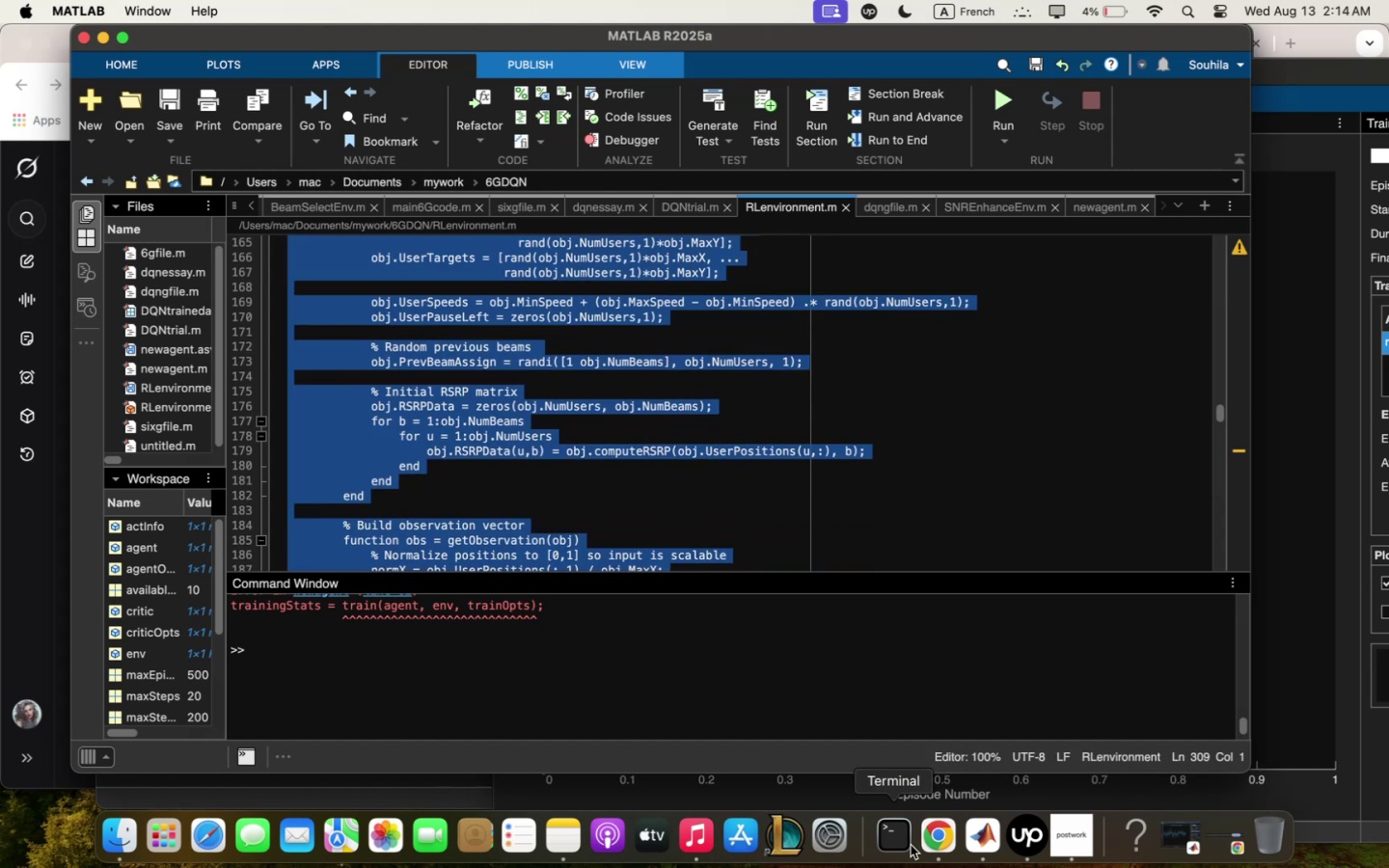 
left_click([929, 838])
 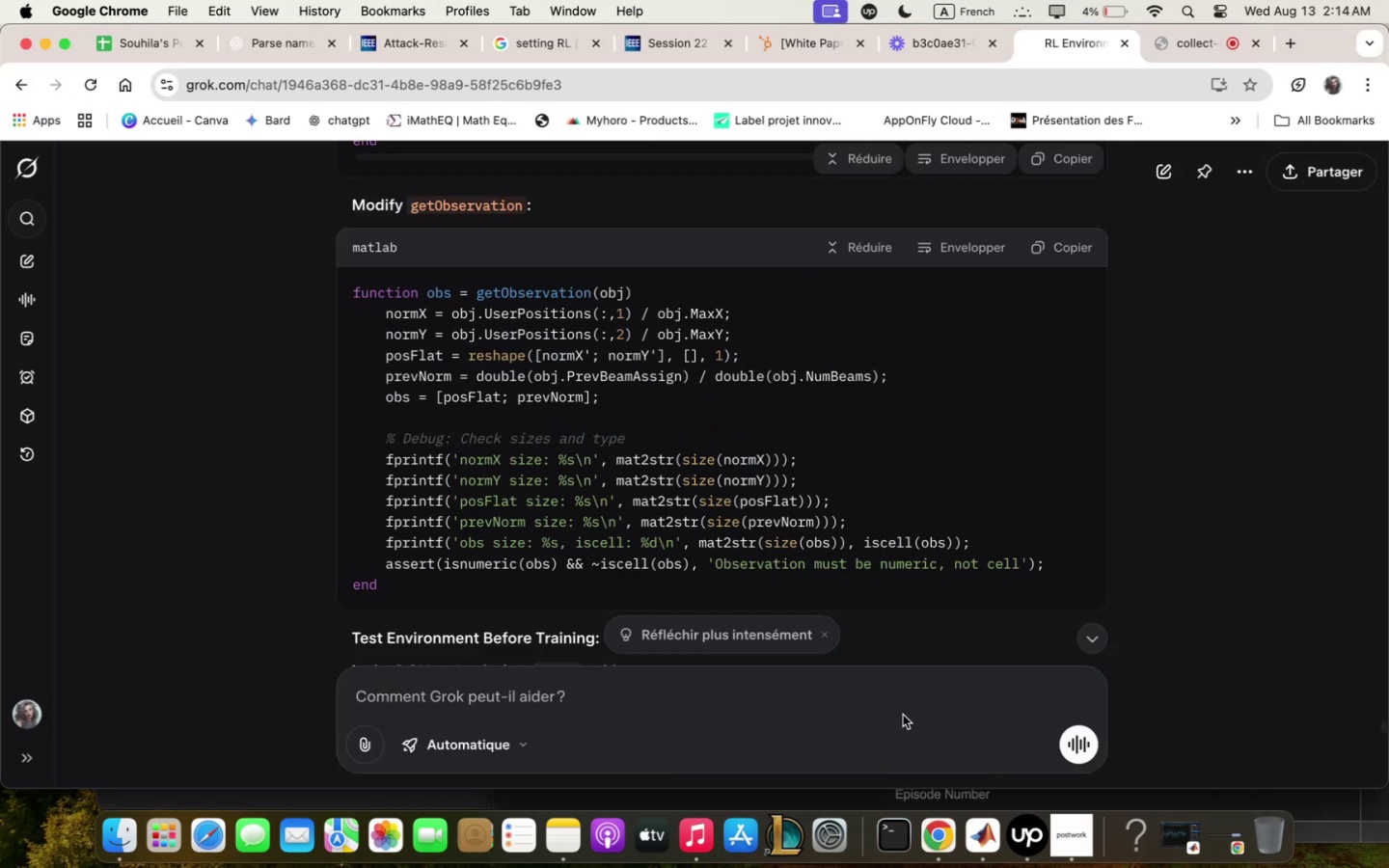 
left_click([903, 715])
 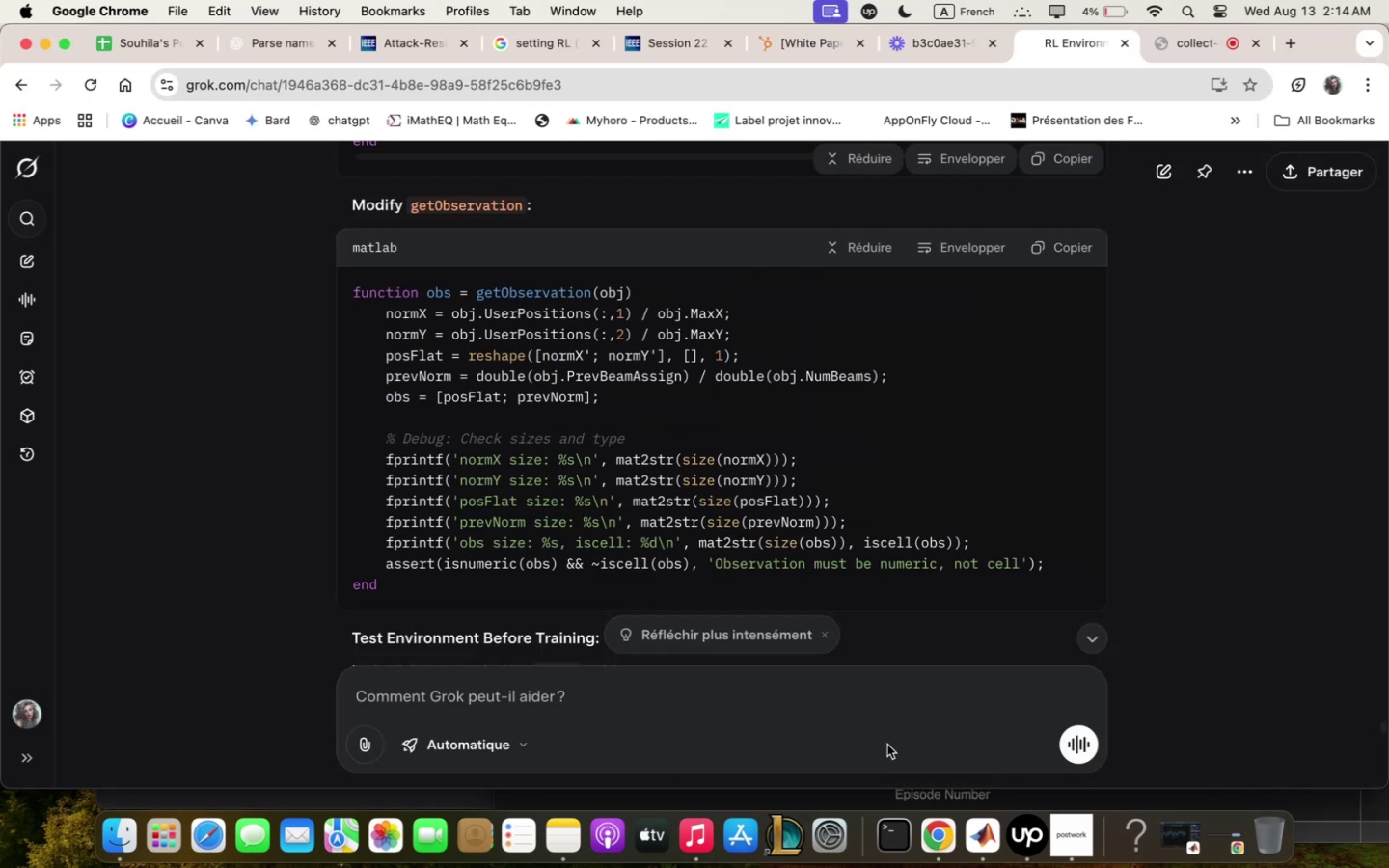 
type(updqte full scripts zith debugging chqnges qnd give ;e the b)
key(Backspace)
key(Backspace)
key(Backspace)
key(Backspace)
key(Backspace)
key(Backspace)
key(Backspace)
key(Backspace)
key(Backspace)
key(Backspace)
key(Backspace)
key(Backspace)
key(Backspace)
type(. )
 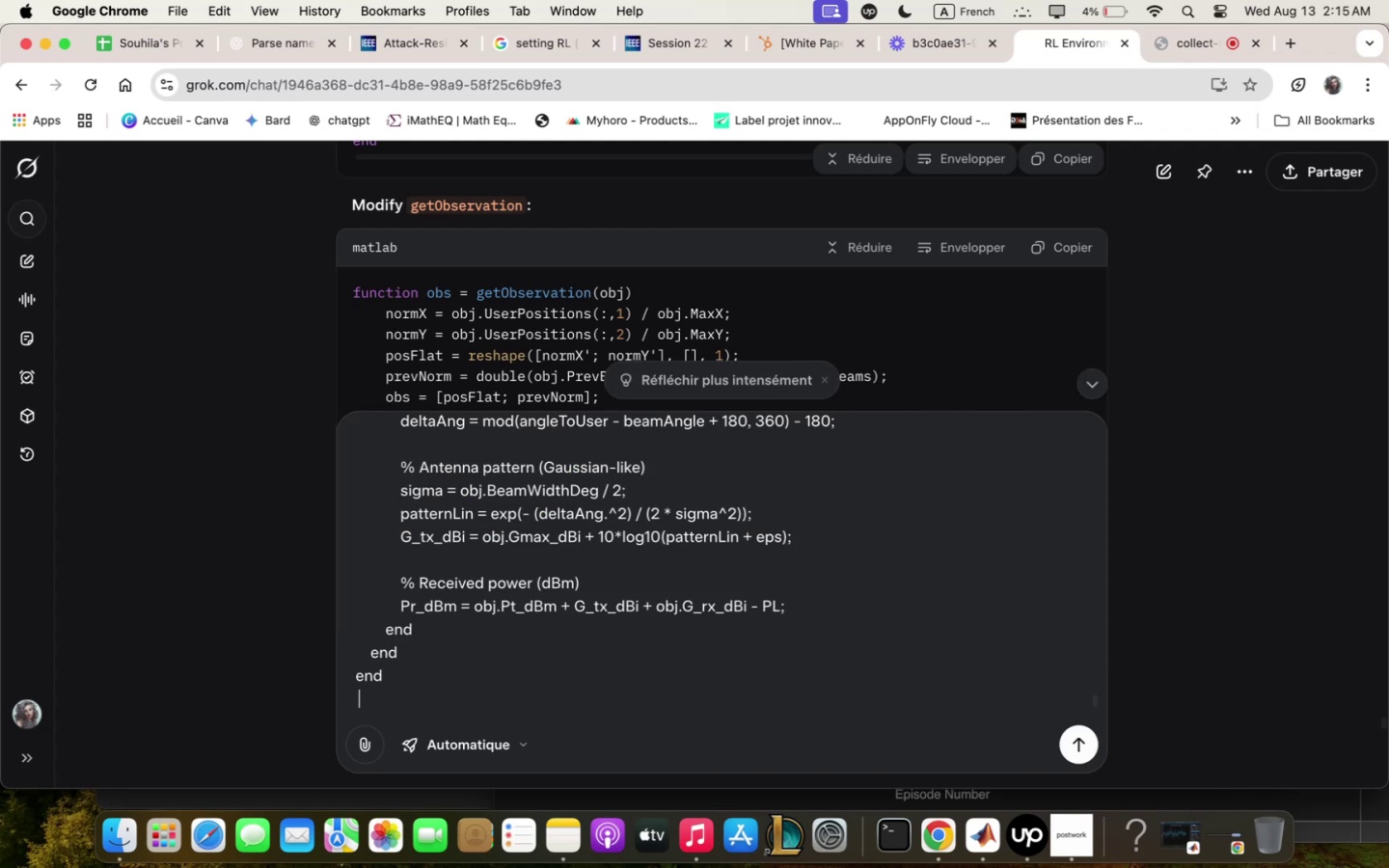 
key(Meta+CommandLeft)
 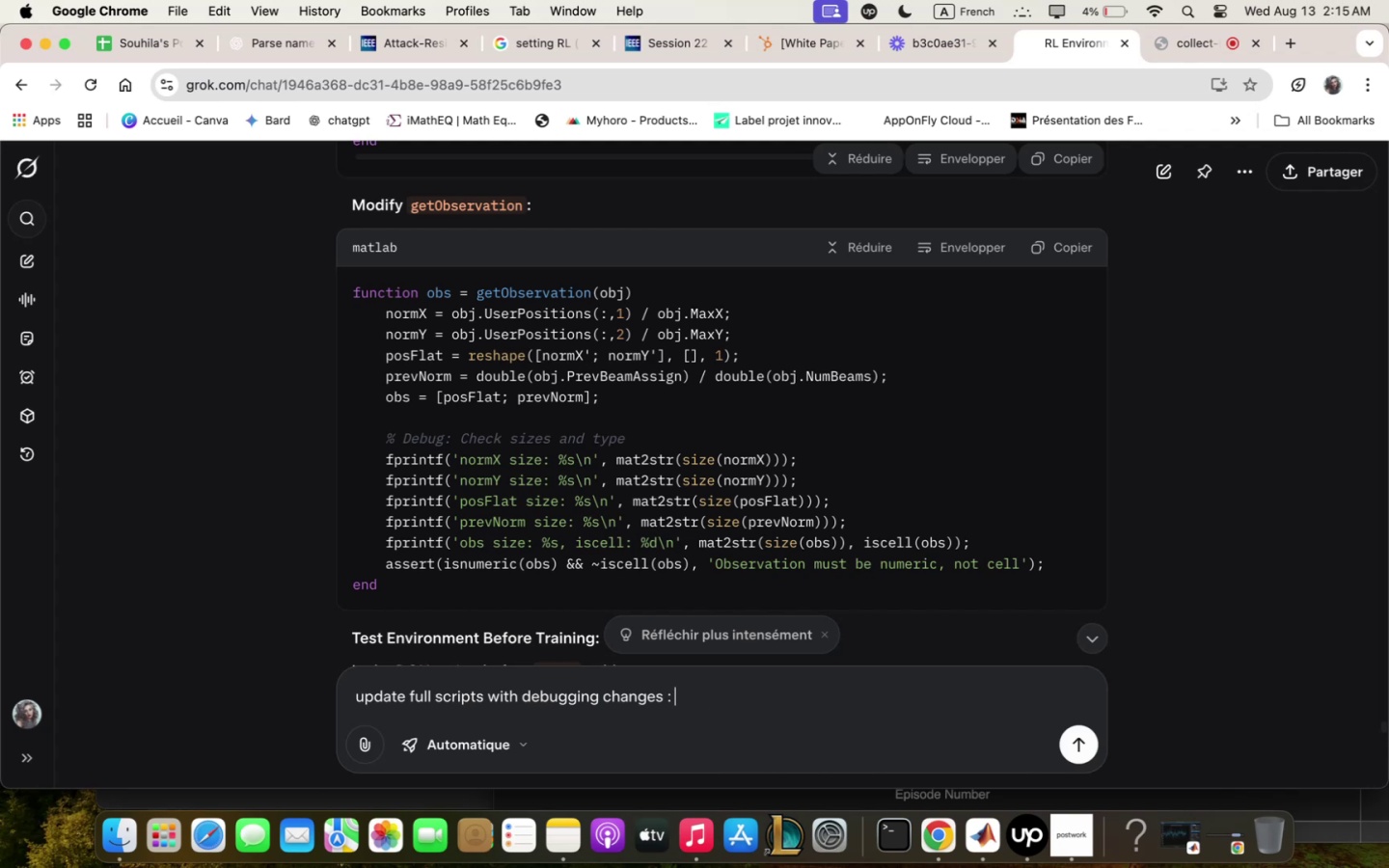 
key(Meta+V)
 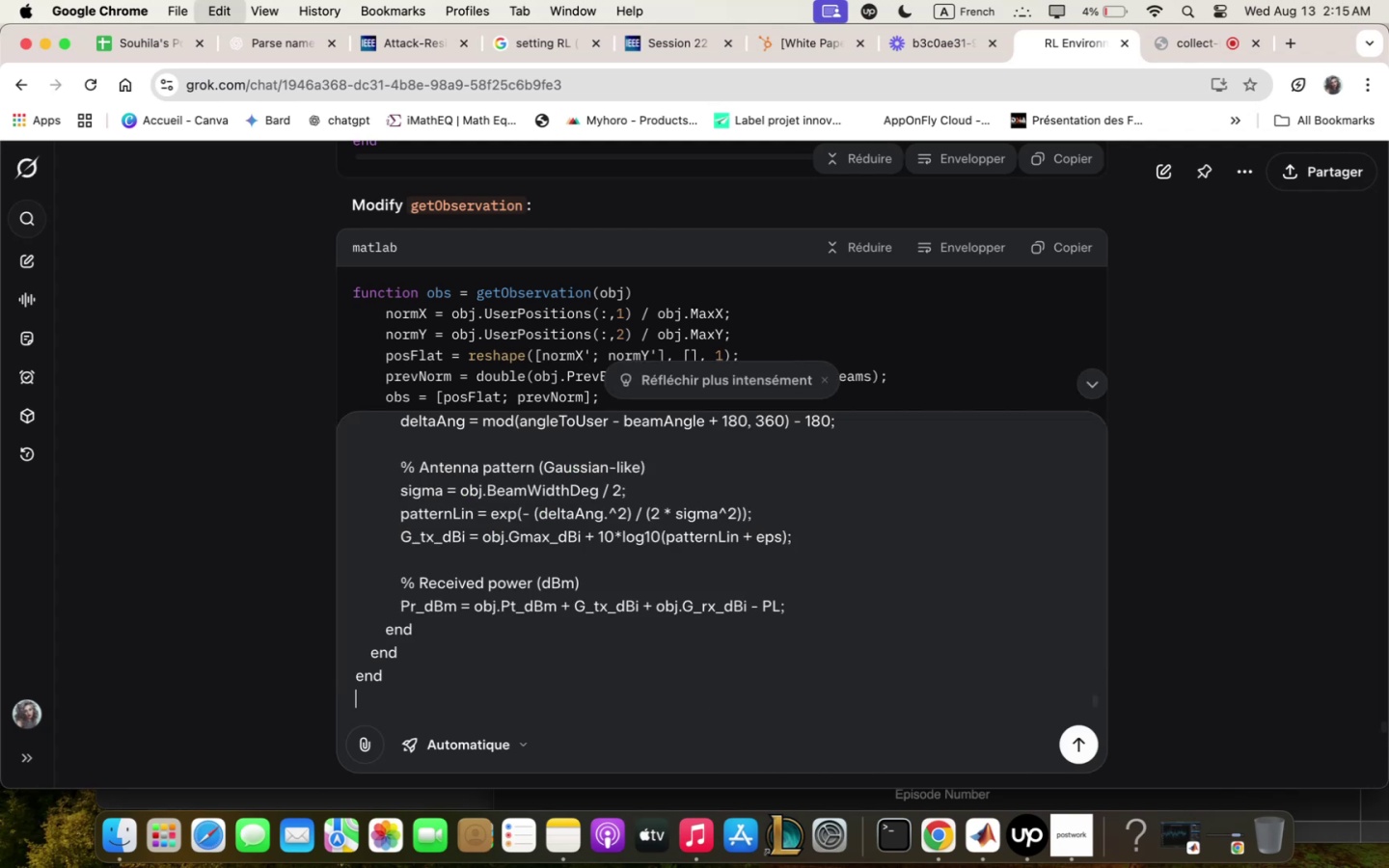 
type( qnd )
 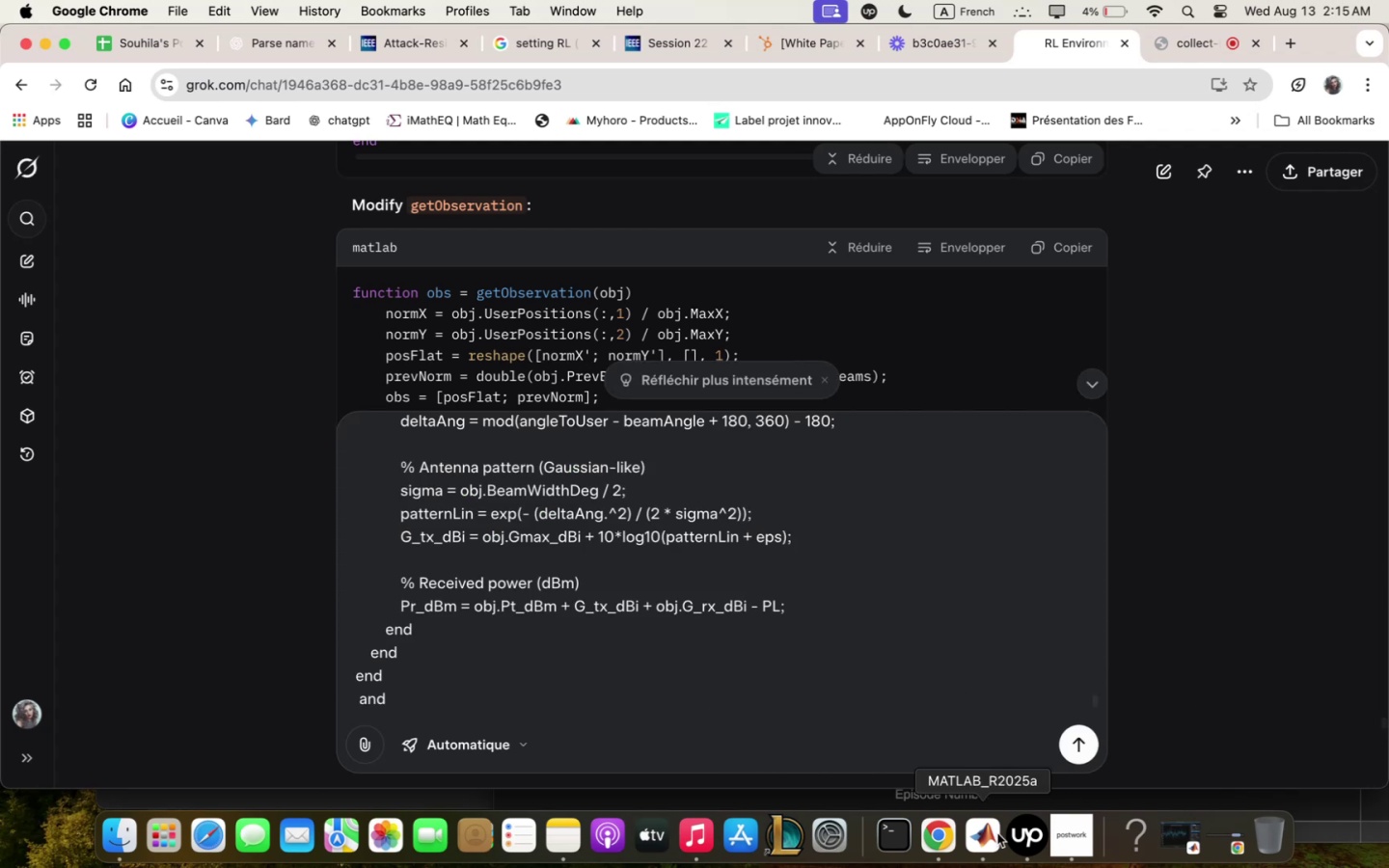 
left_click([990, 813])
 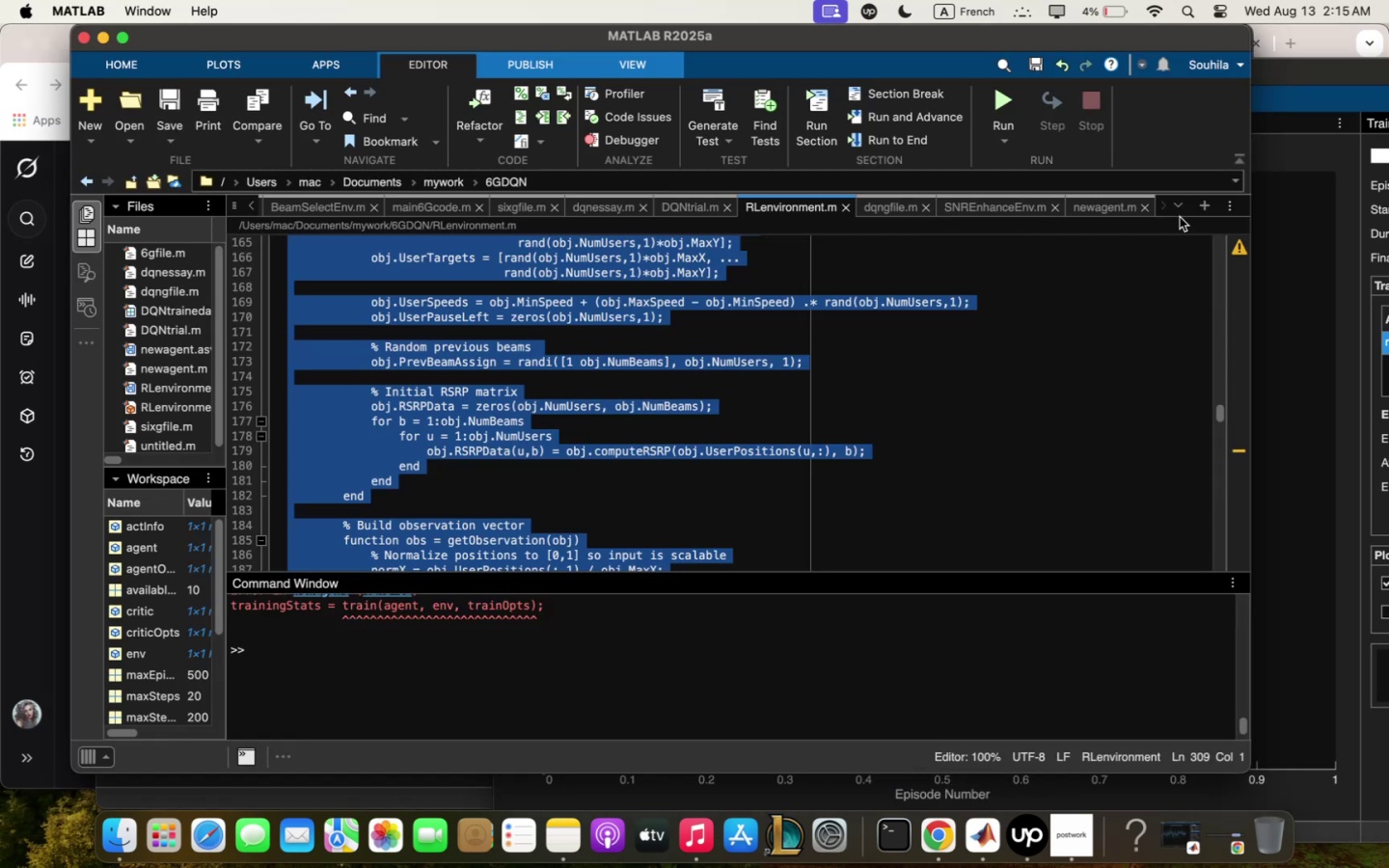 
left_click([1083, 211])
 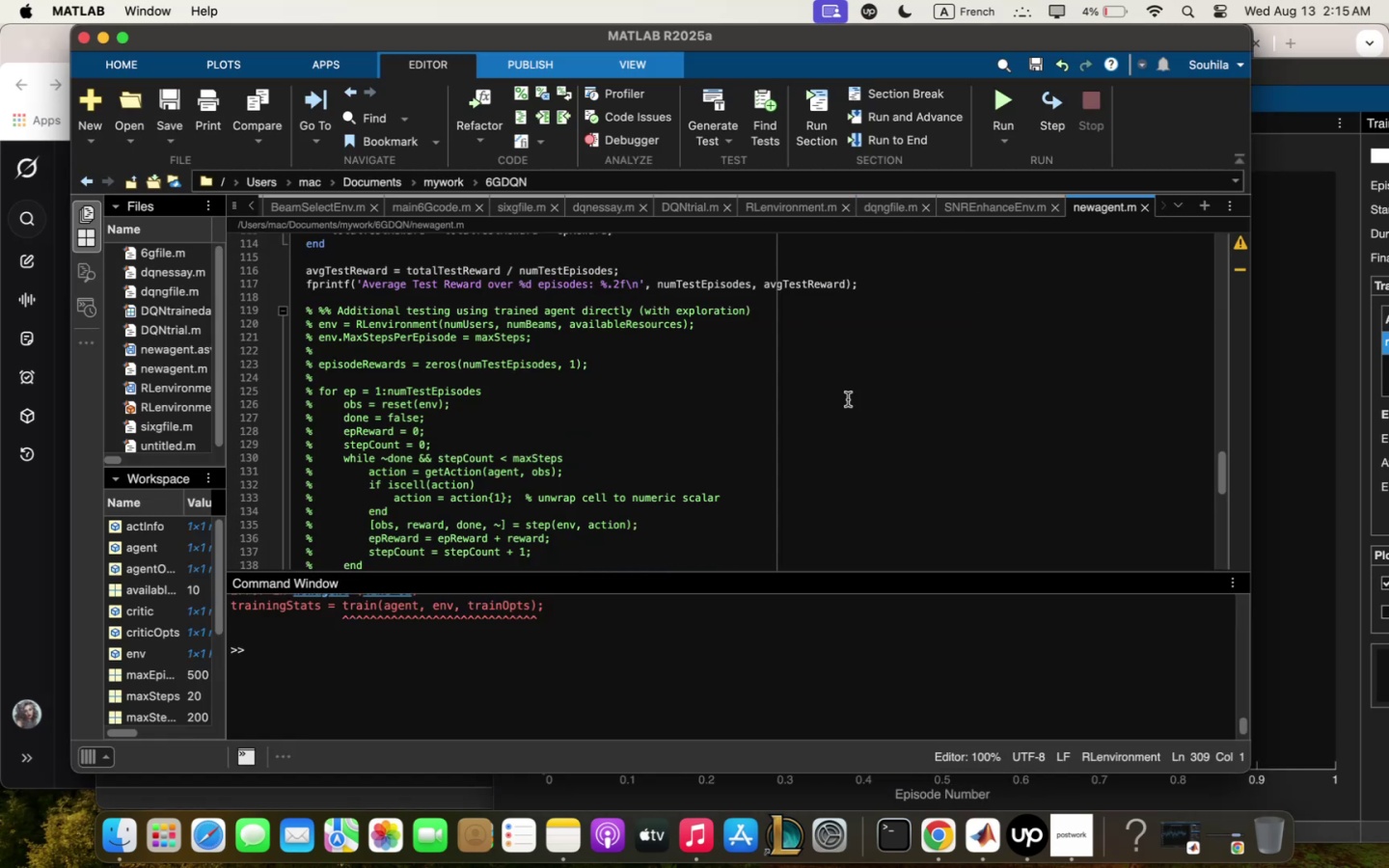 
left_click([848, 400])
 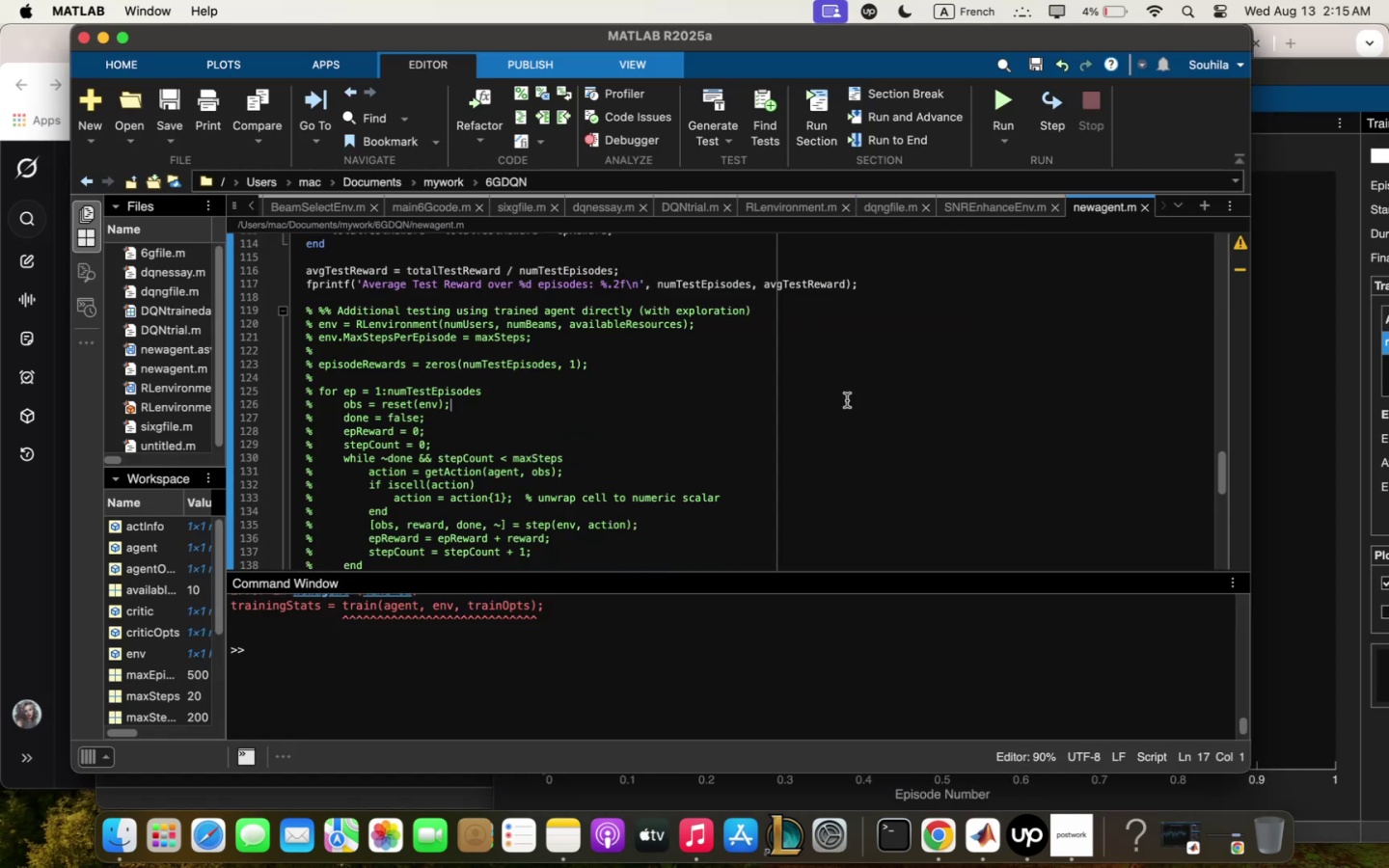 
key(Meta+Q)
 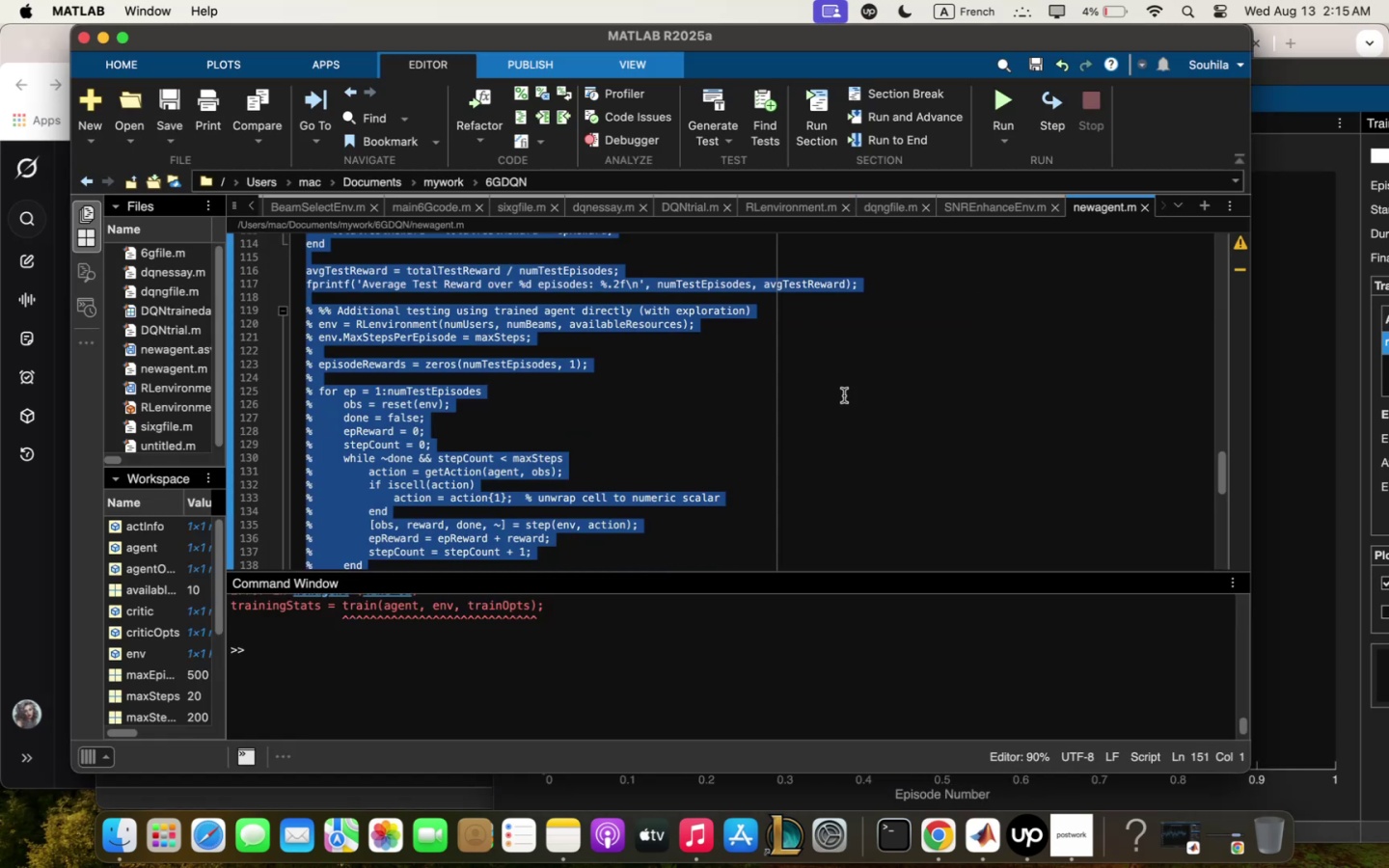 
left_click([749, 384])
 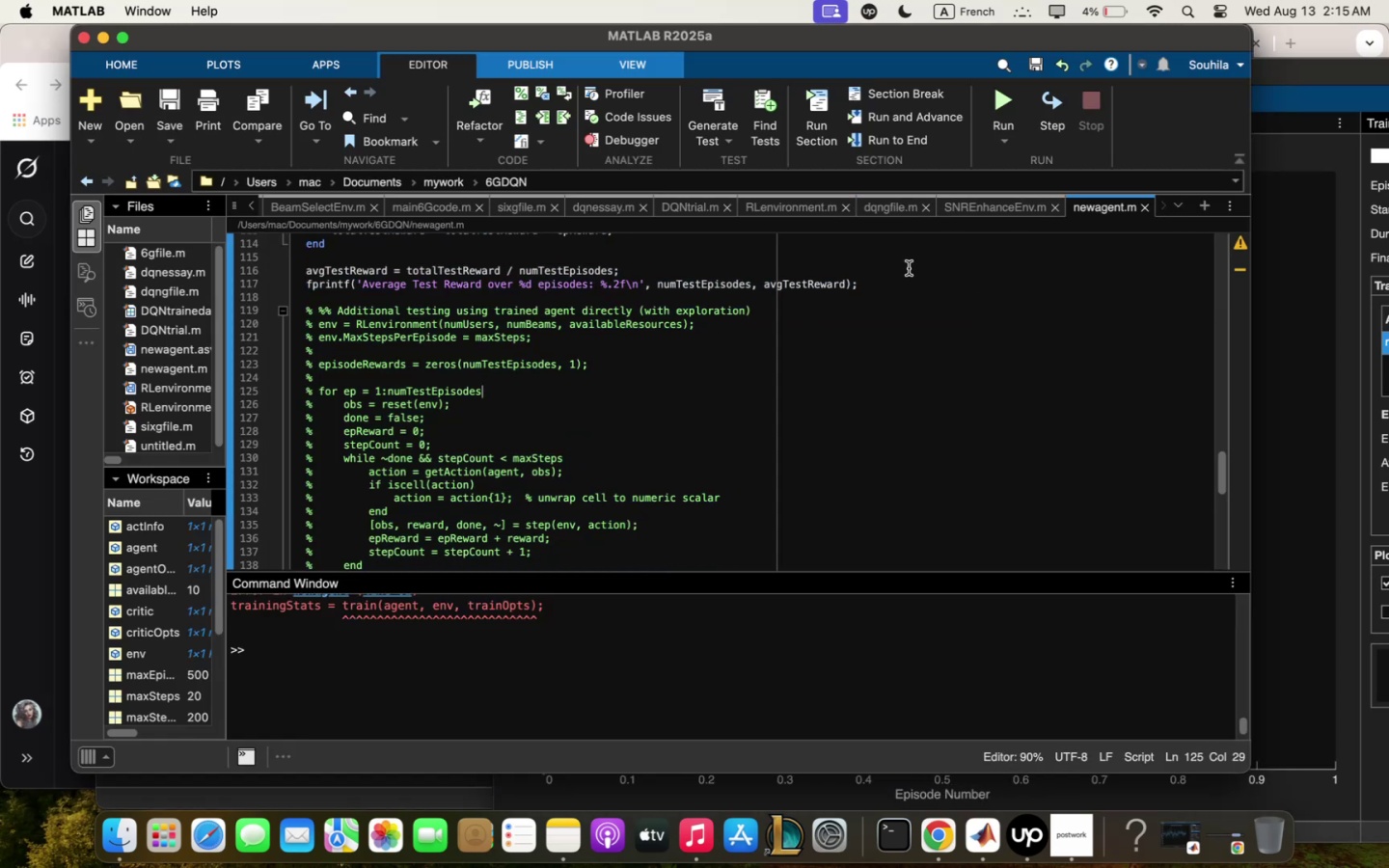 
left_click_drag(start_coordinate=[887, 280], to_coordinate=[179, 38])
 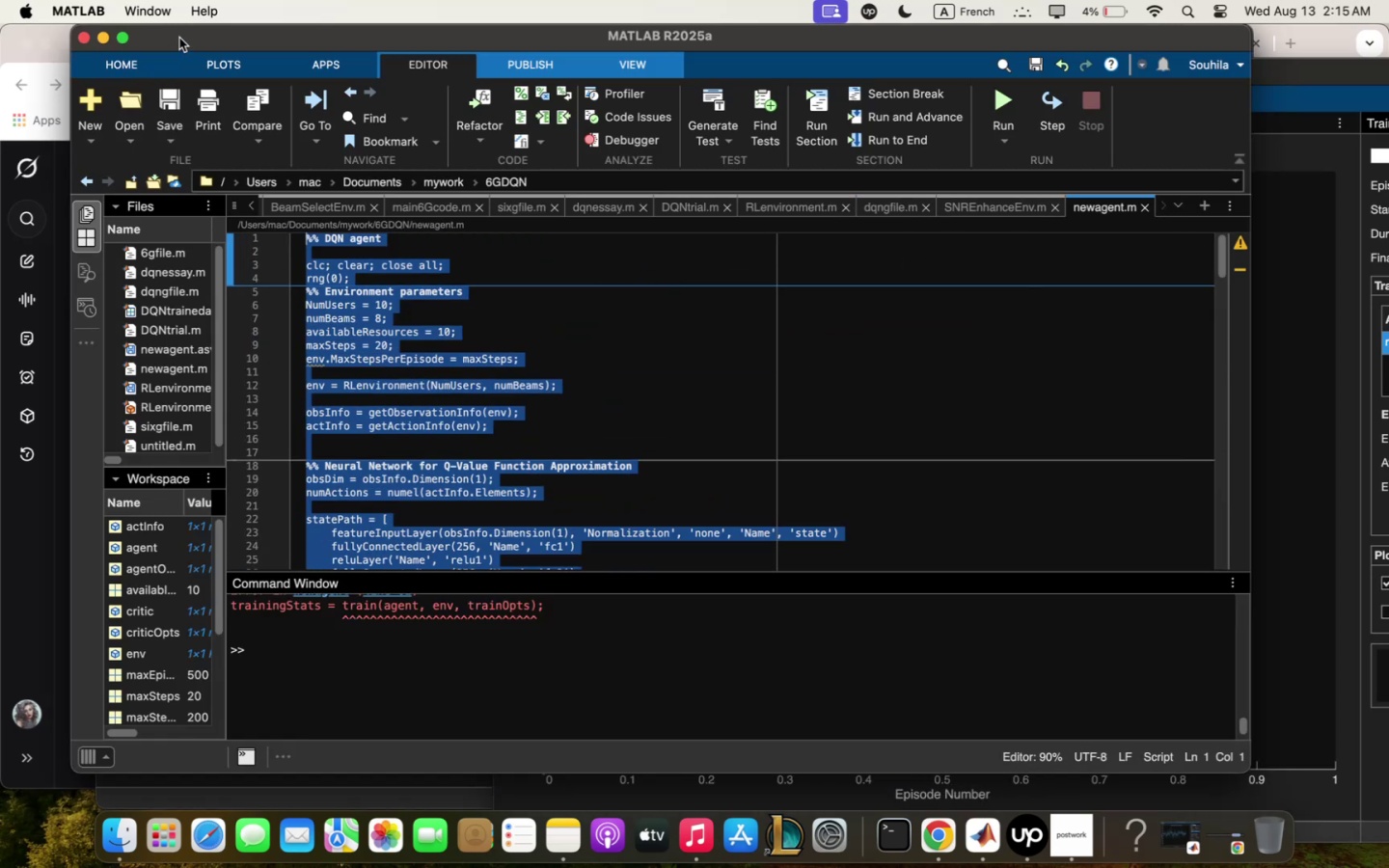 
key(Meta+C)
 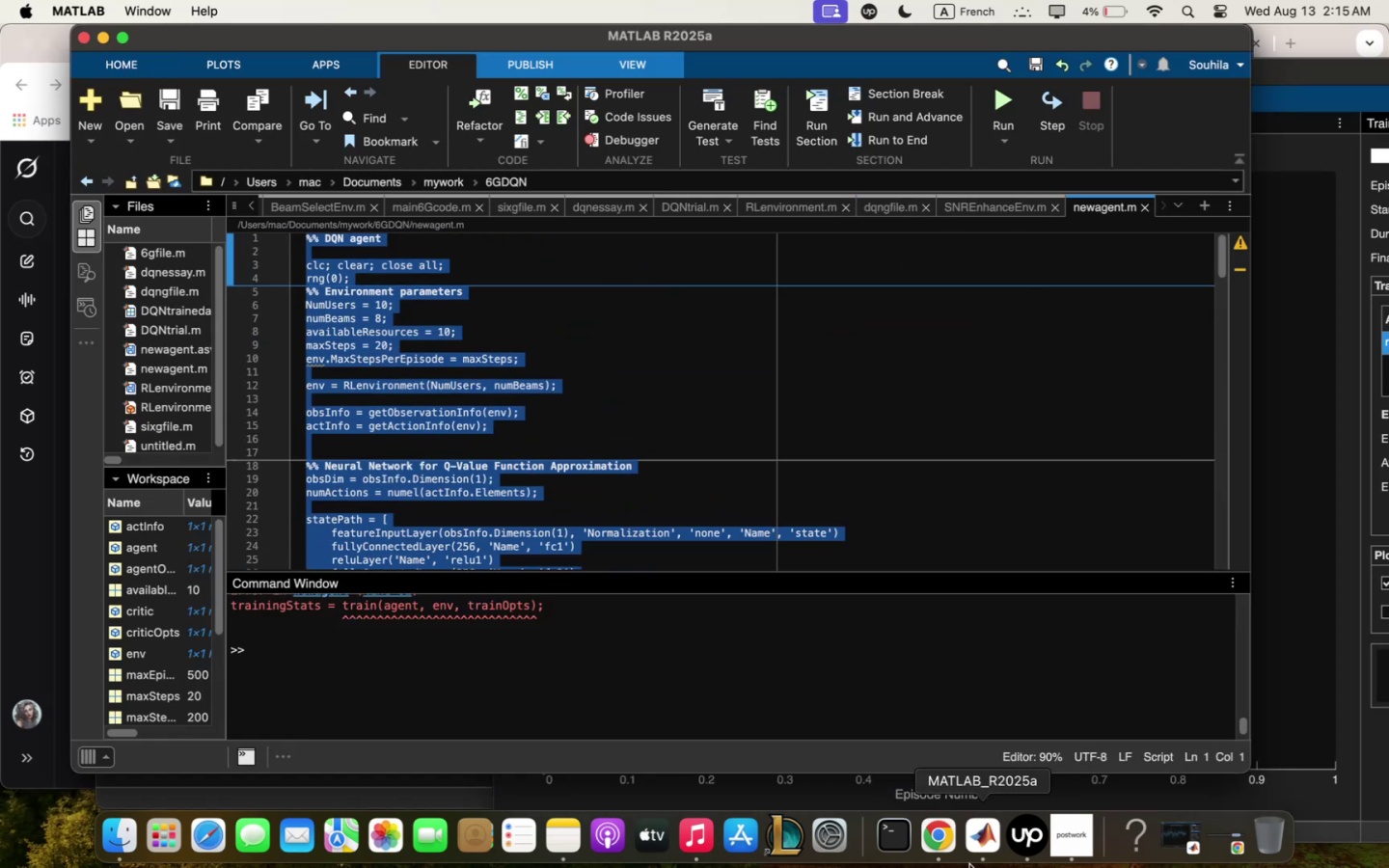 
left_click([971, 858])
 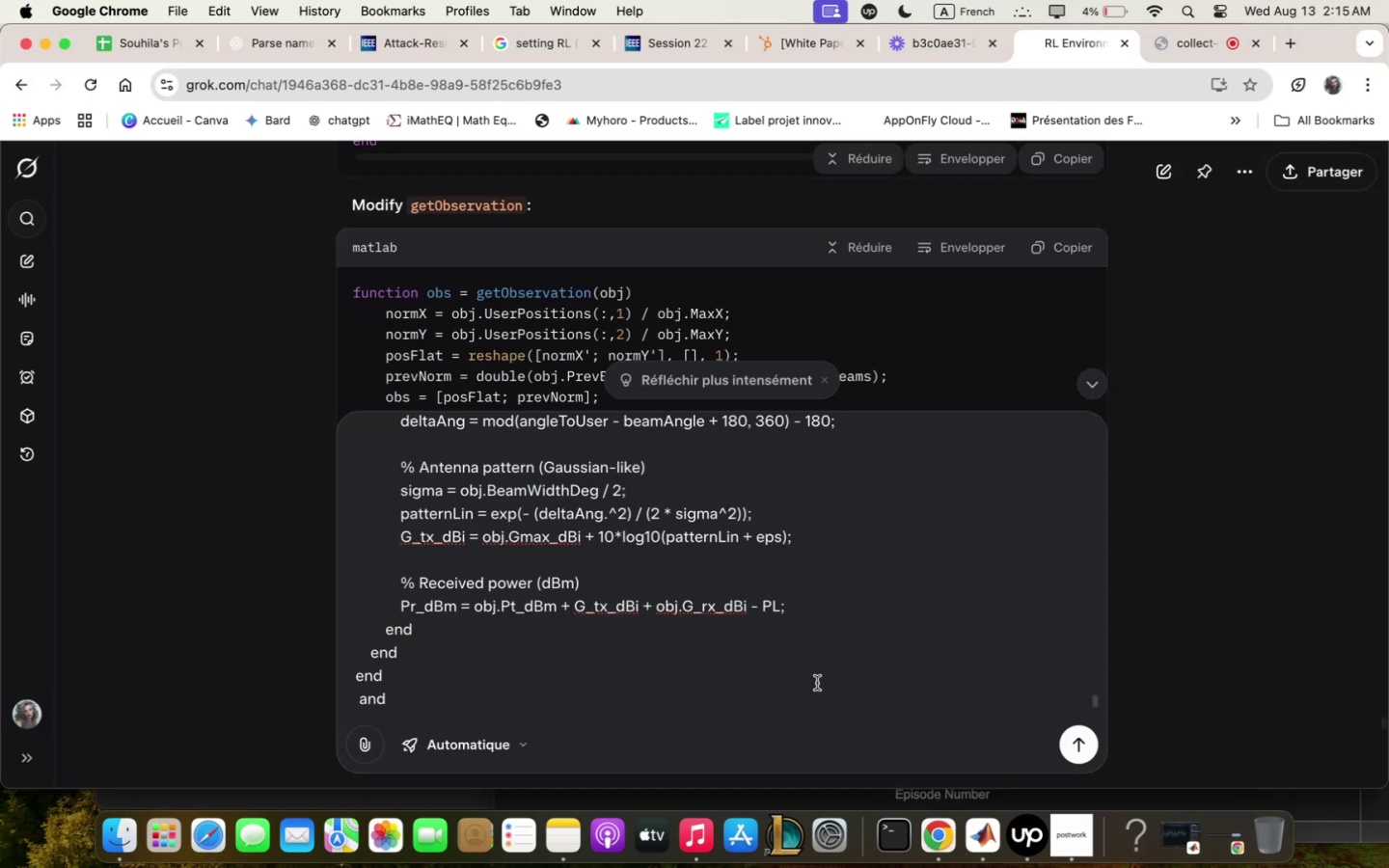 
scroll: coordinate [615, 688], scroll_direction: down, amount: 2.0
 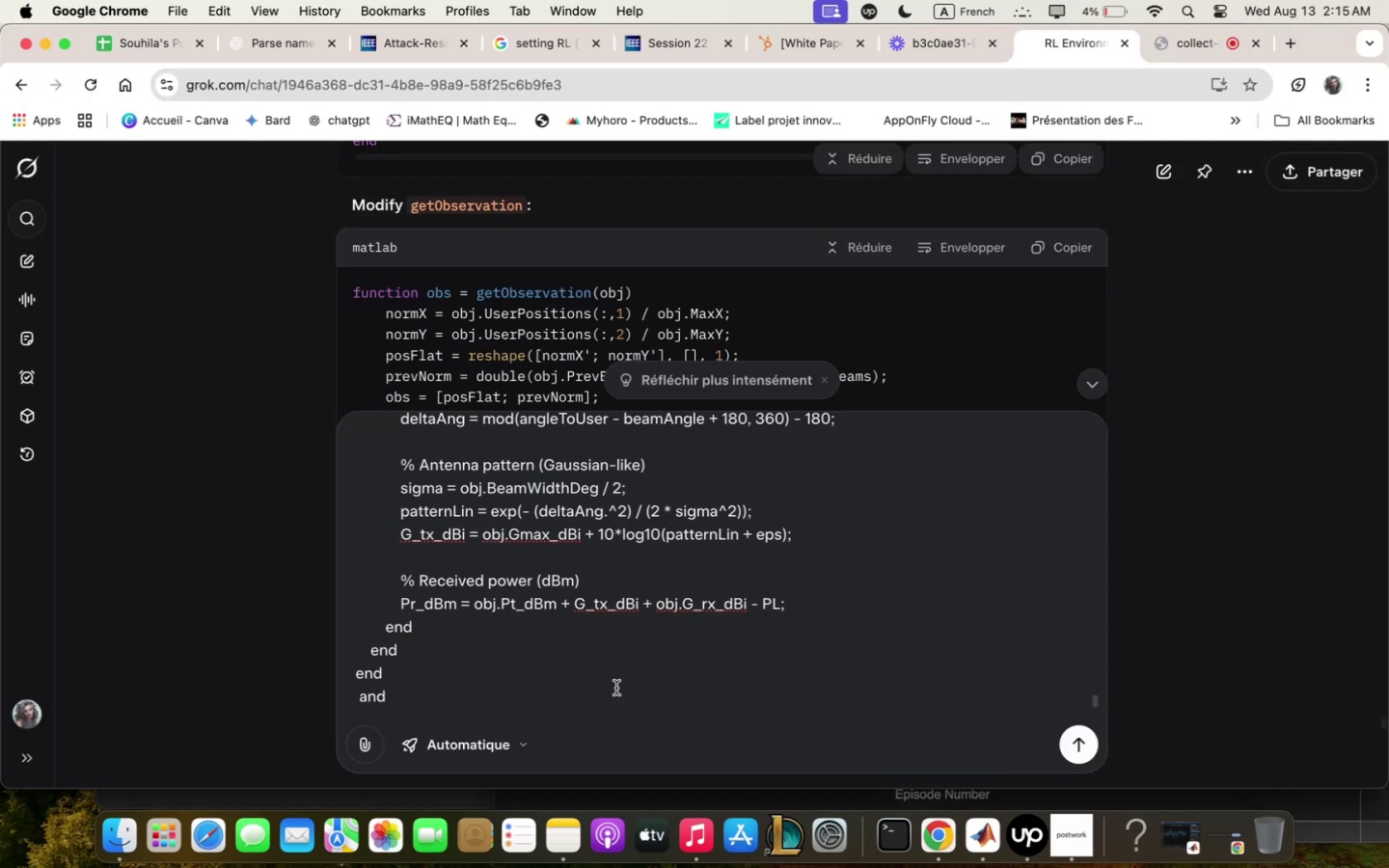 
key(Meta+V)
 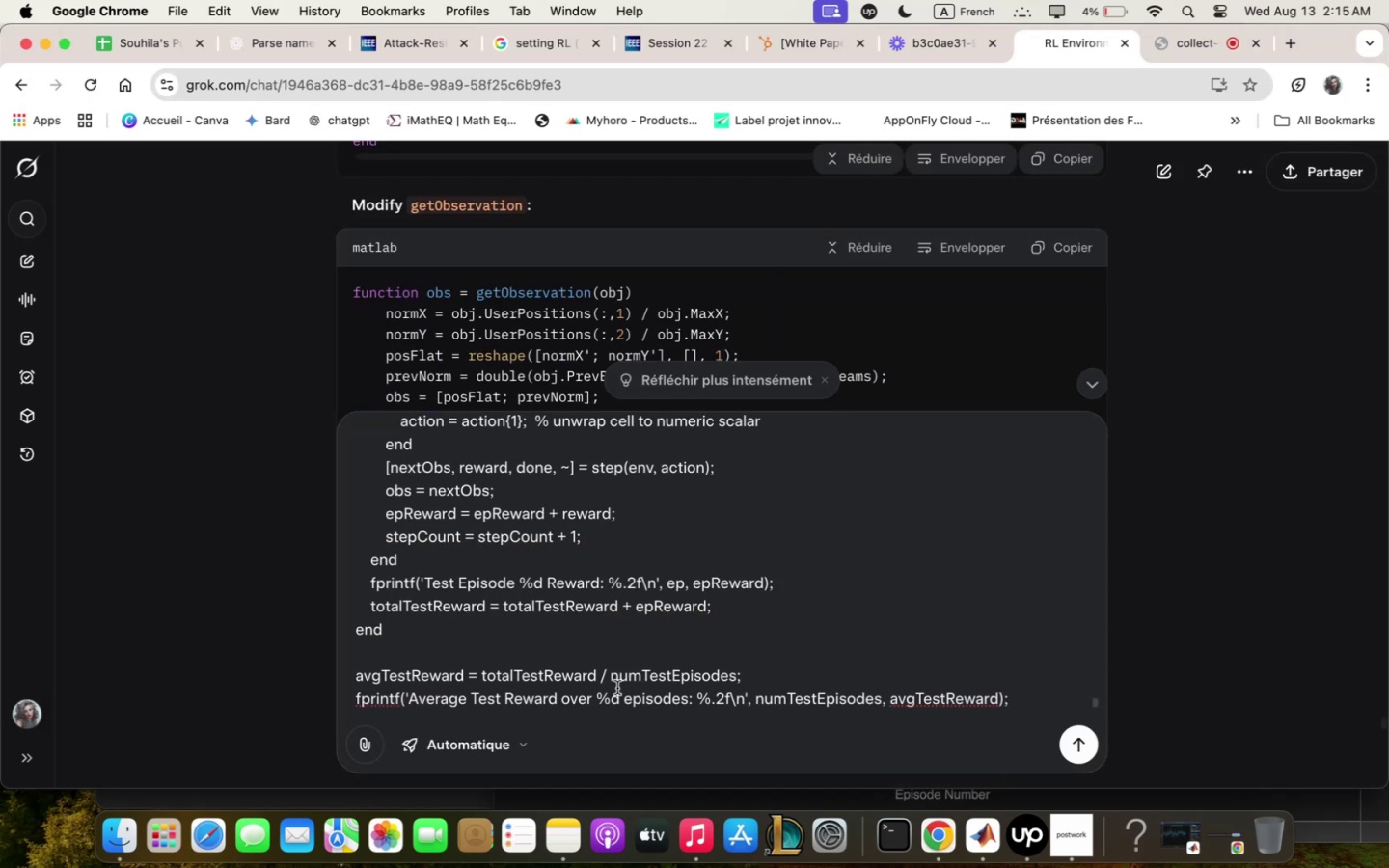 
key(Enter)
 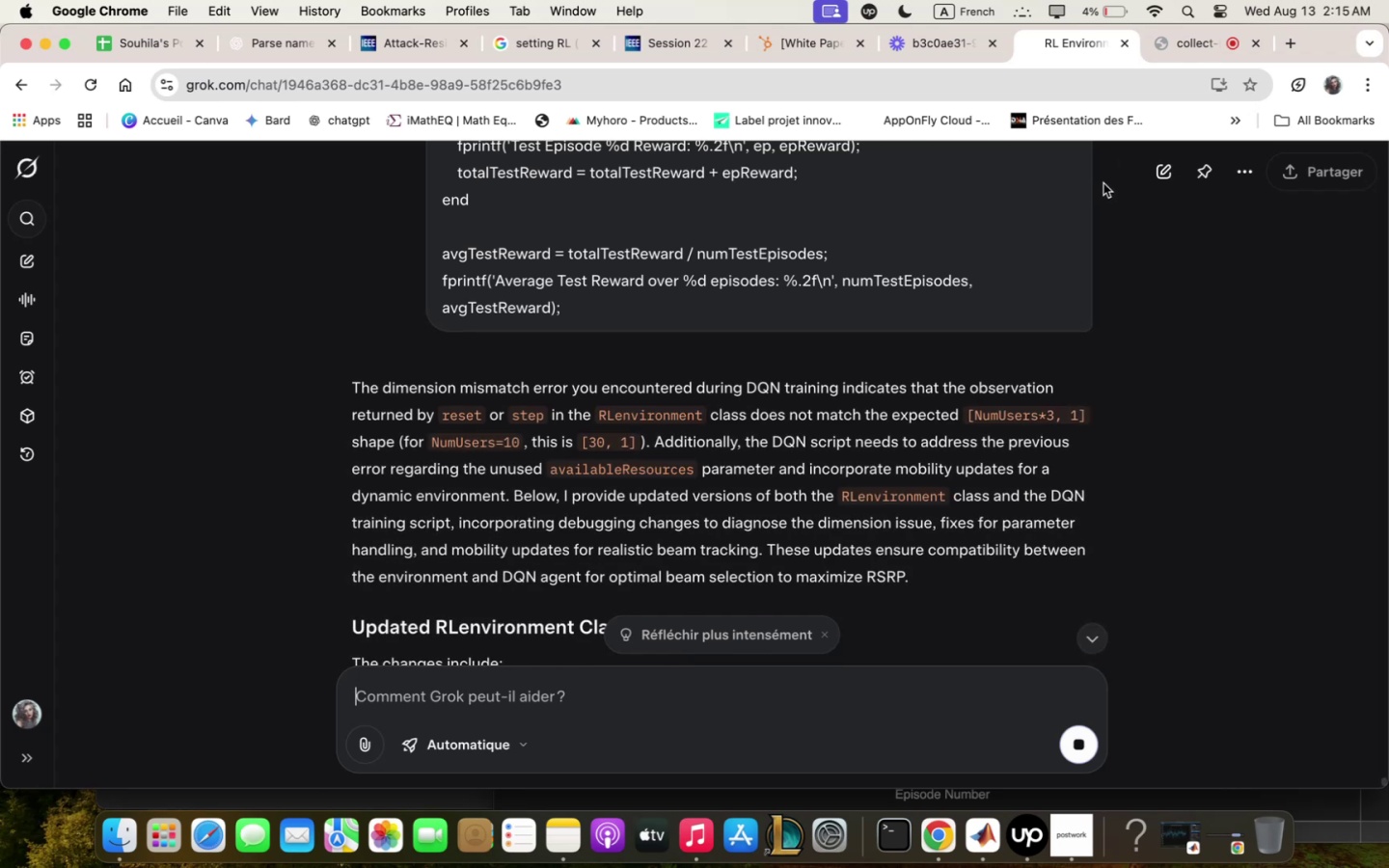 
wait(15.98)
 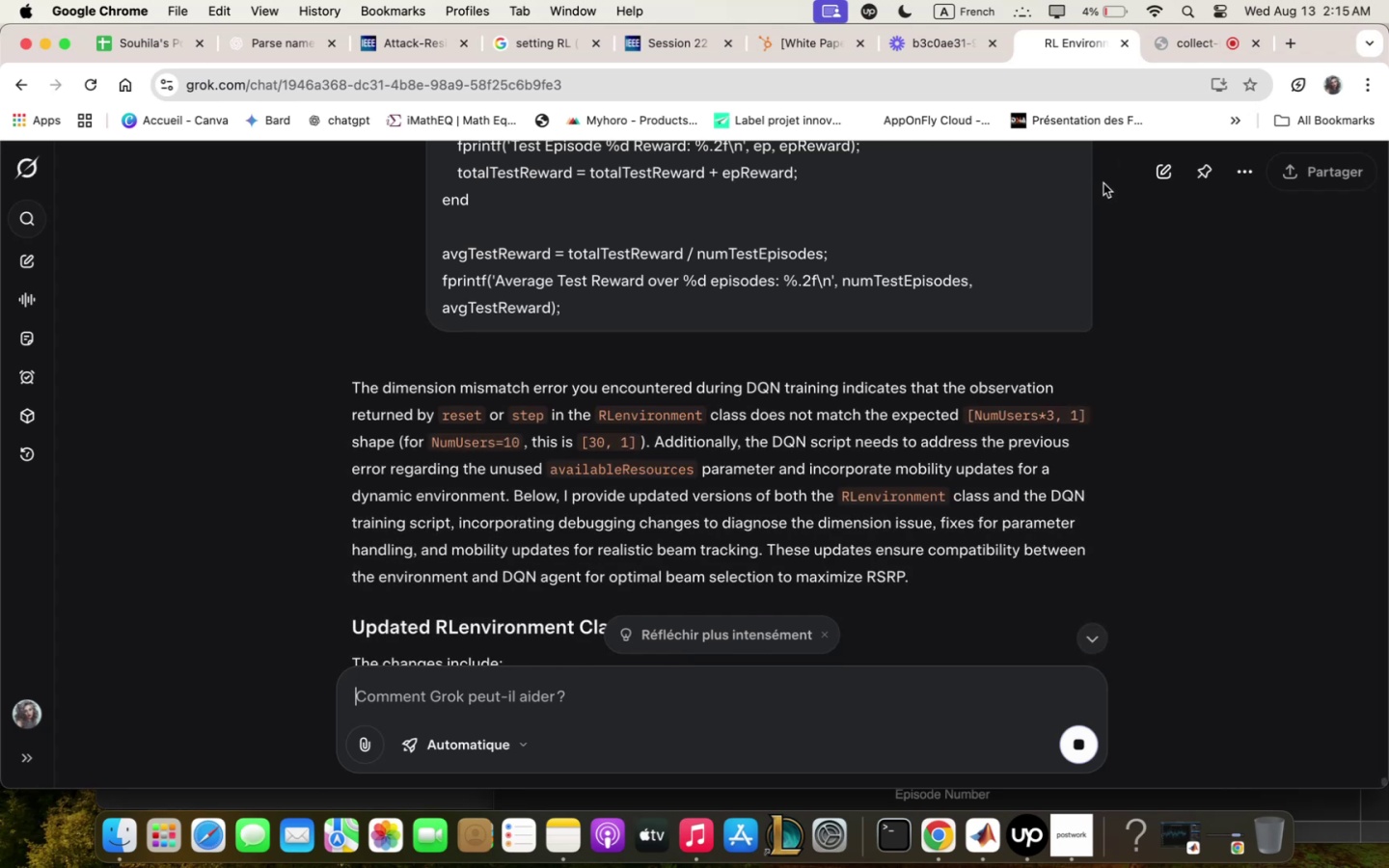 
scroll: coordinate [846, 316], scroll_direction: down, amount: 63.0
 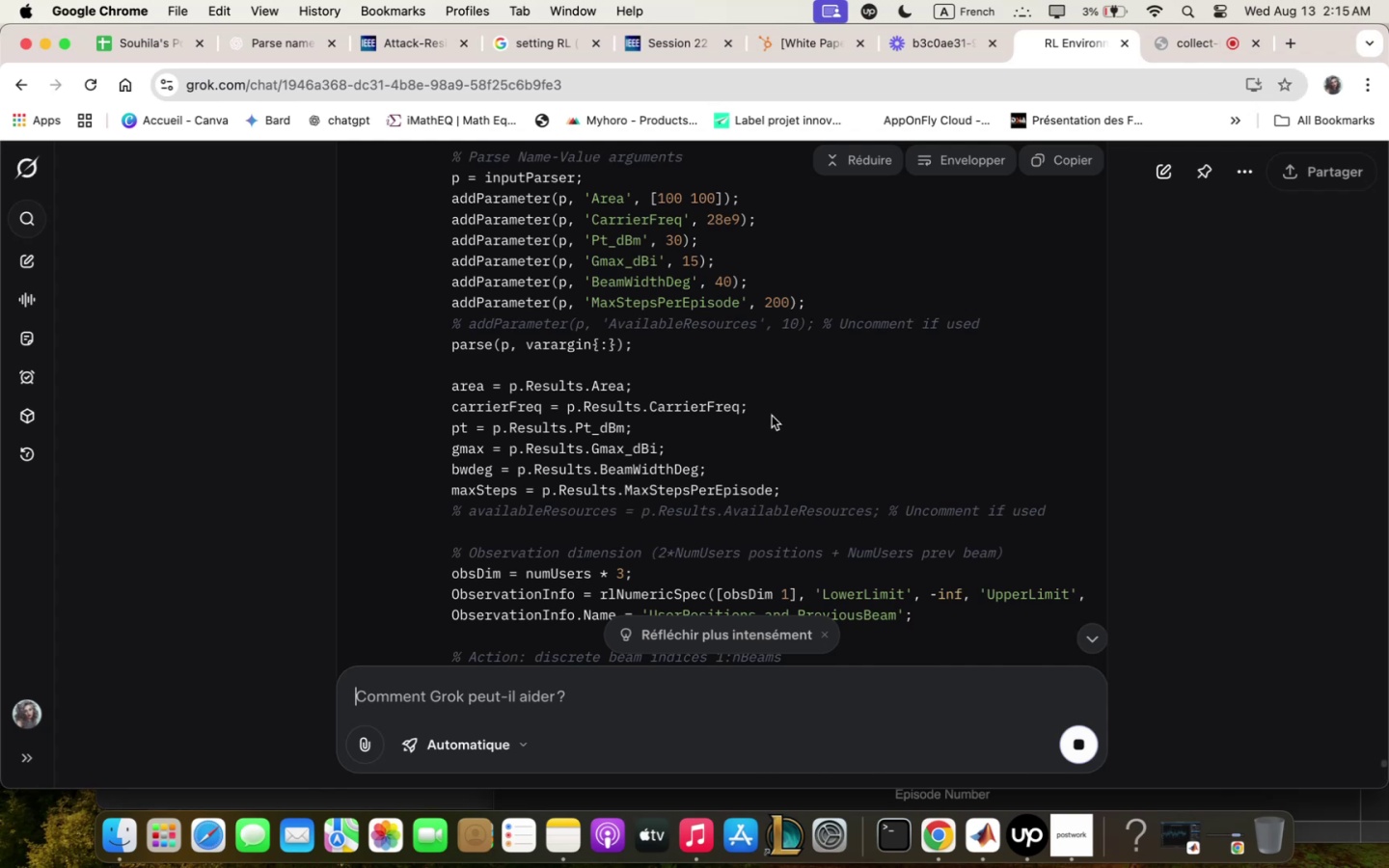 
wait(16.72)
 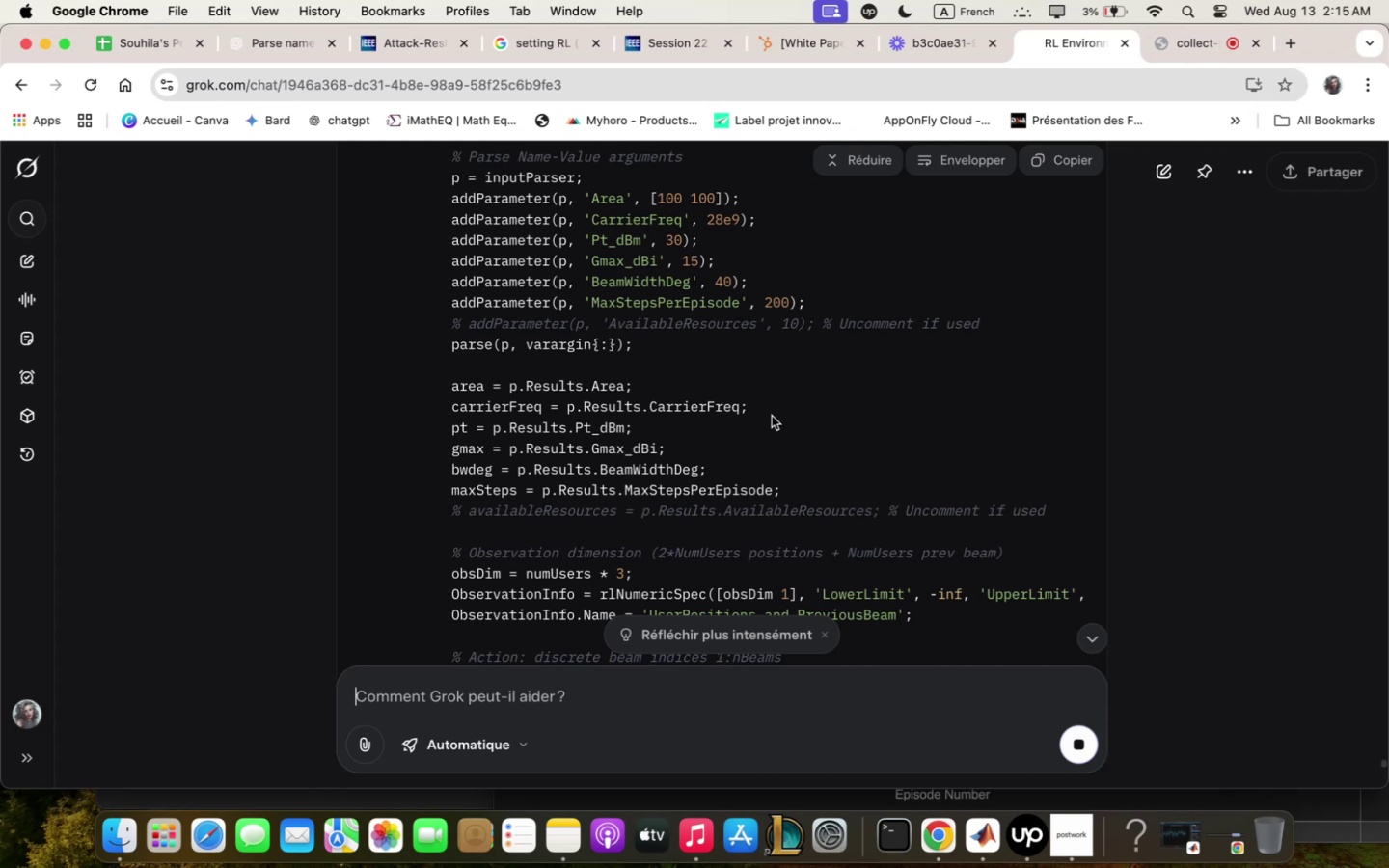 
scroll: coordinate [924, 463], scroll_direction: down, amount: 36.0
 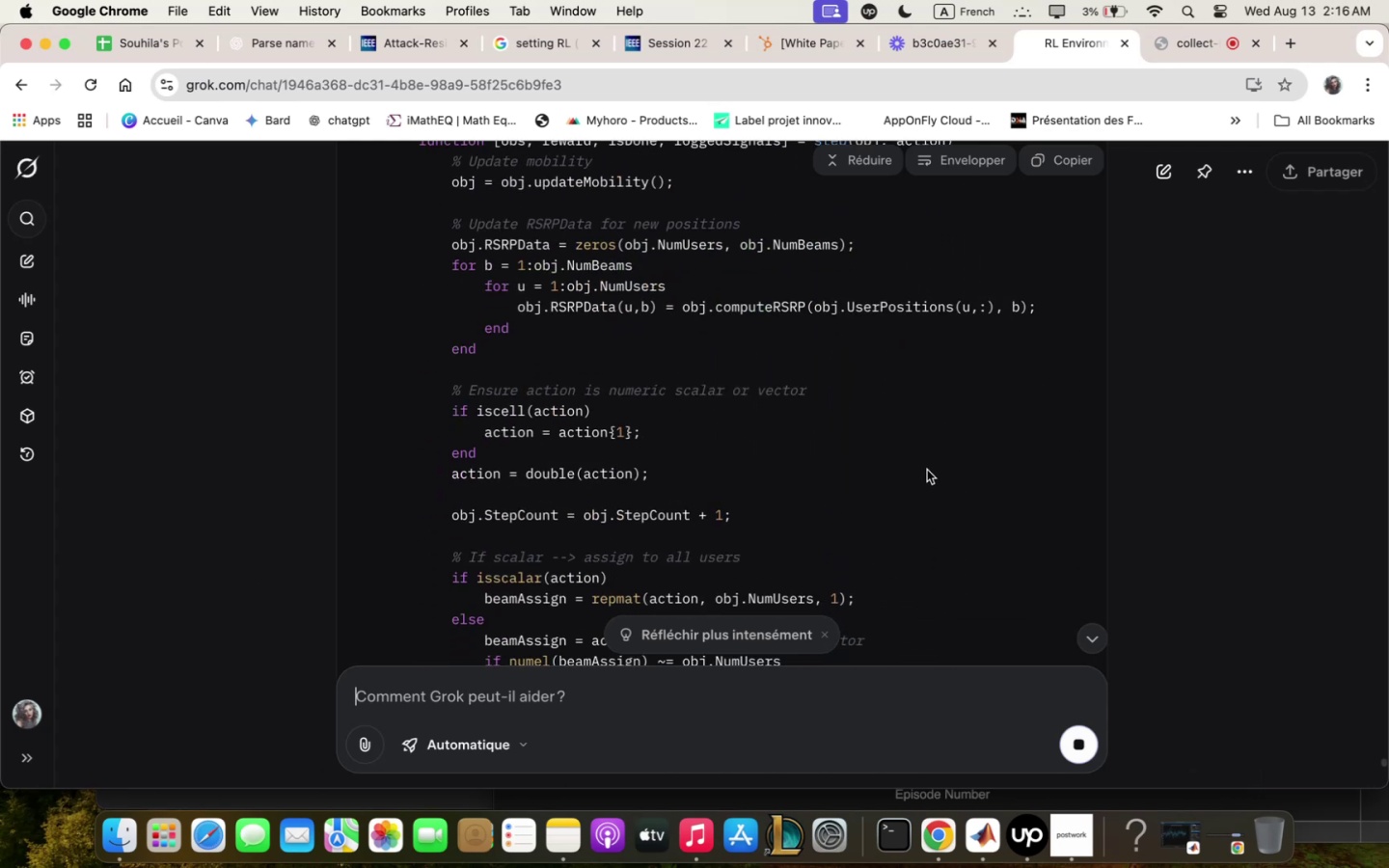 
scroll: coordinate [932, 511], scroll_direction: down, amount: 47.0
 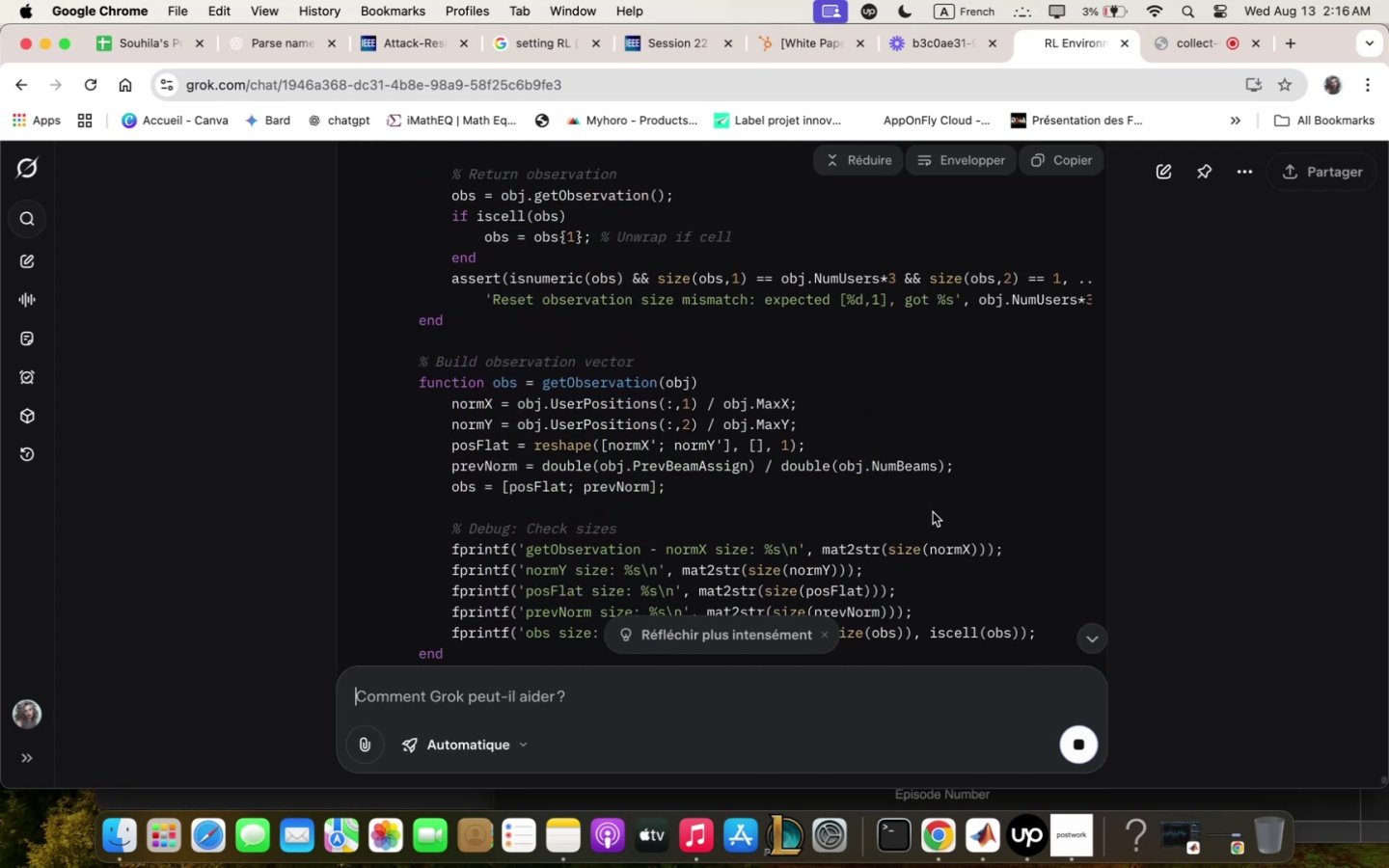 
scroll: coordinate [934, 552], scroll_direction: down, amount: 20.0
 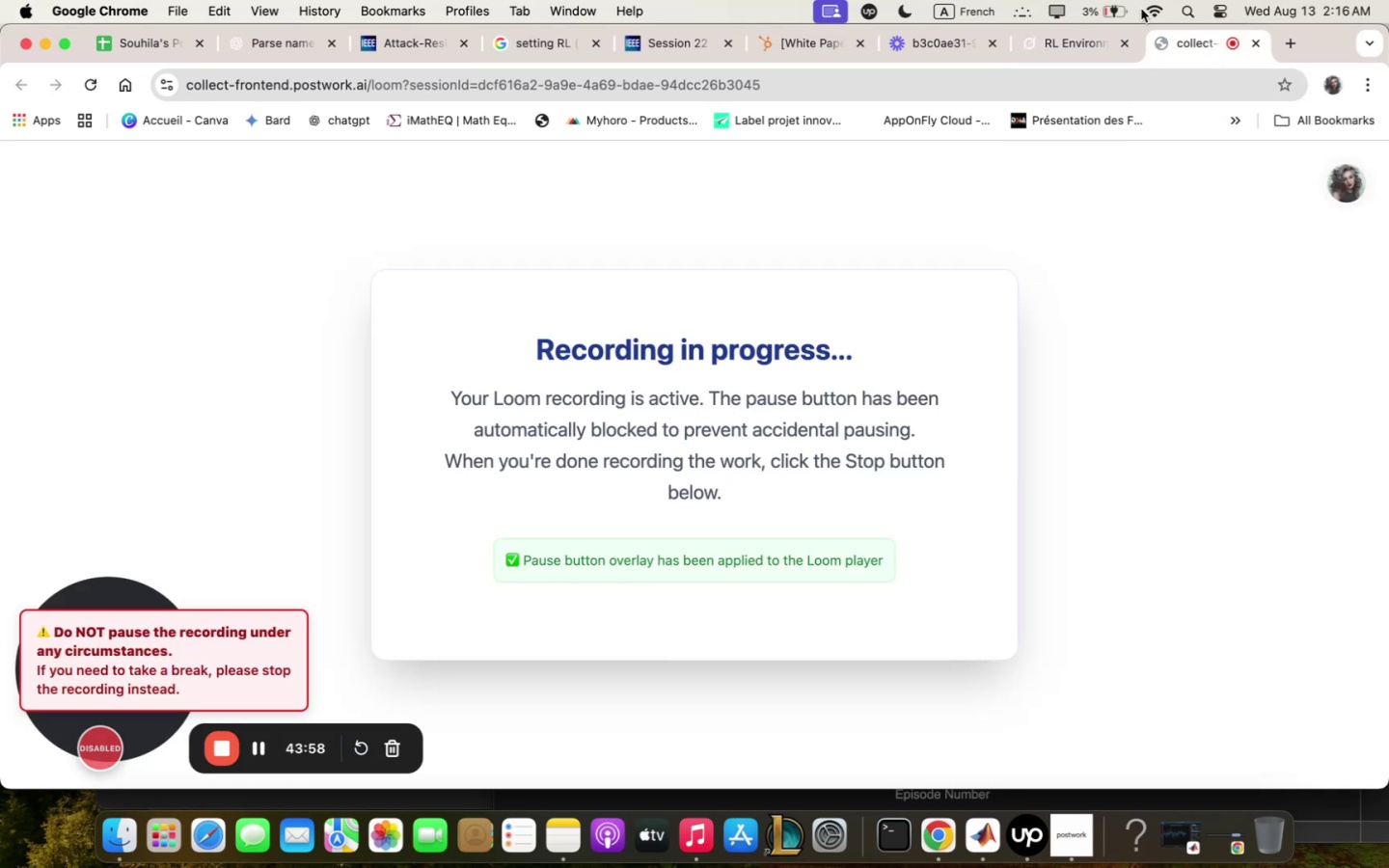 
wait(5.46)
 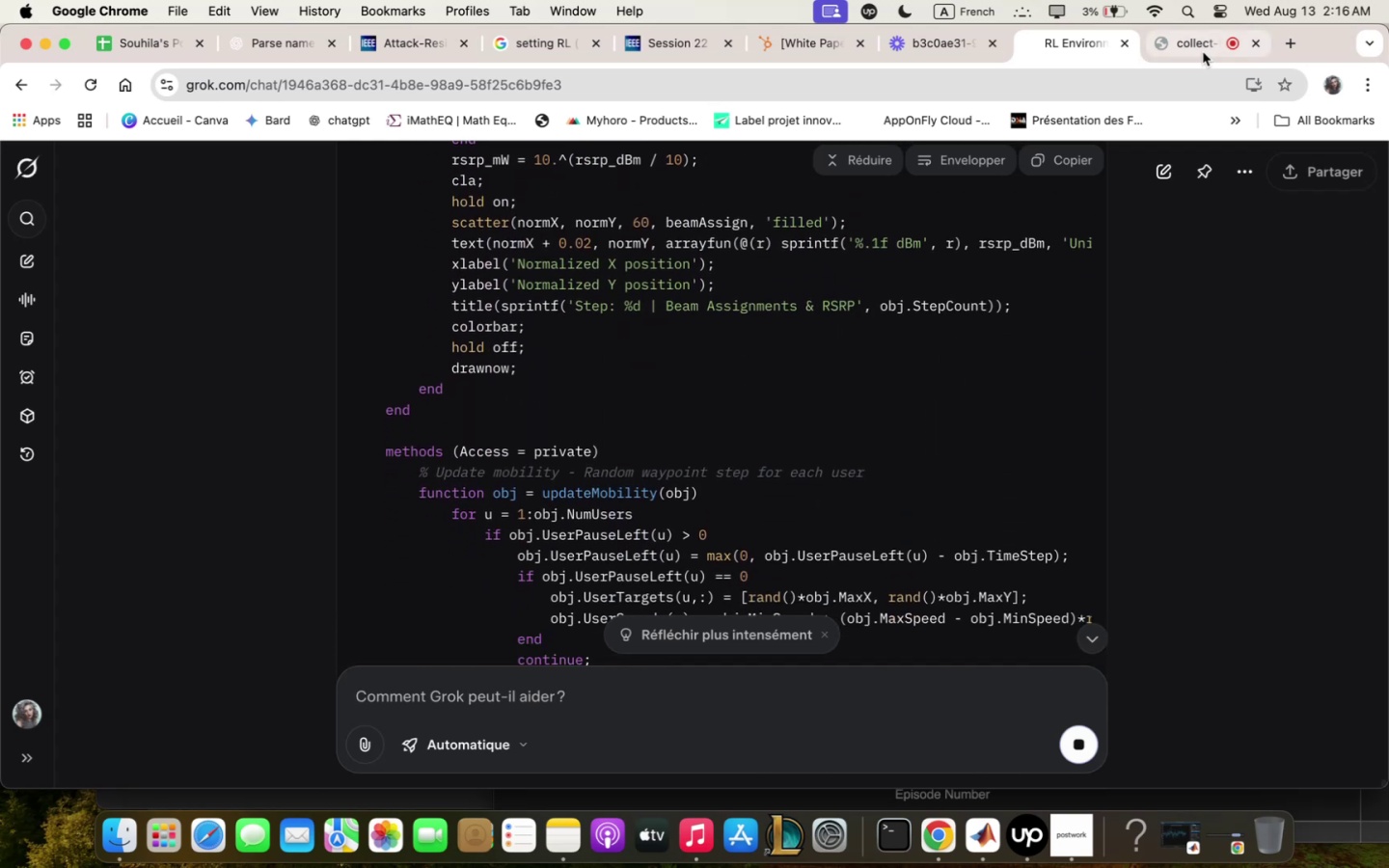 
left_click([1051, 61])
 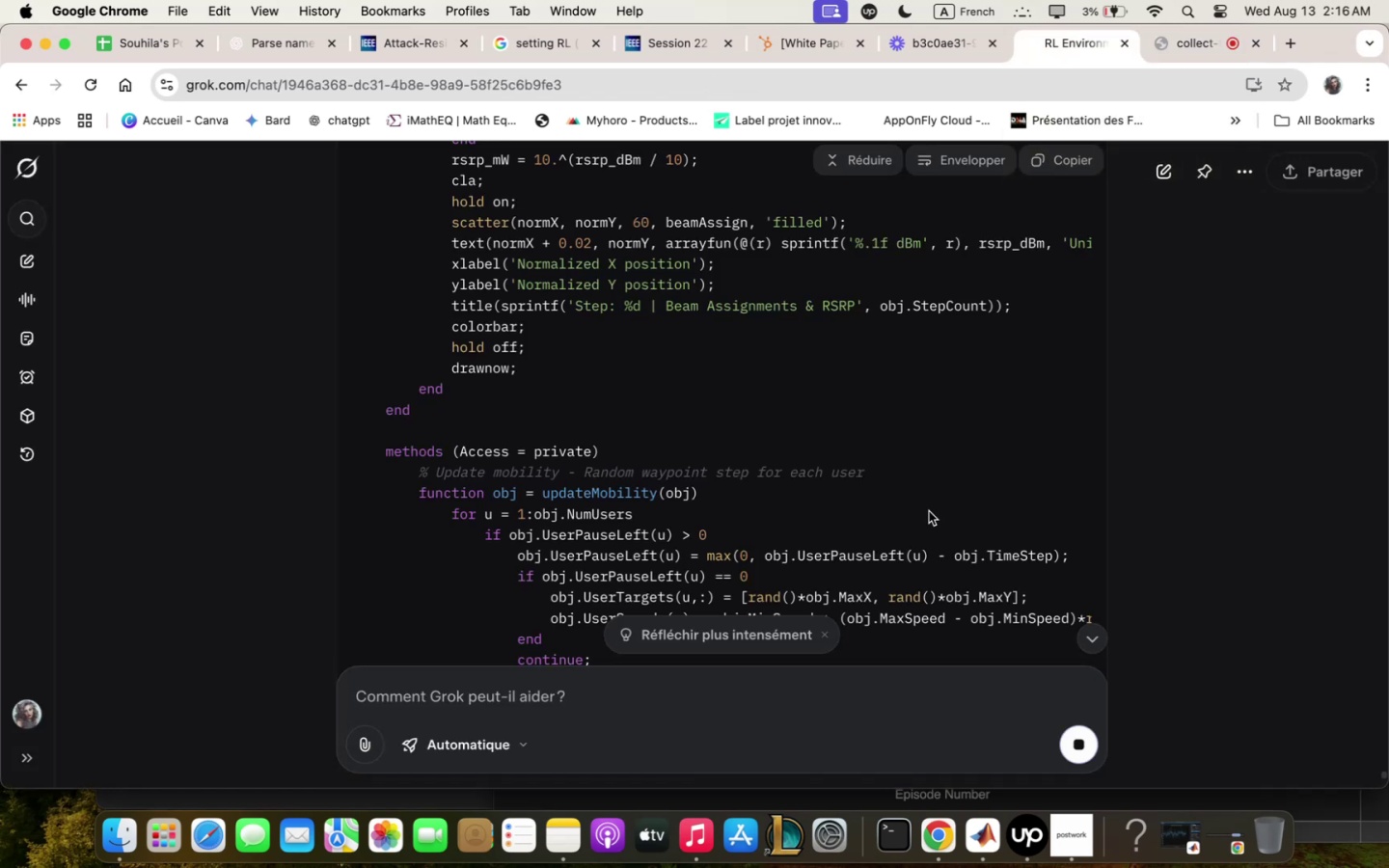 
scroll: coordinate [882, 399], scroll_direction: down, amount: 44.0
 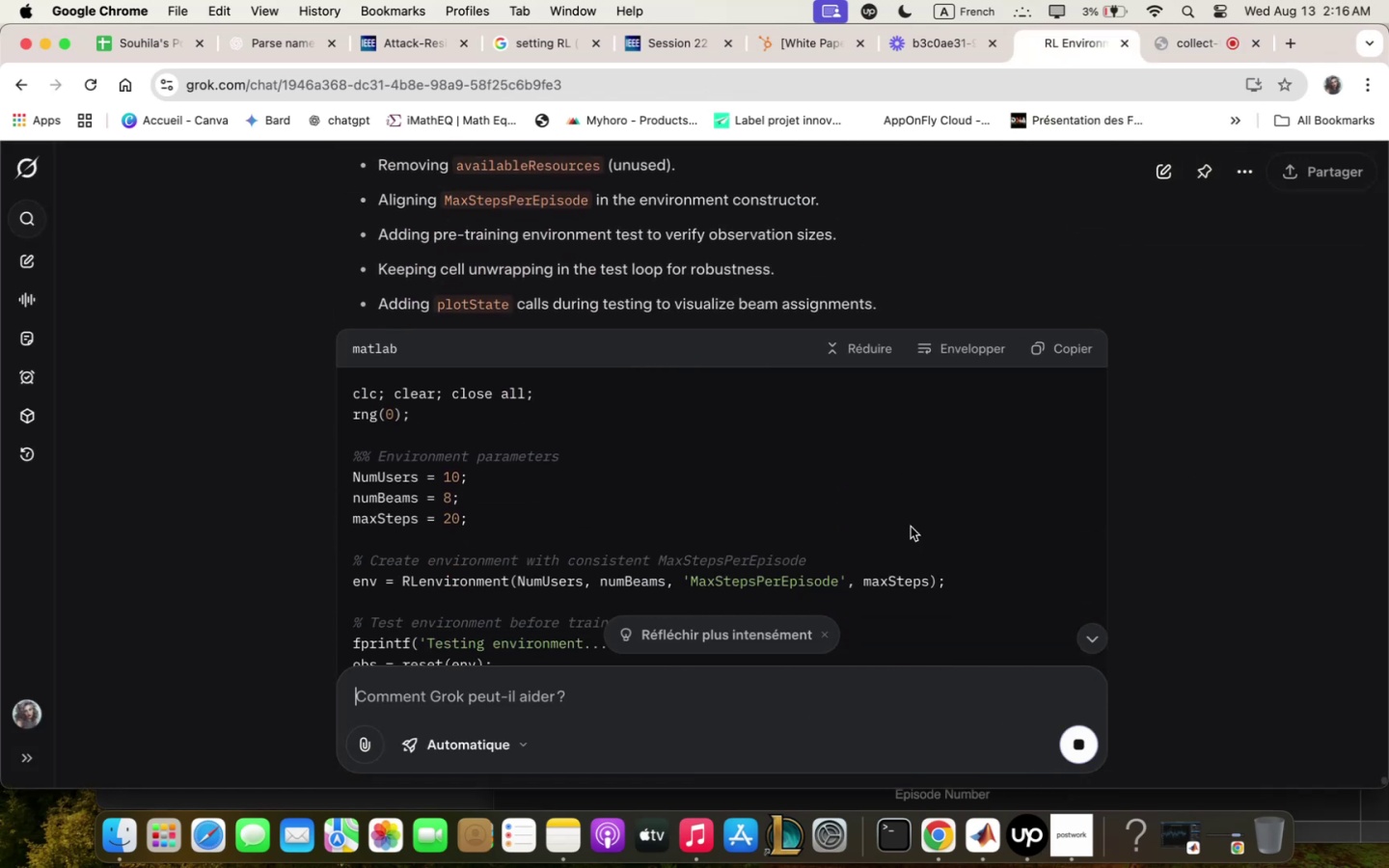 
scroll: coordinate [1102, 562], scroll_direction: down, amount: 33.0
 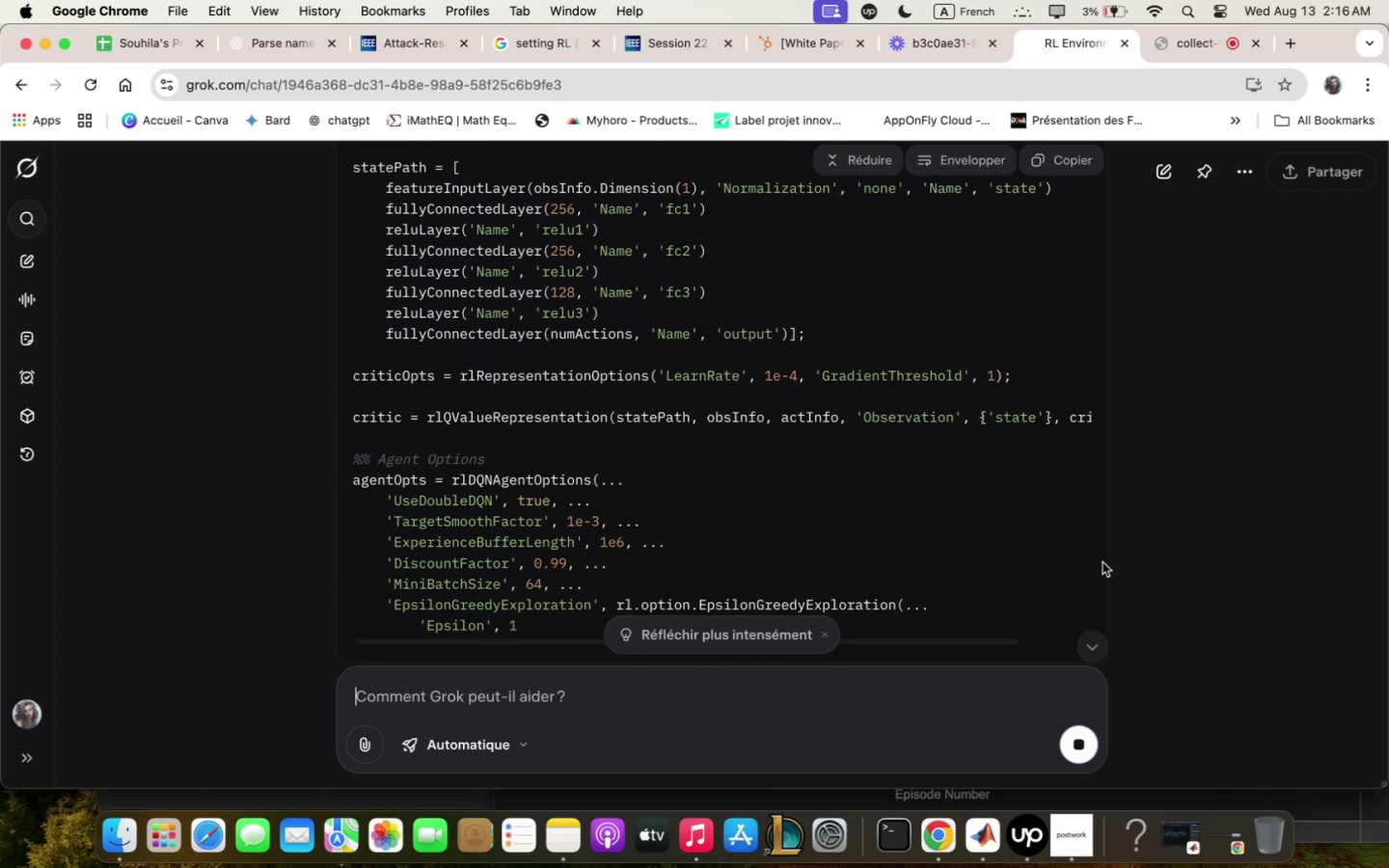 
scroll: coordinate [1103, 564], scroll_direction: down, amount: 23.0
 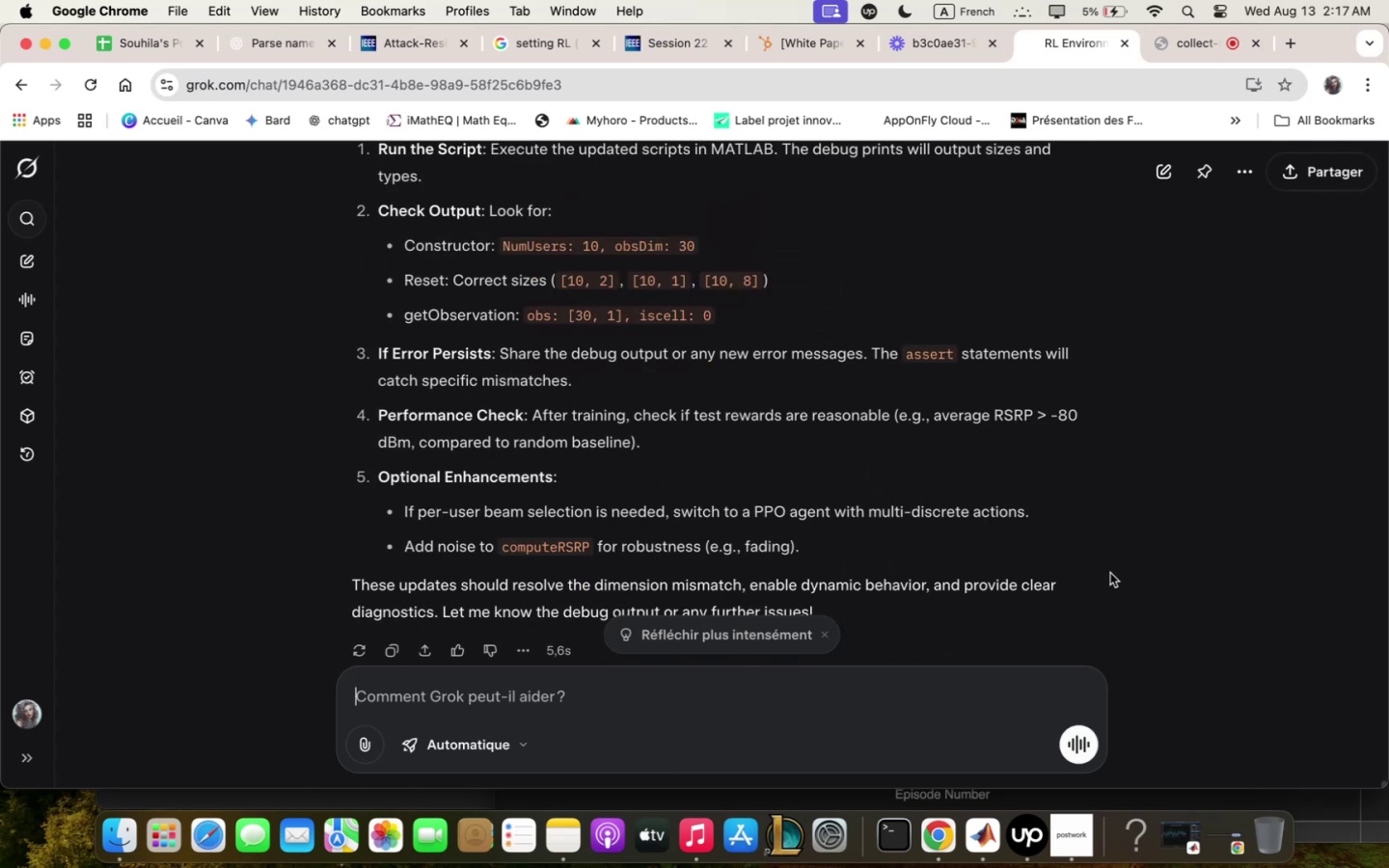 
wait(38.9)
 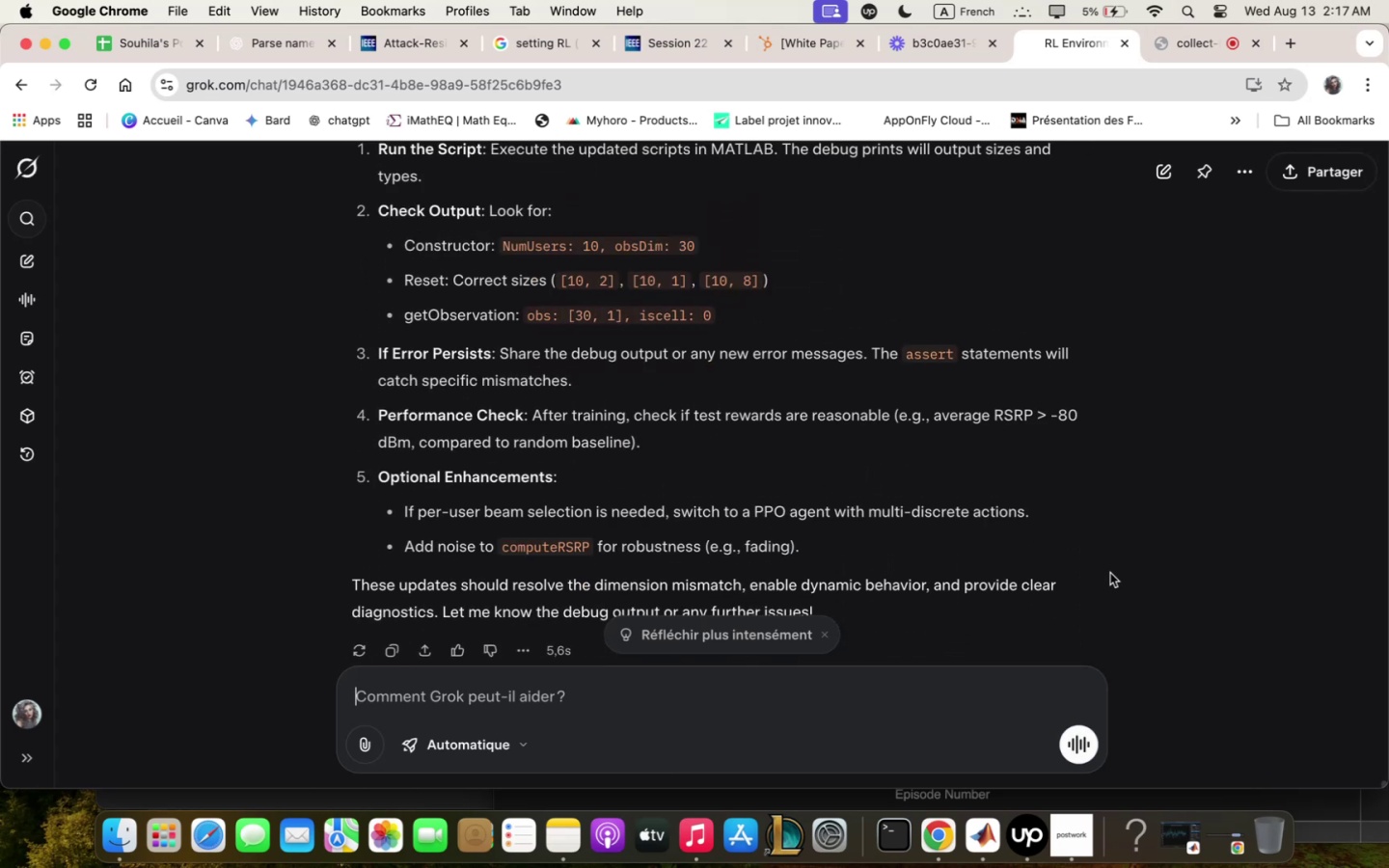 
scroll: coordinate [626, 506], scroll_direction: down, amount: 4.0
 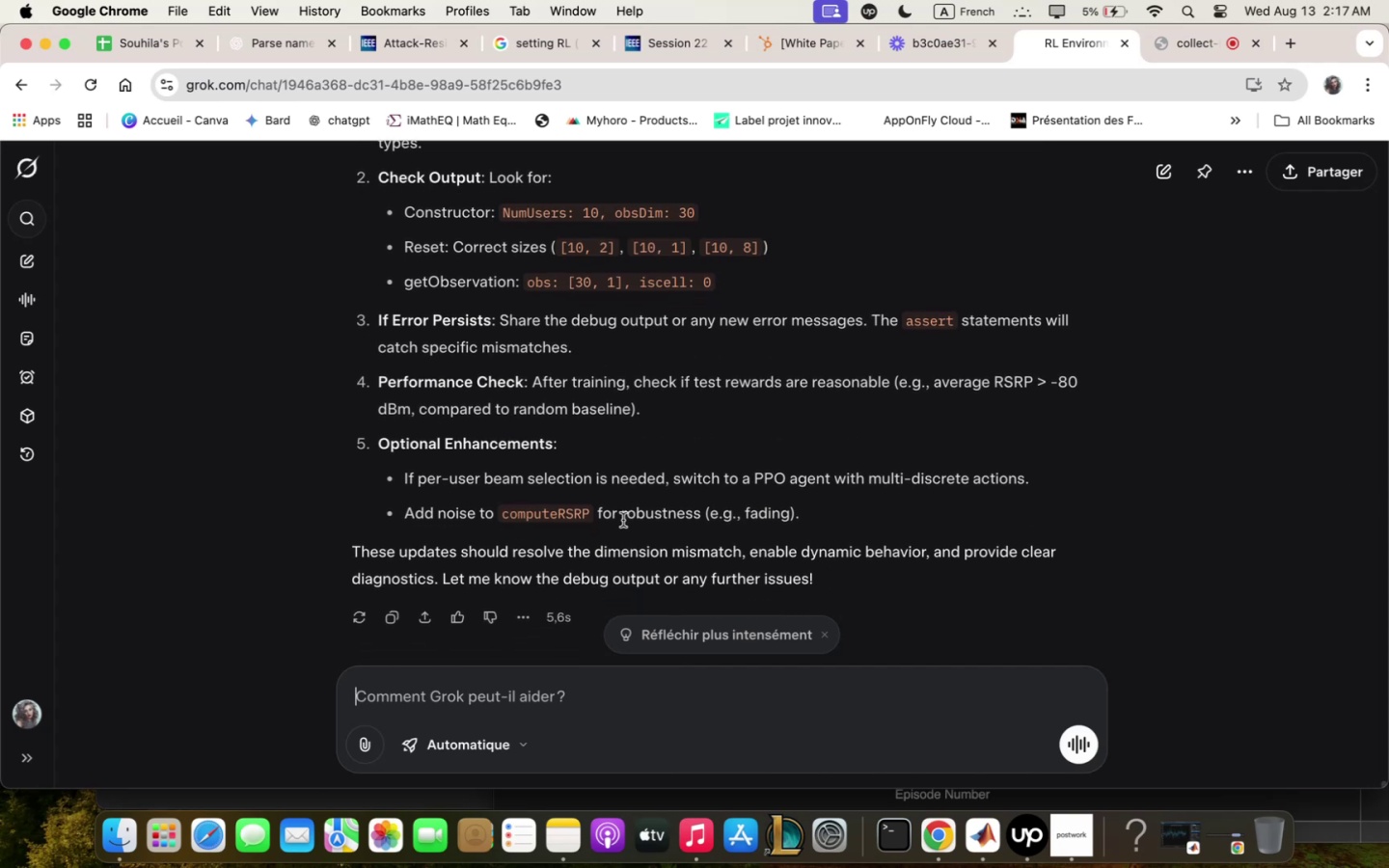 
scroll: coordinate [575, 652], scroll_direction: up, amount: 73.0
 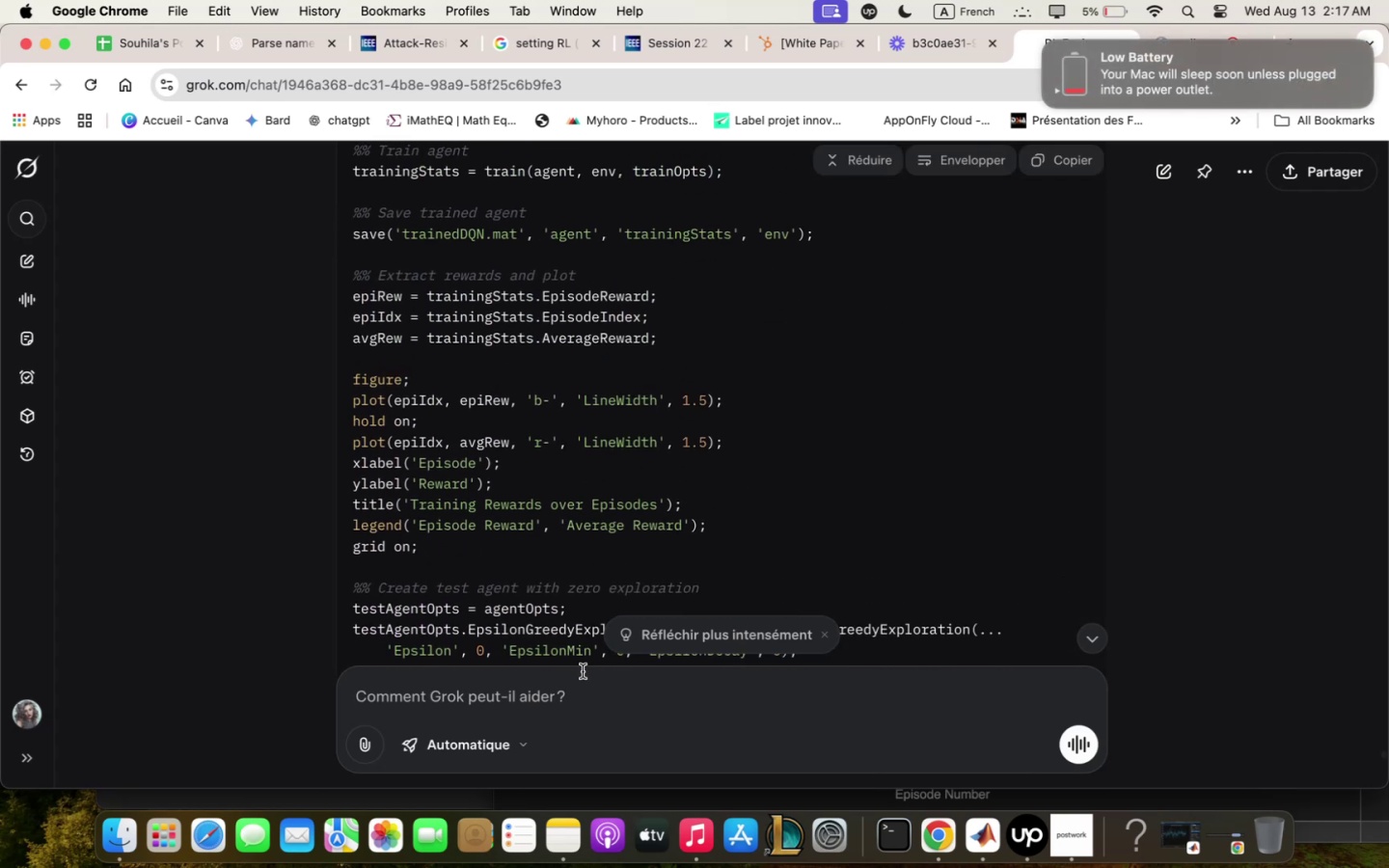 
wait(6.71)
 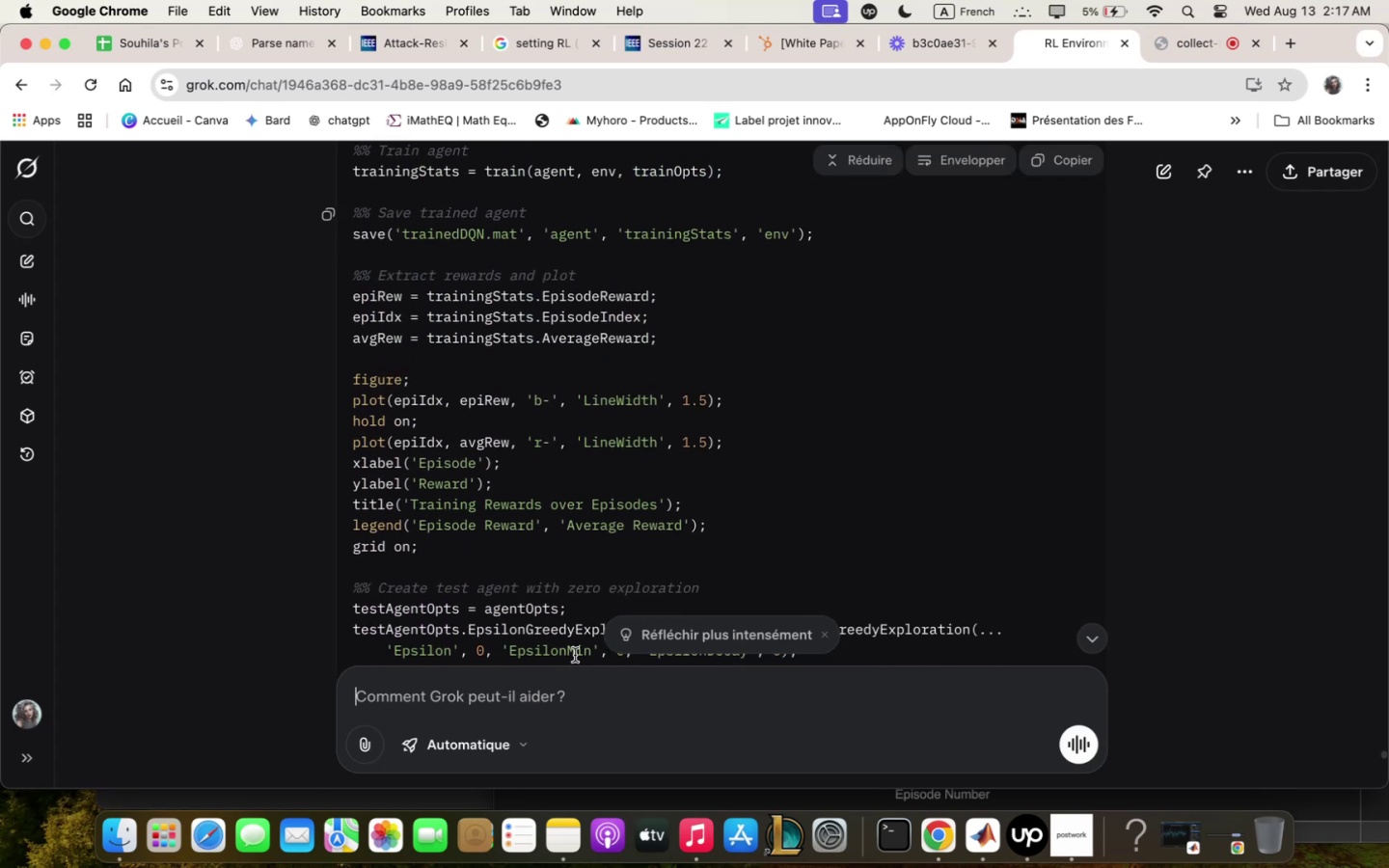 
scroll: coordinate [1011, 447], scroll_direction: up, amount: 204.0
 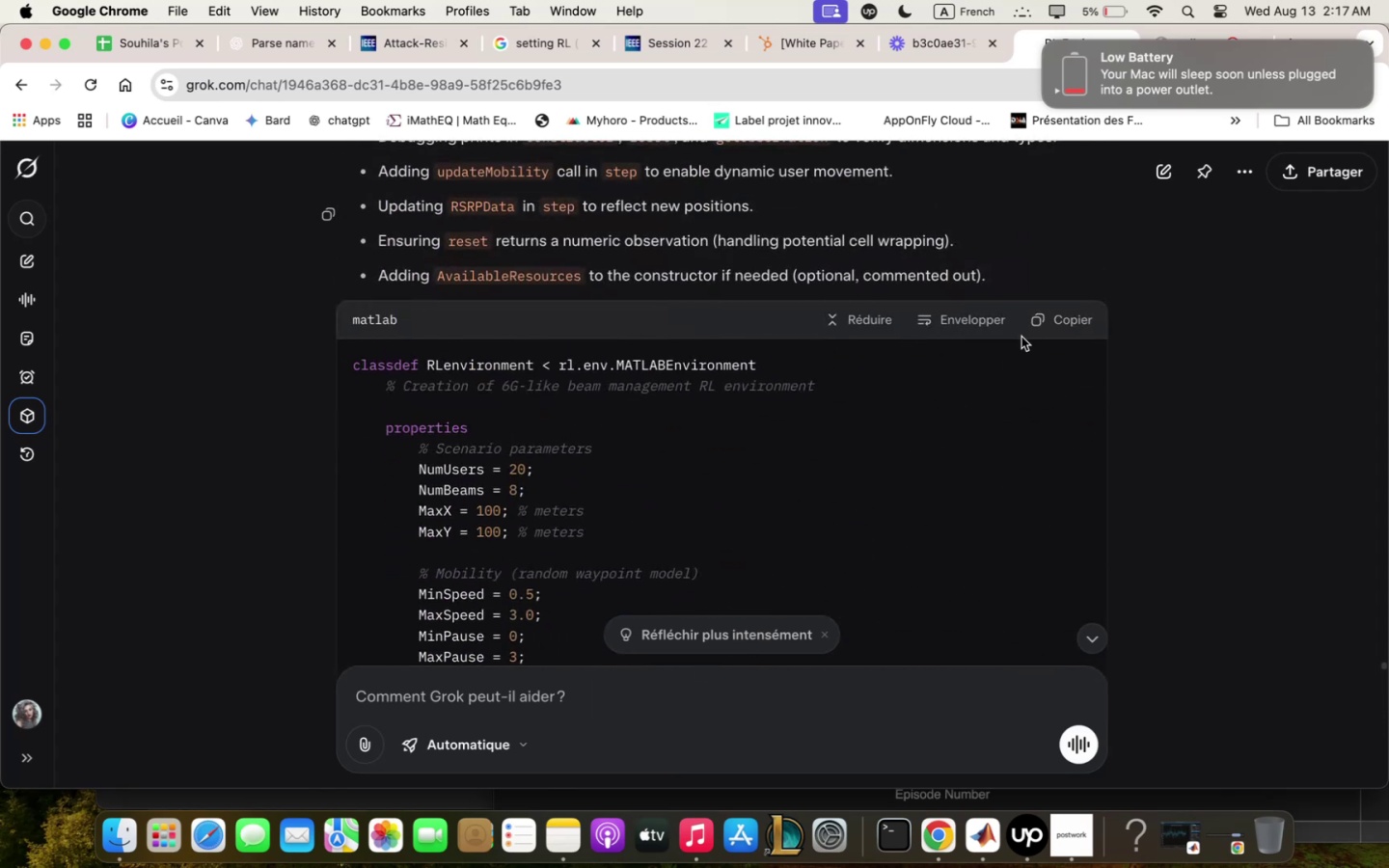 
left_click([1042, 327])
 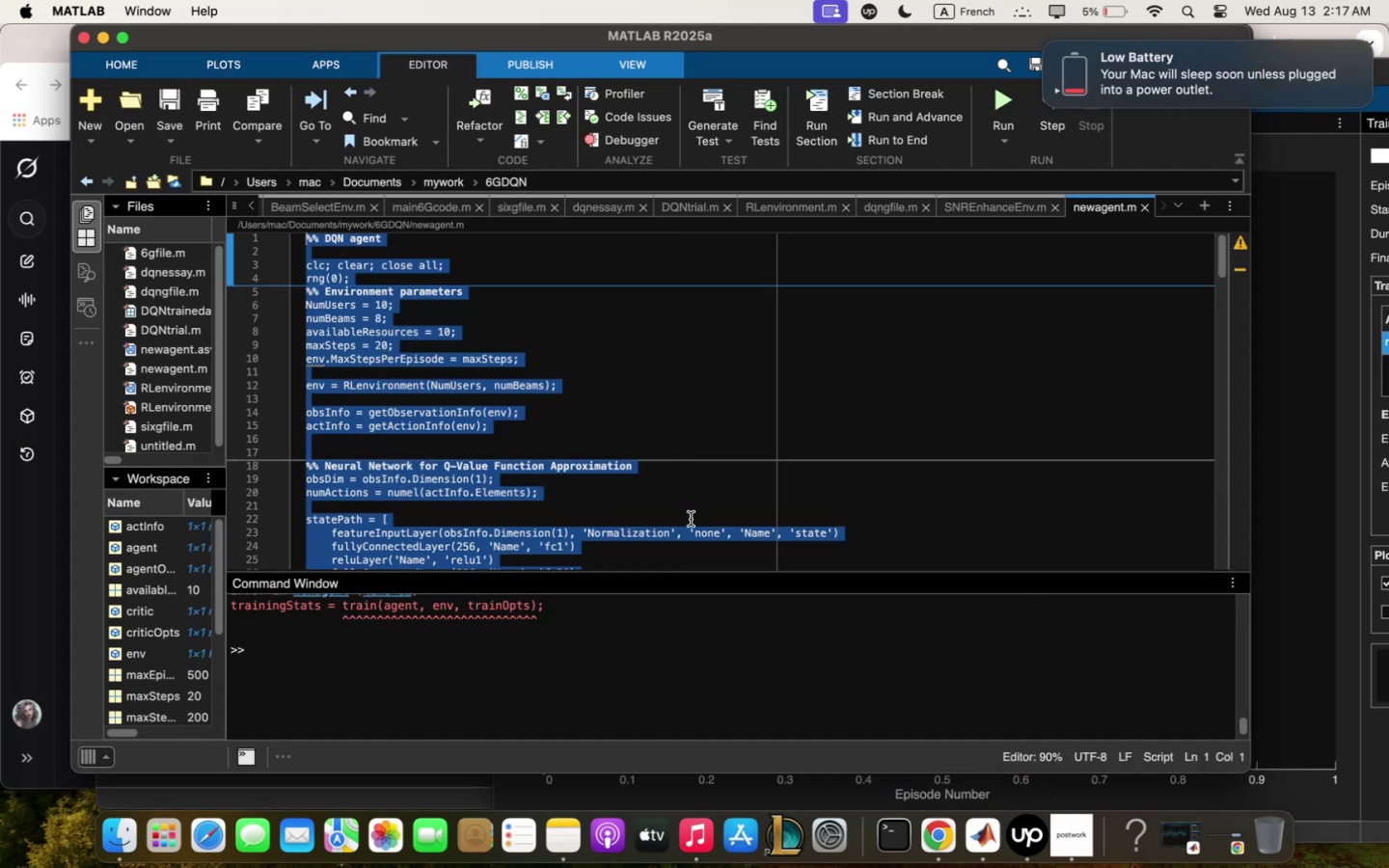 
left_click([752, 368])
 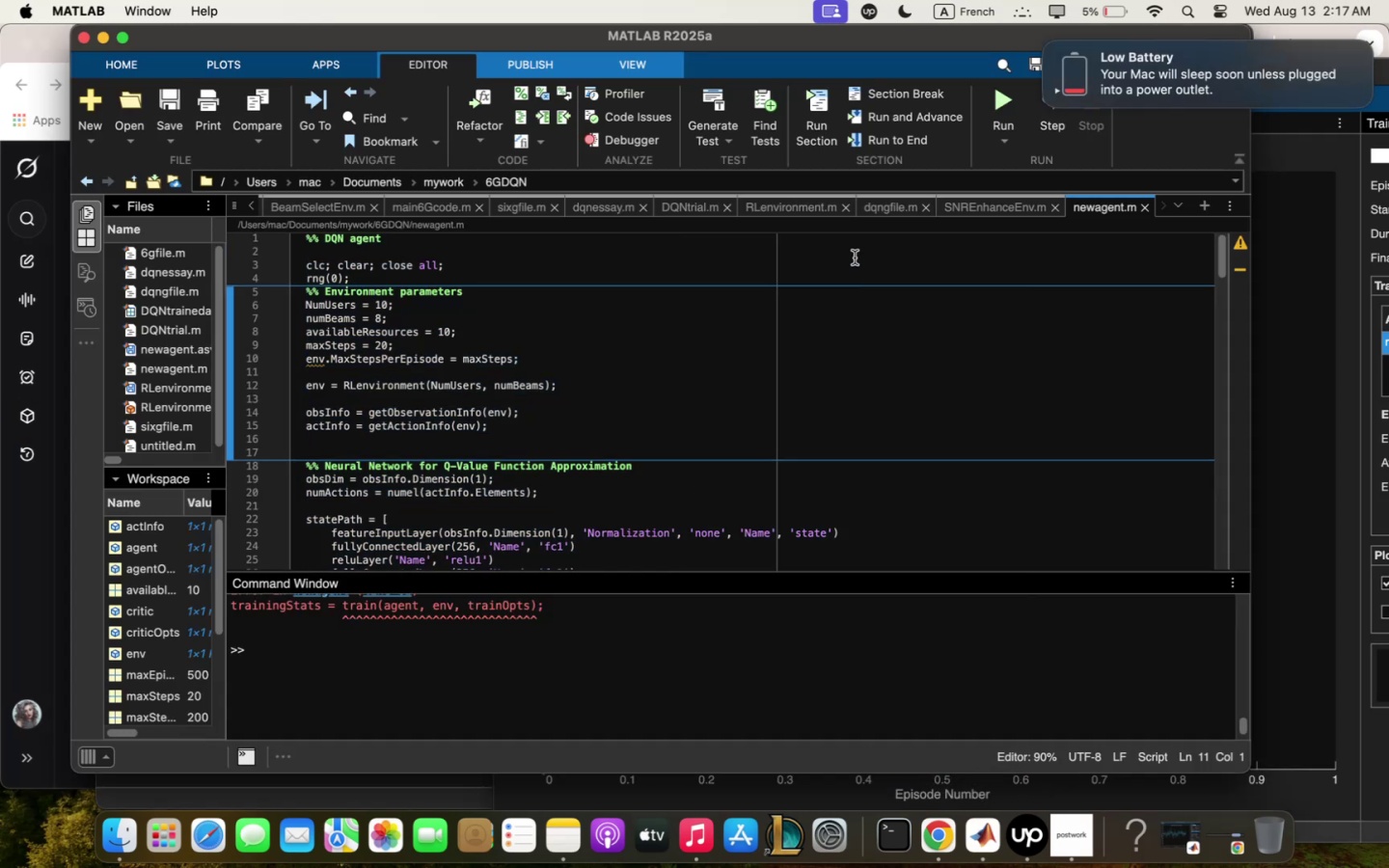 
left_click([799, 210])
 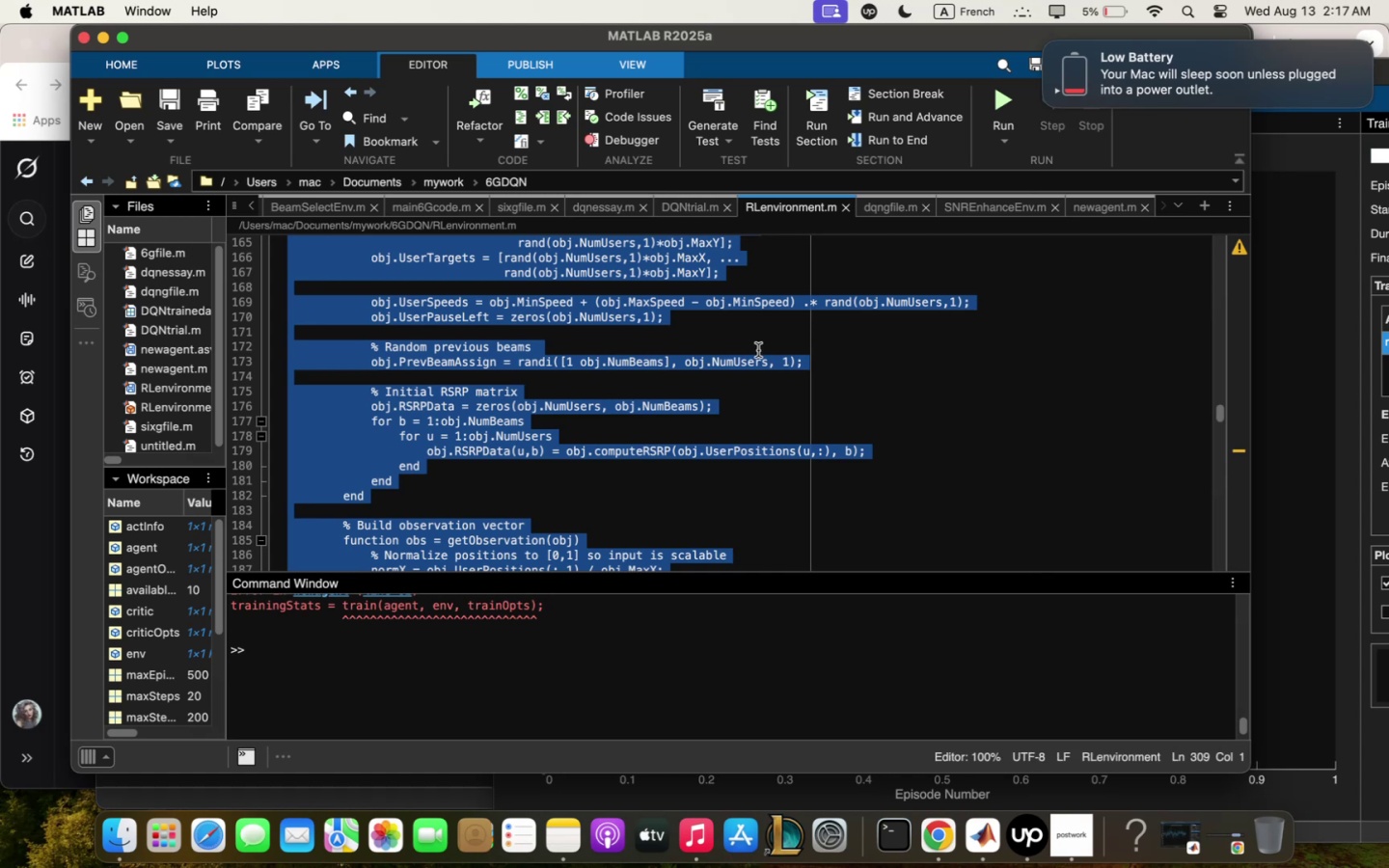 
scroll: coordinate [764, 425], scroll_direction: up, amount: 125.0
 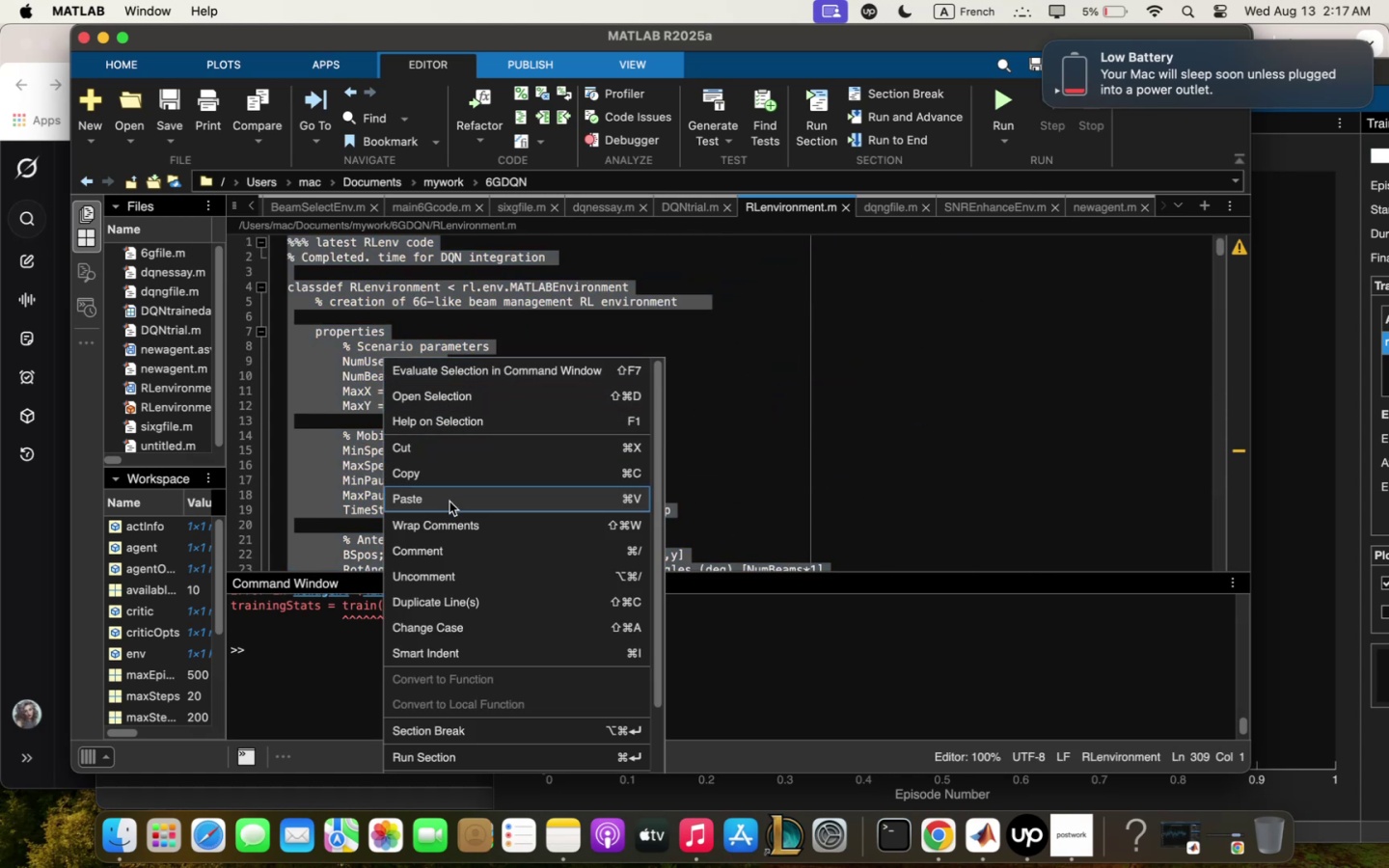 
left_click([453, 547])
 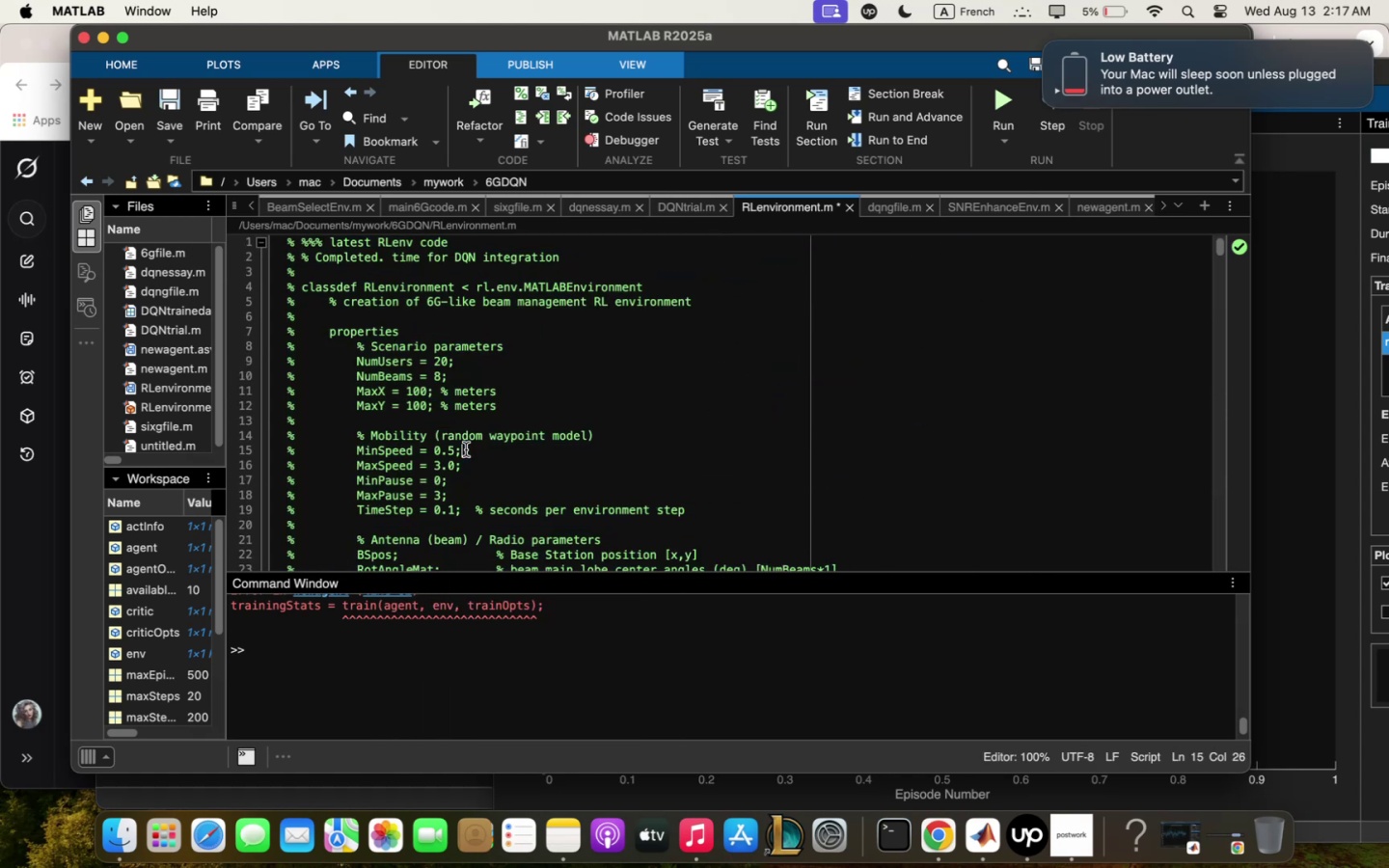 
scroll: coordinate [467, 433], scroll_direction: down, amount: 134.0
 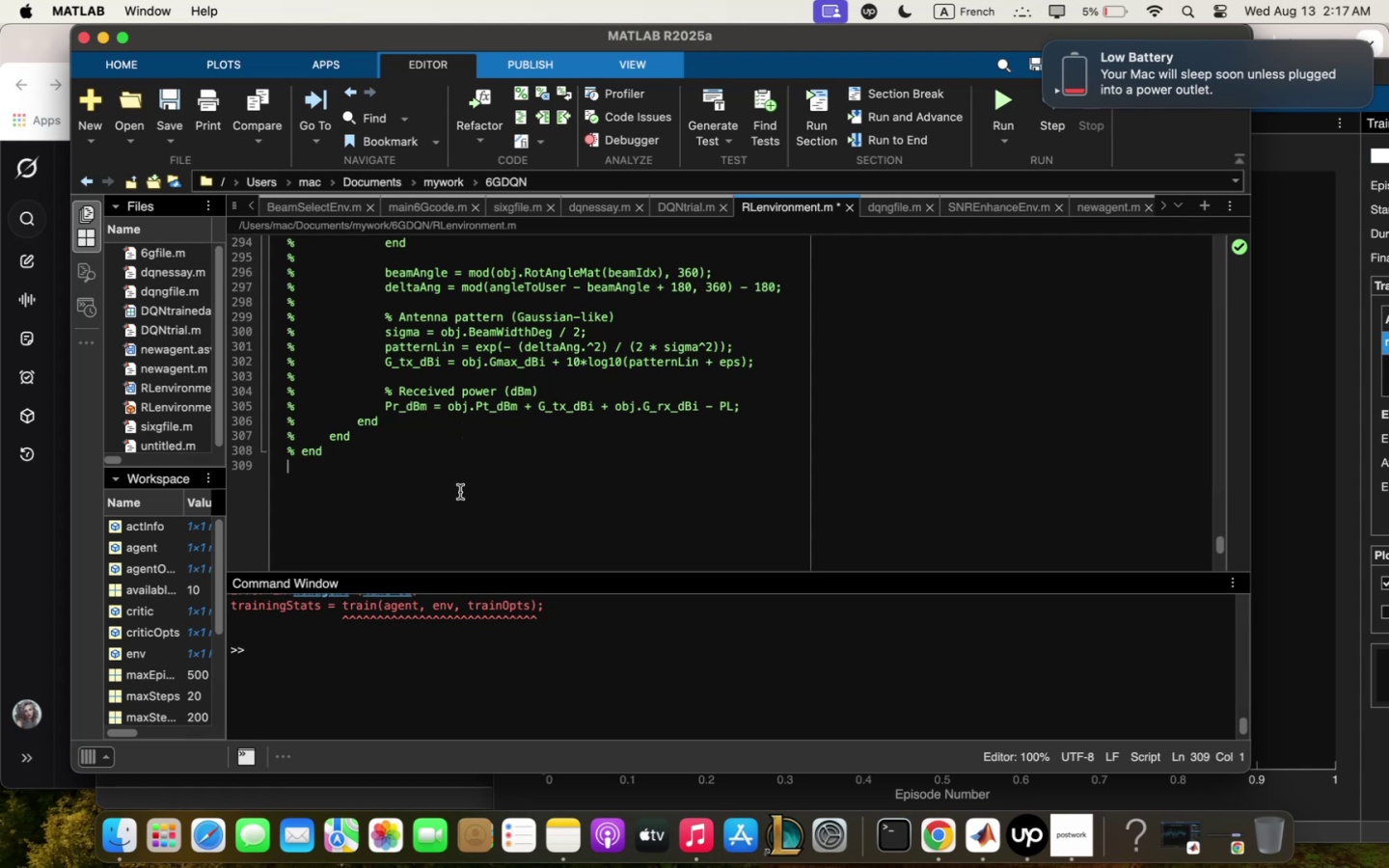 
key(Enter)
 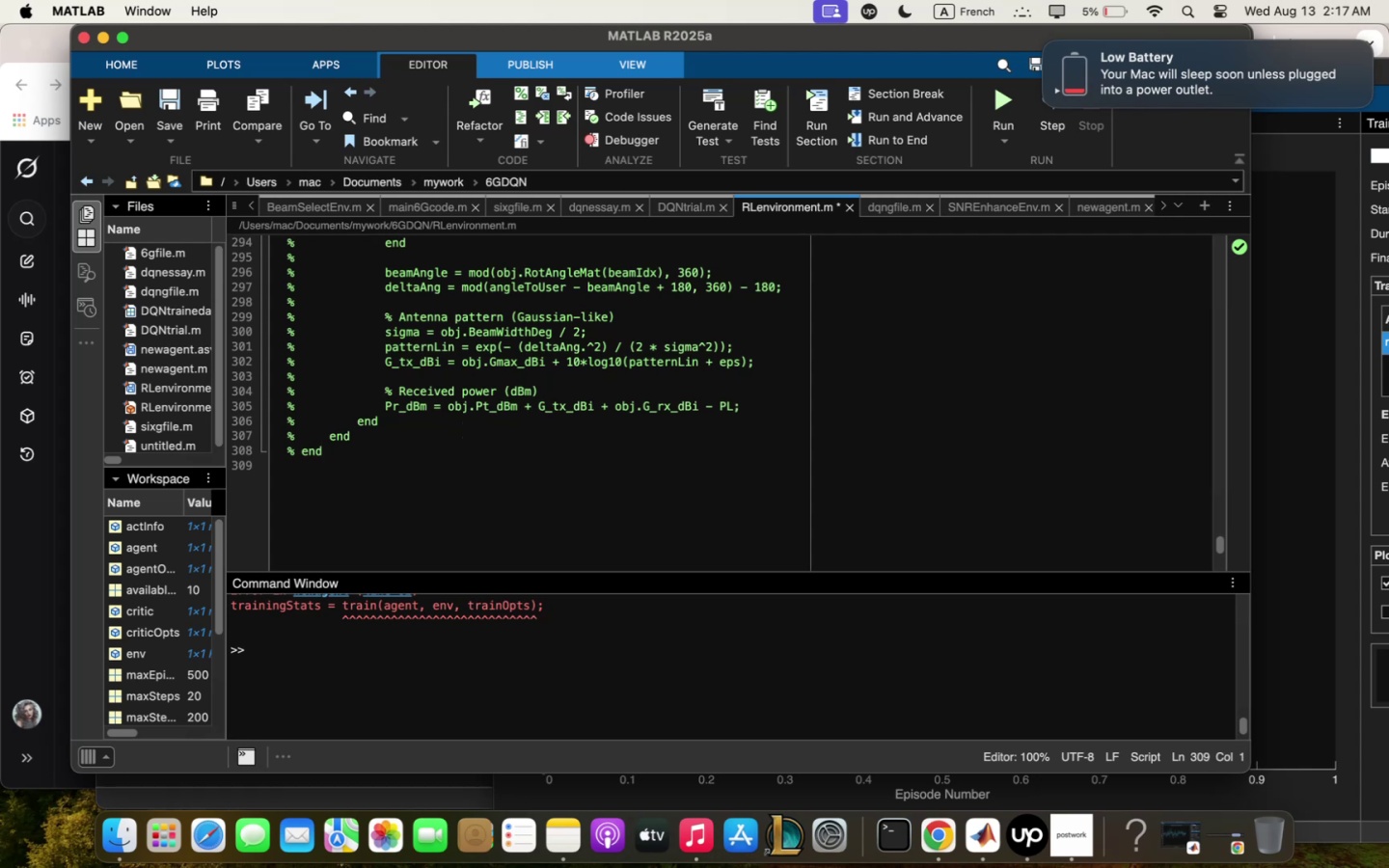 
key(Enter)
 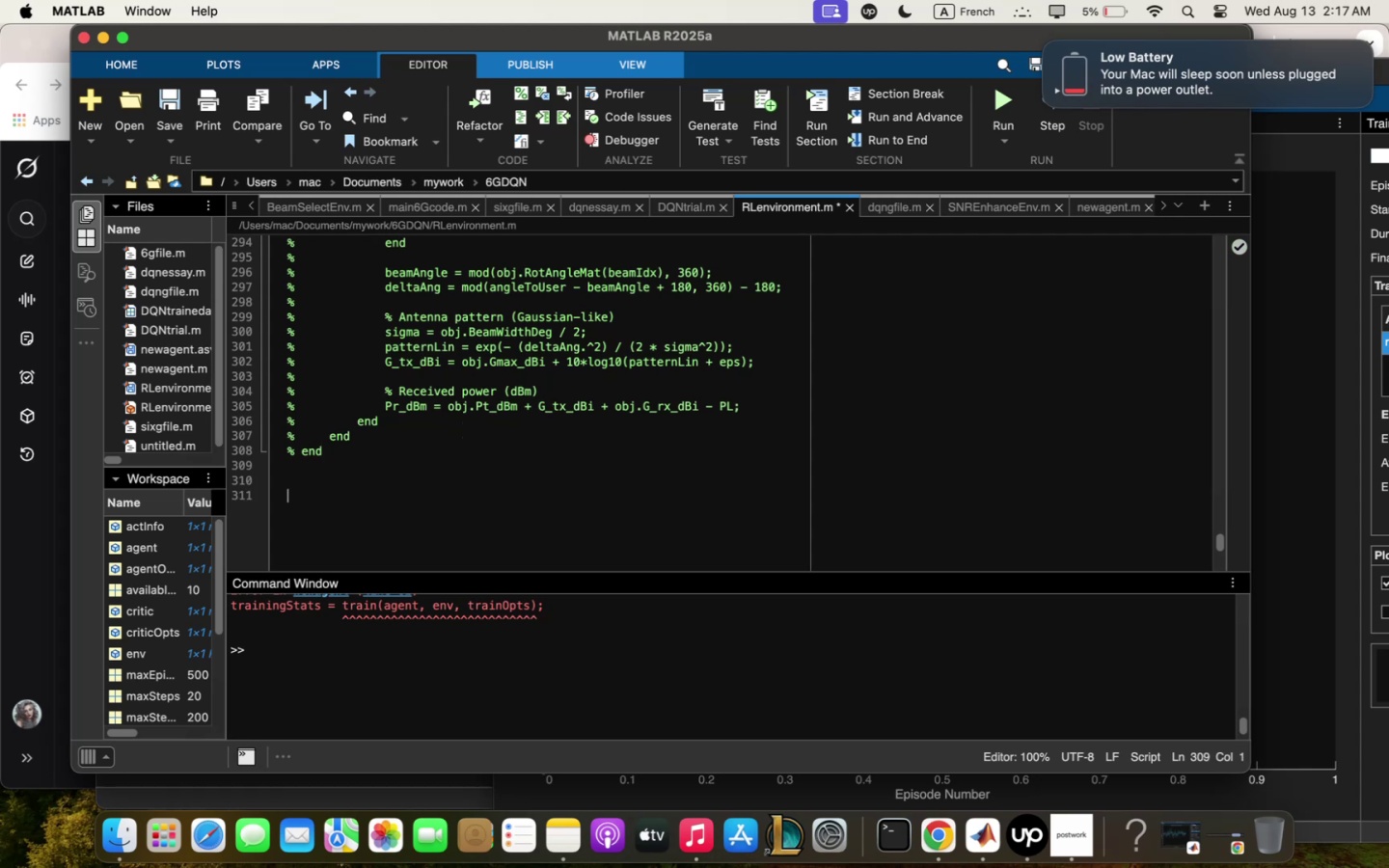 
key(Enter)
 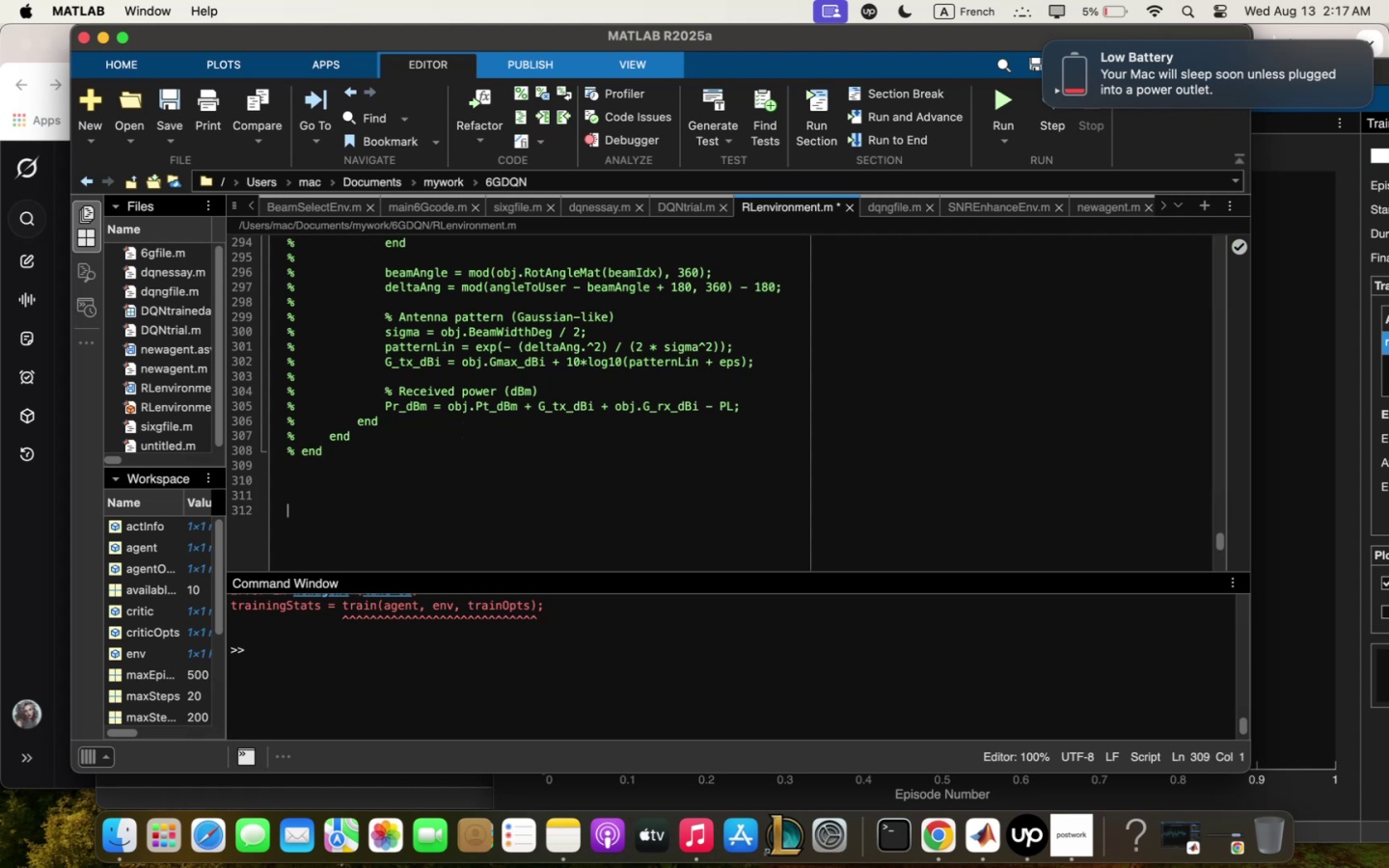 
key(Meta+V)
 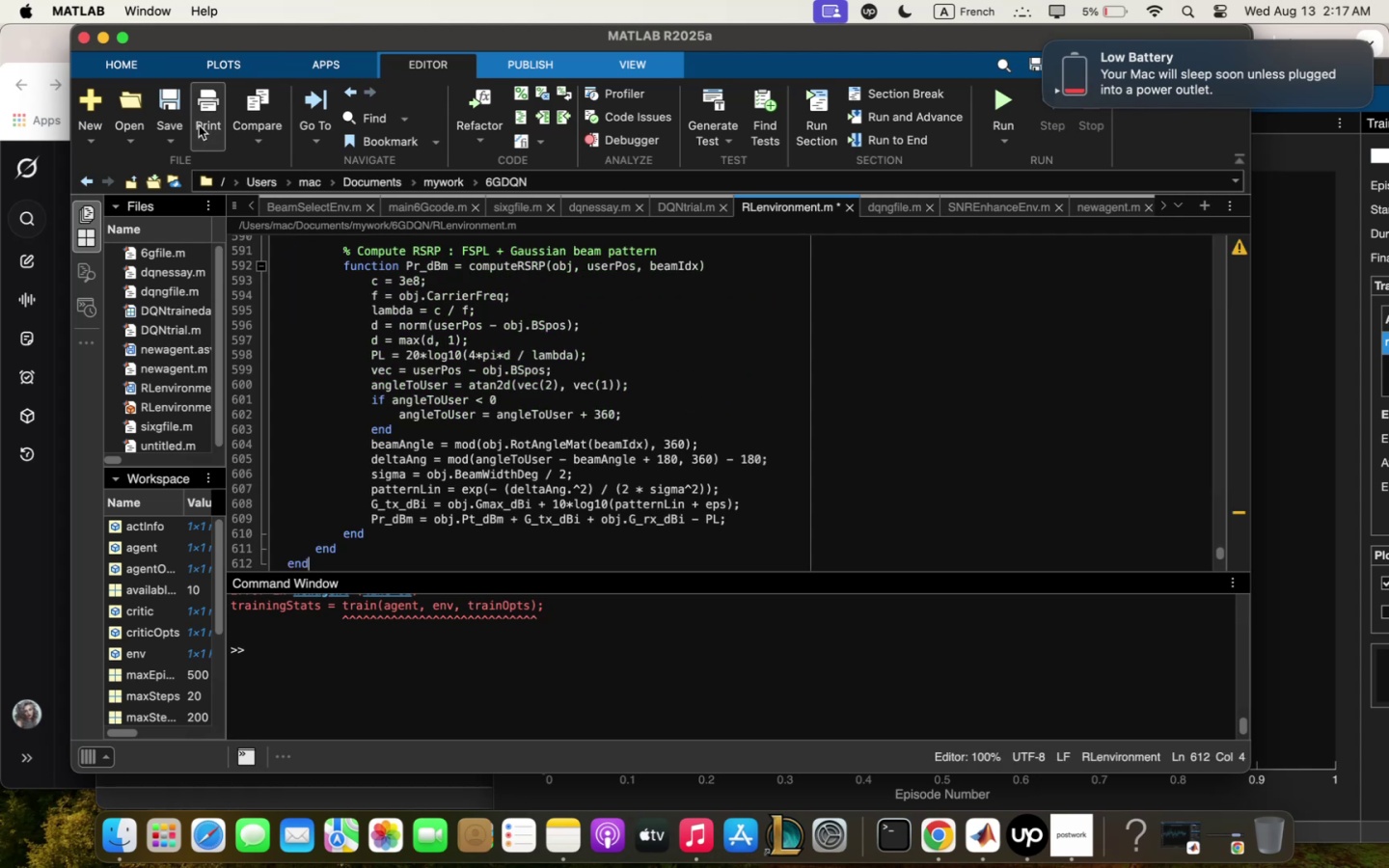 
left_click([180, 108])
 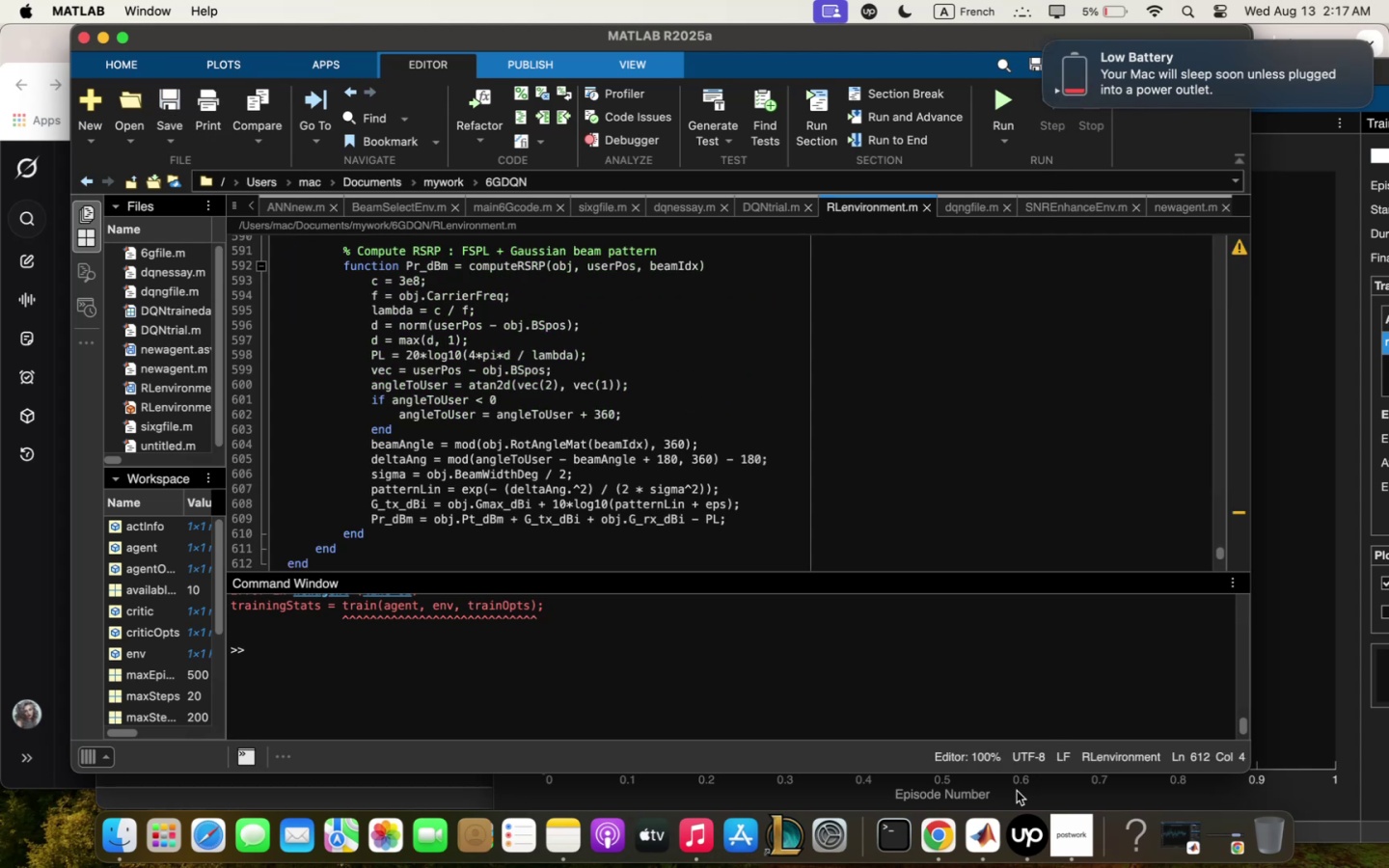 
left_click([916, 824])
 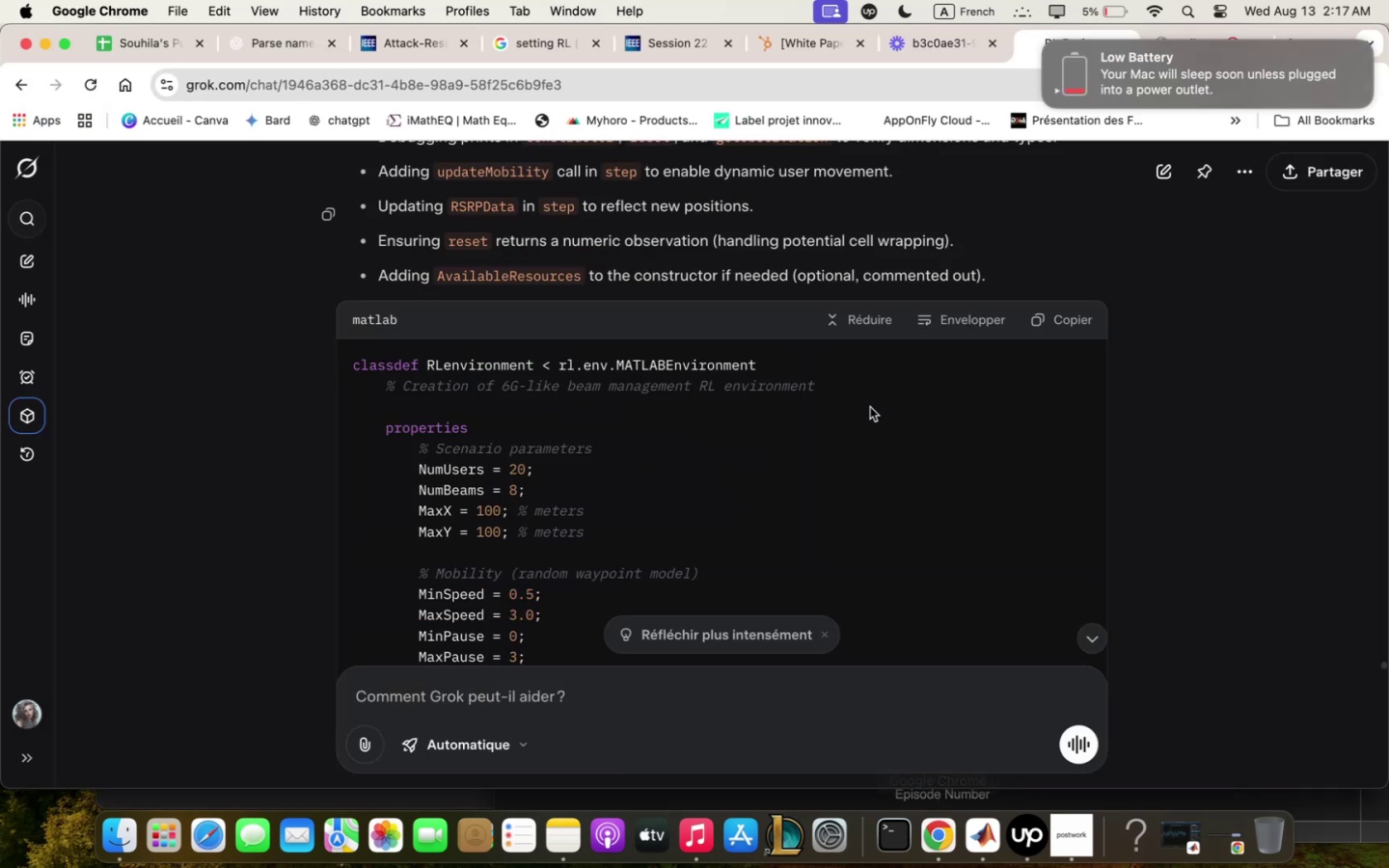 
scroll: coordinate [827, 561], scroll_direction: down, amount: 167.0
 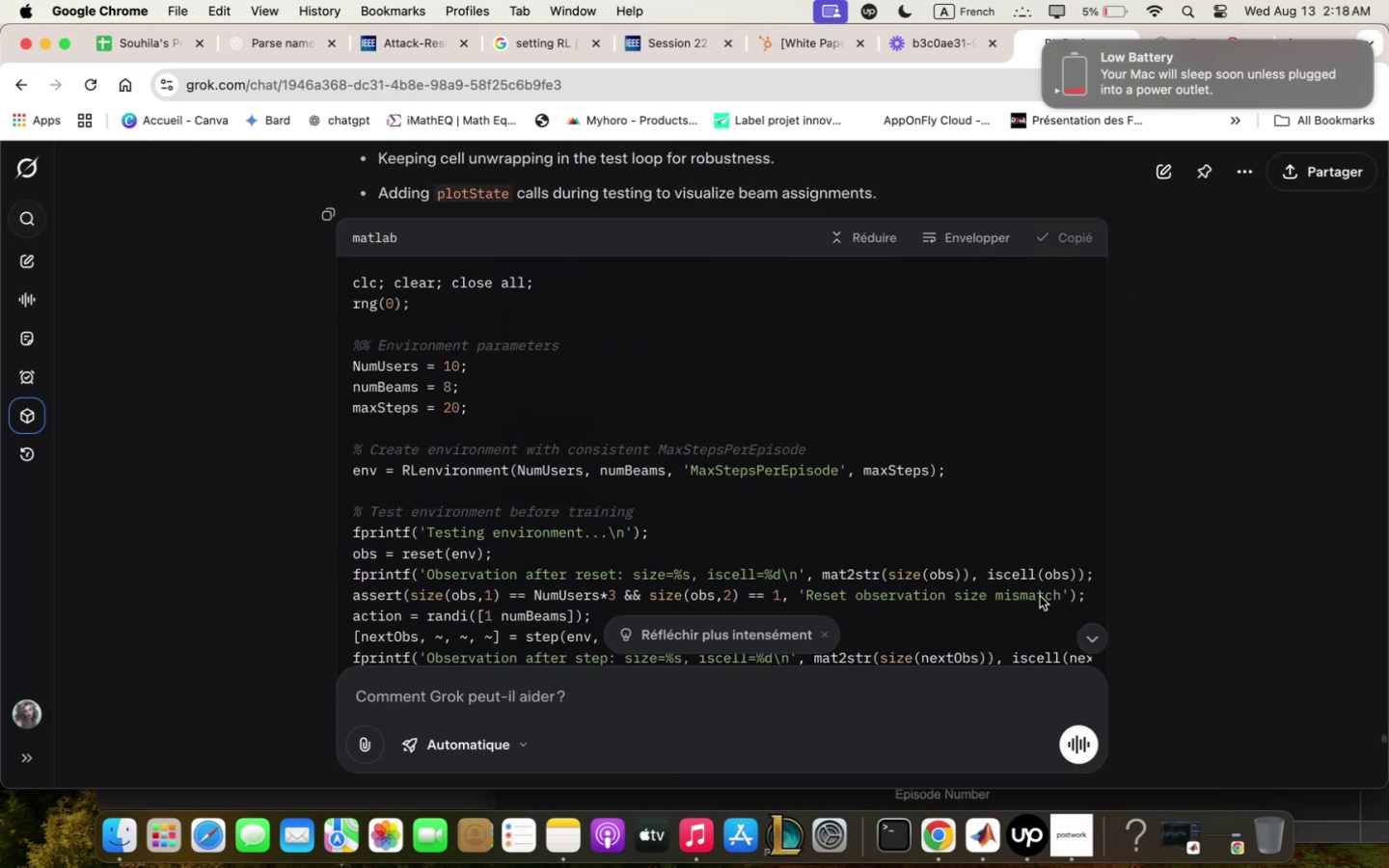 
left_click([994, 828])
 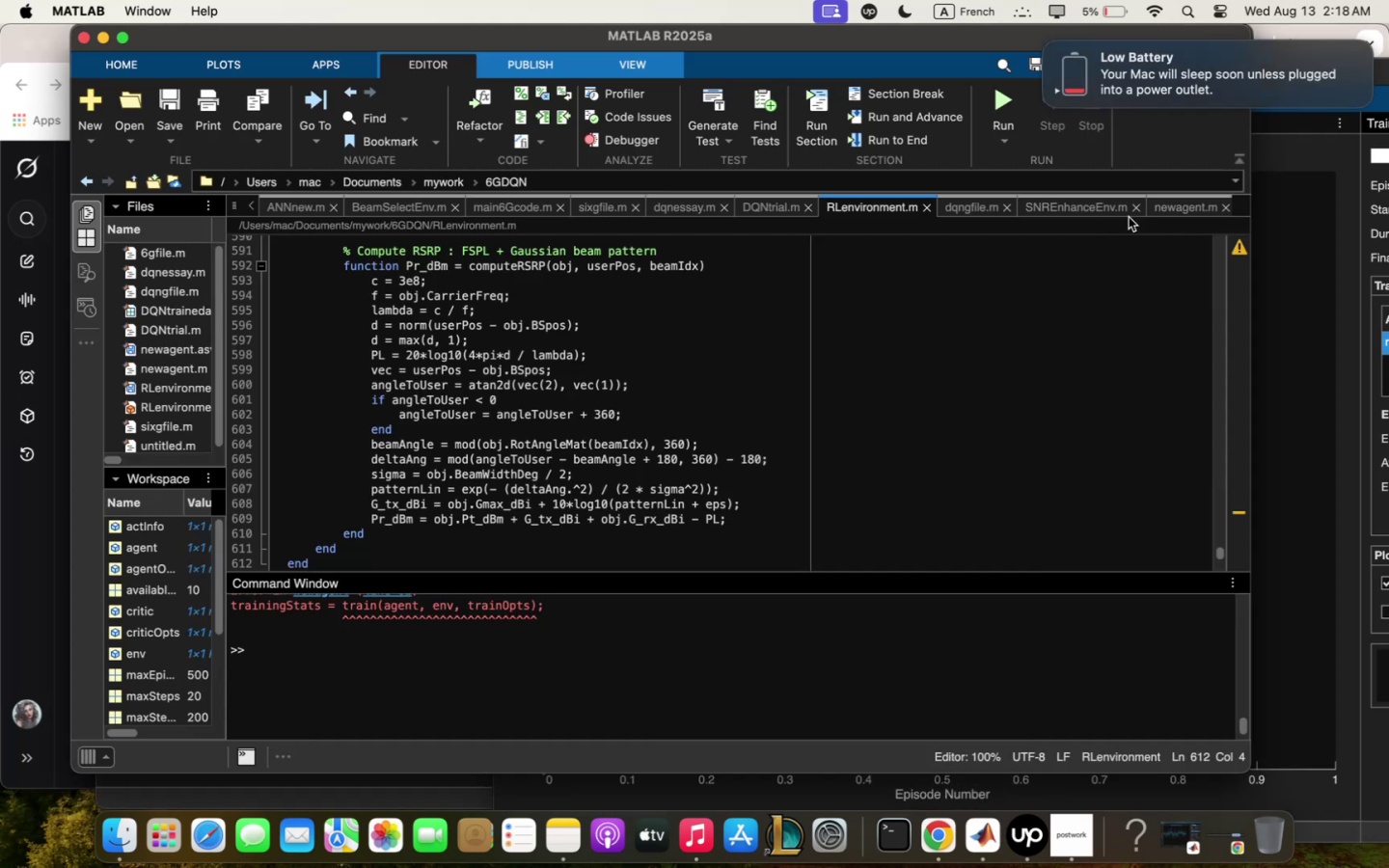 
left_click([1184, 210])
 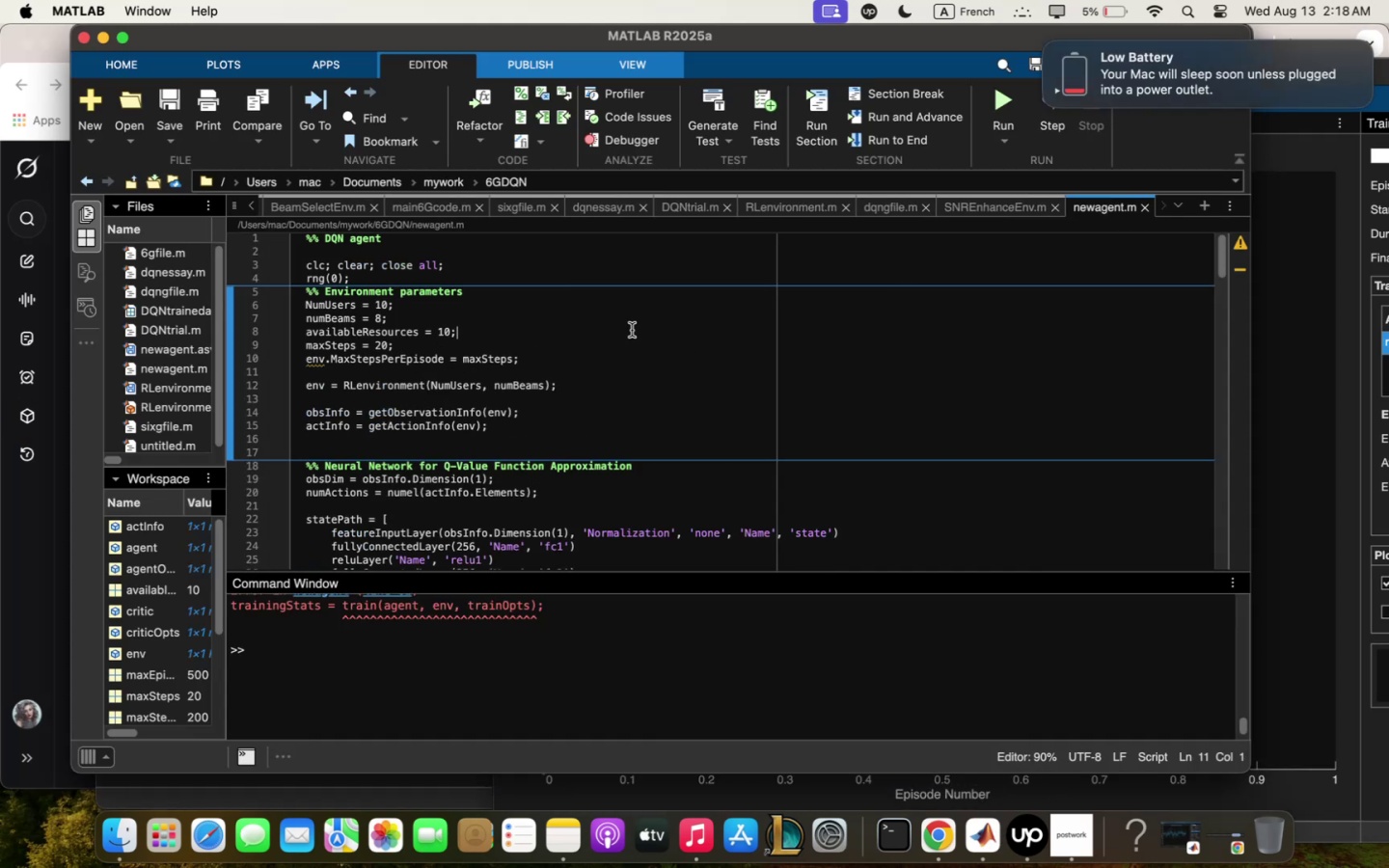 
key(Meta+Q)
 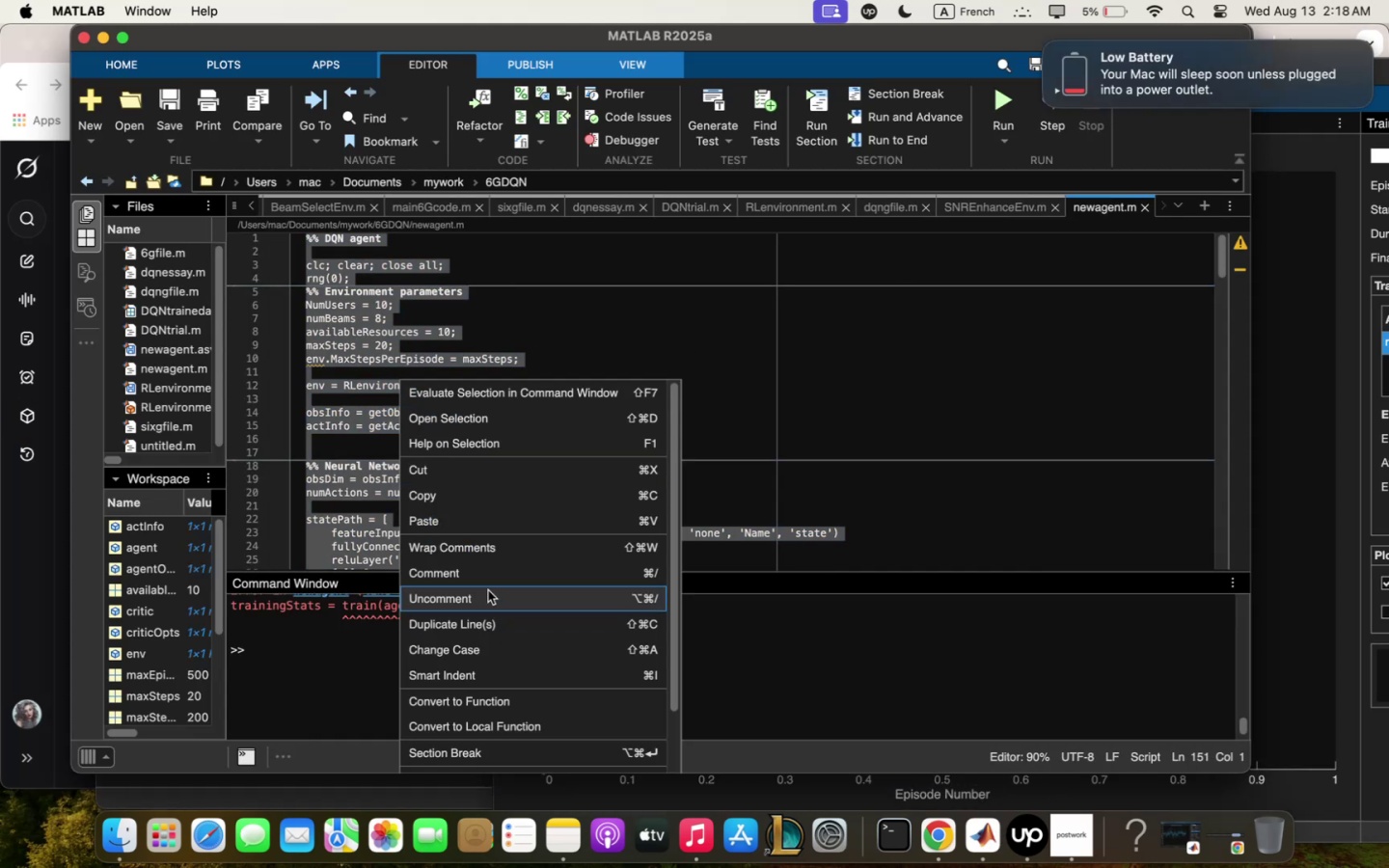 
left_click([484, 580])
 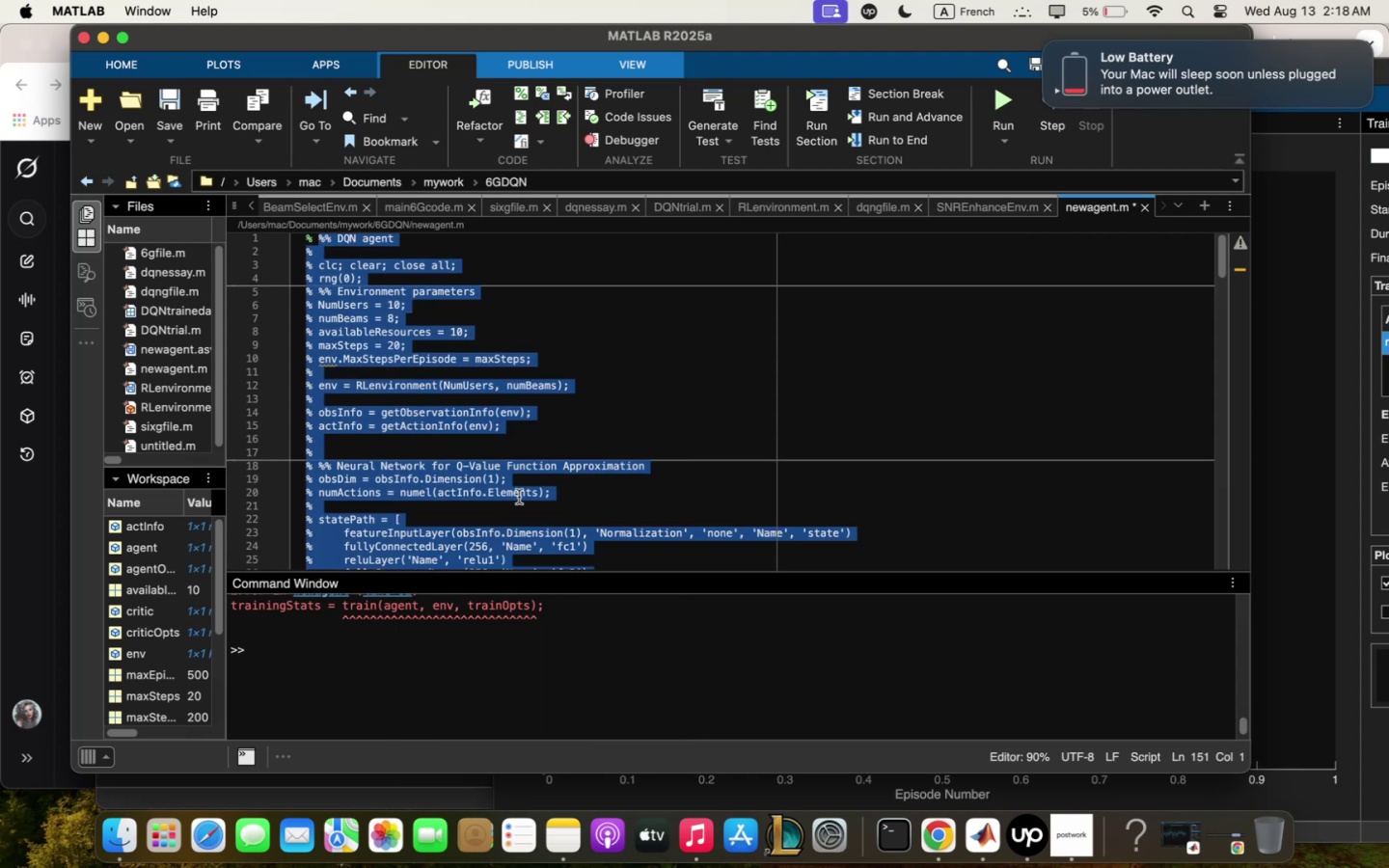 
scroll: coordinate [519, 500], scroll_direction: up, amount: 12.0
 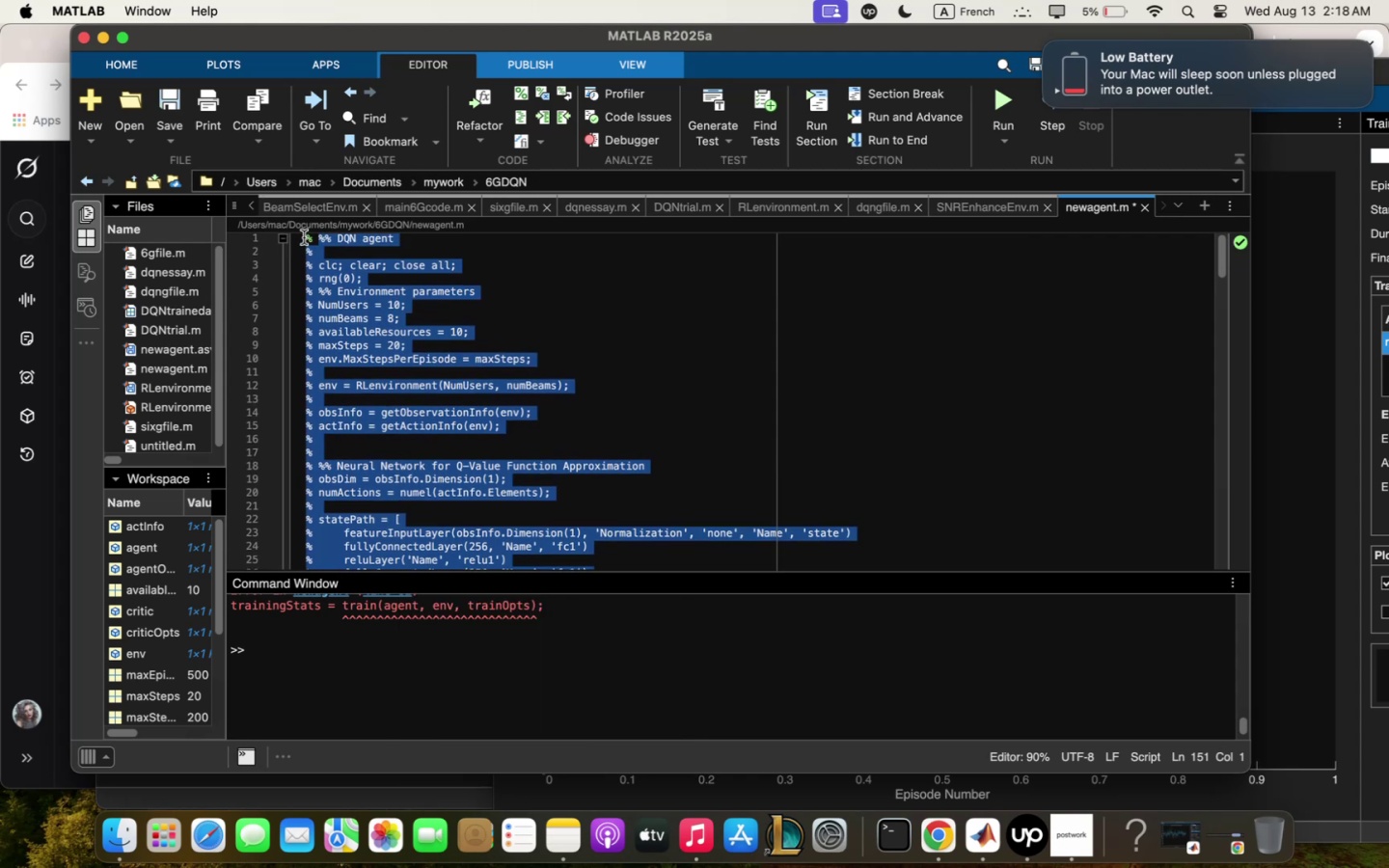 
left_click([303, 237])
 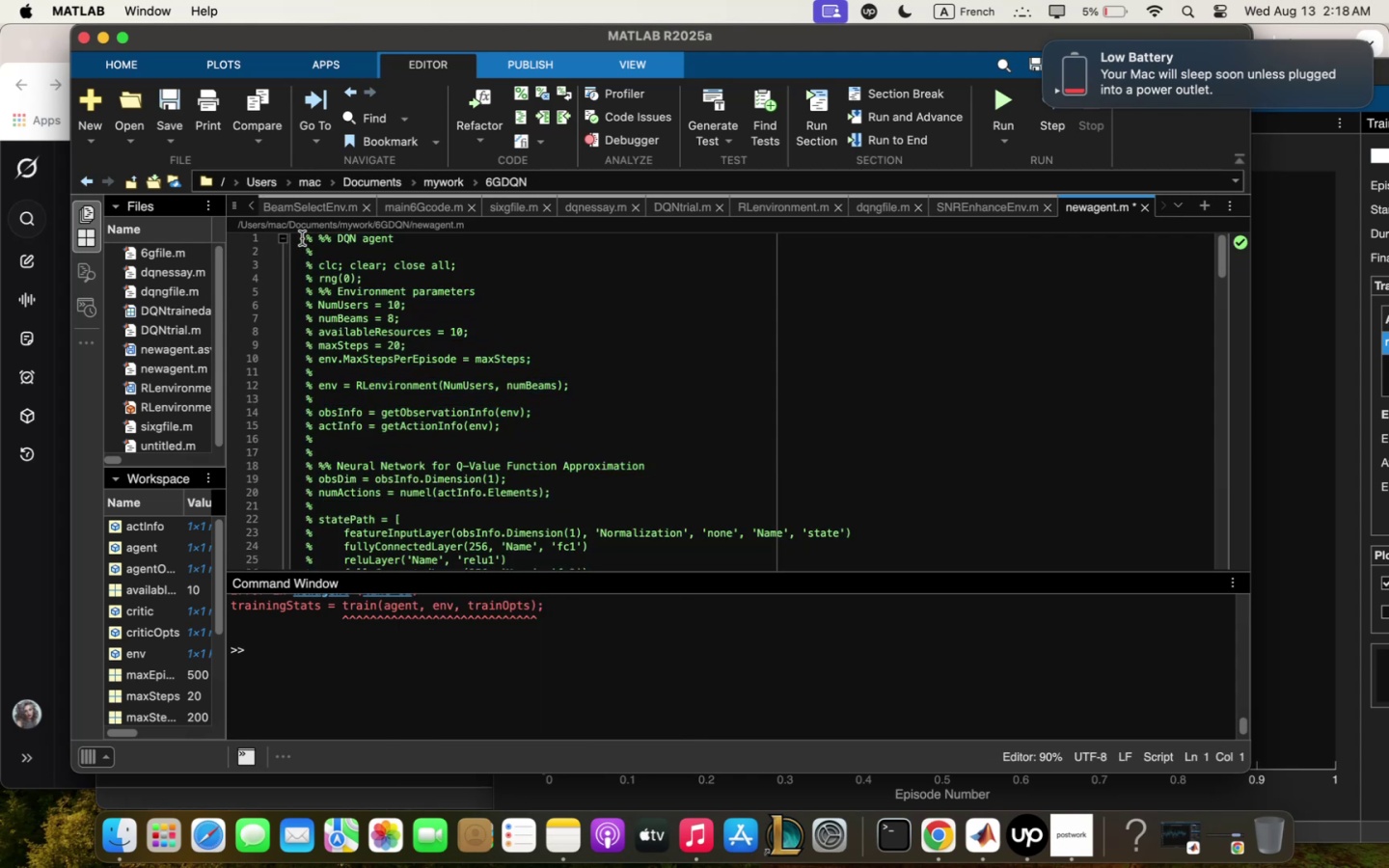 
key(Enter)
 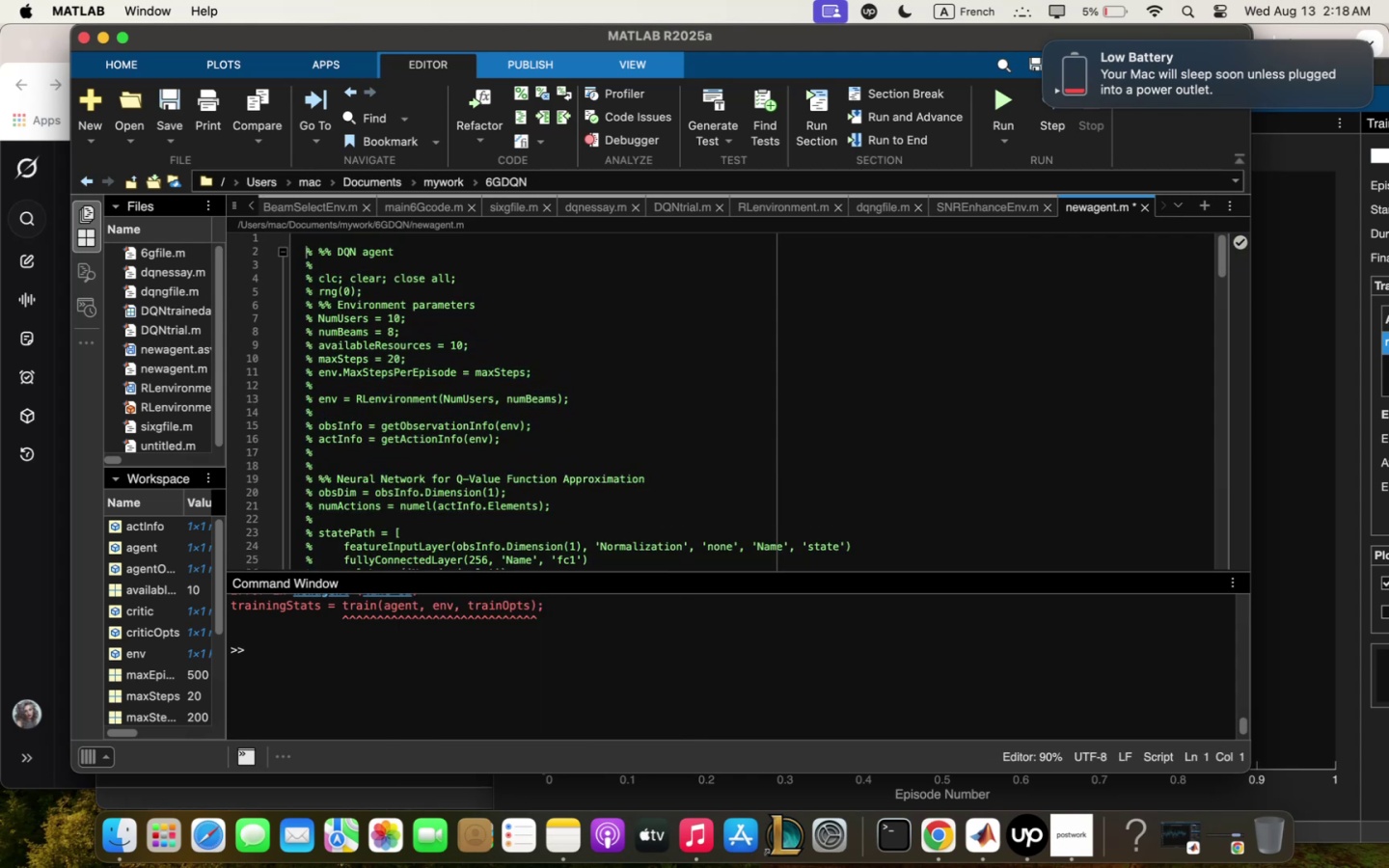 
key(Enter)
 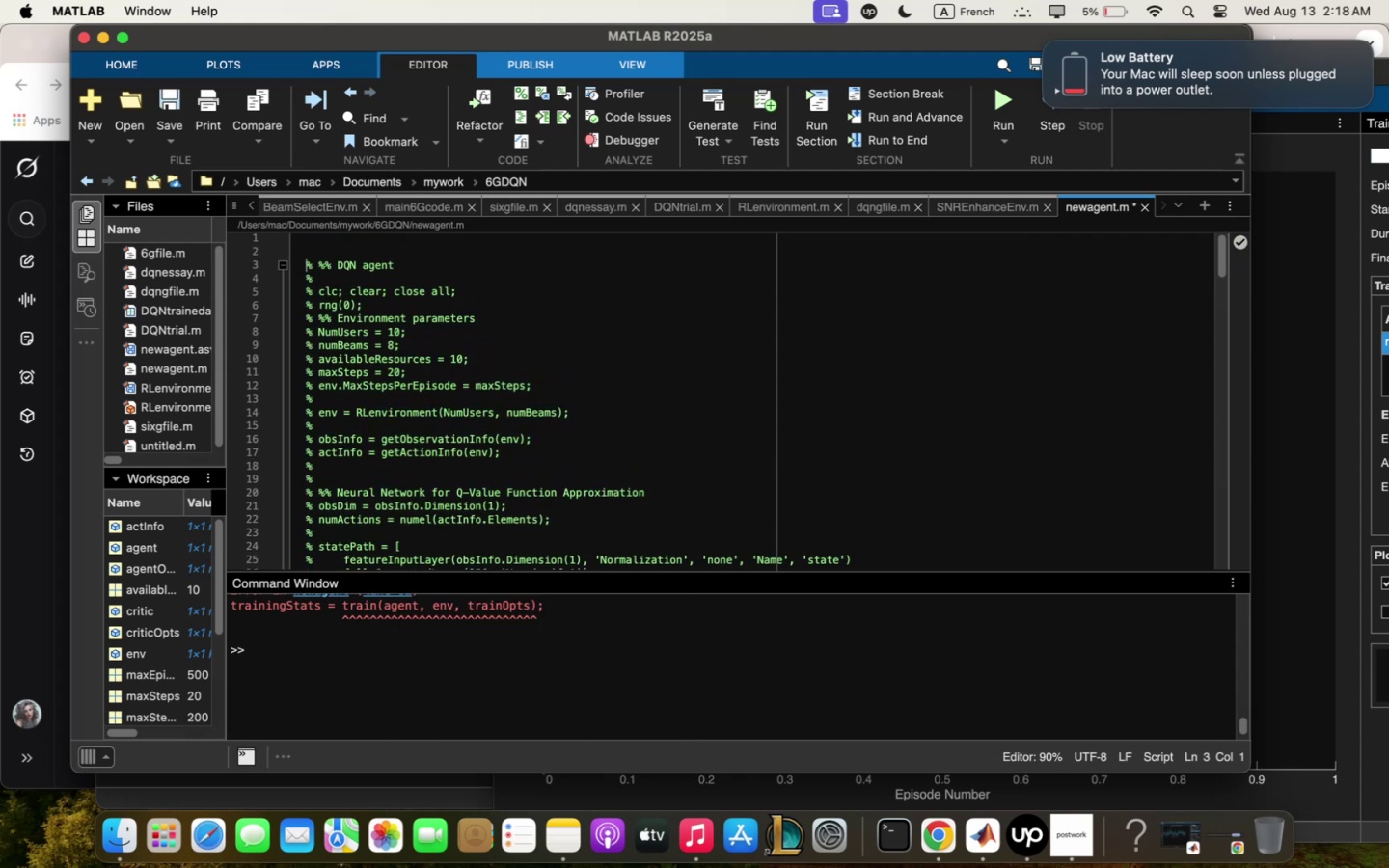 
key(ArrowUp)
 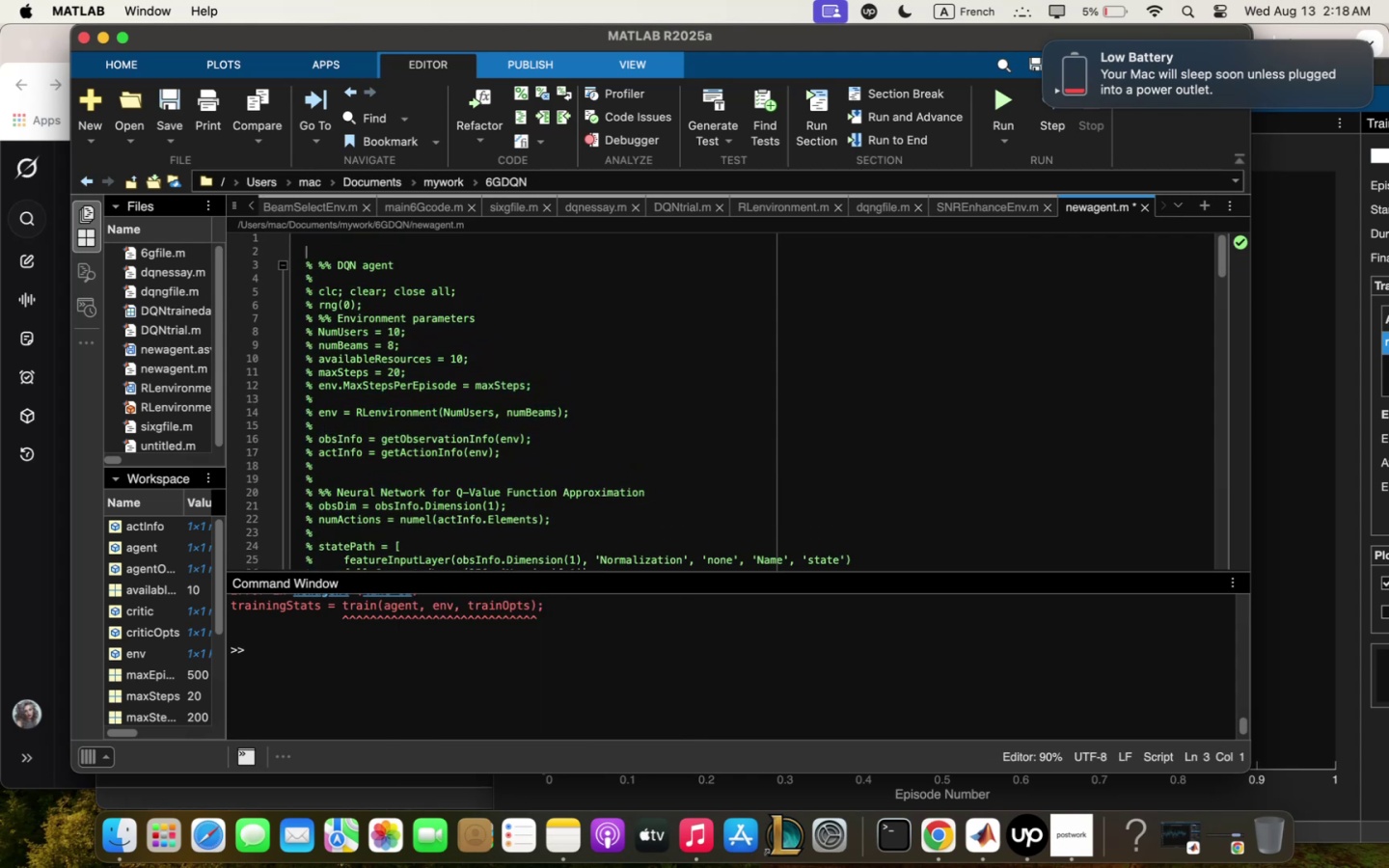 
key(Meta+CommandLeft)
 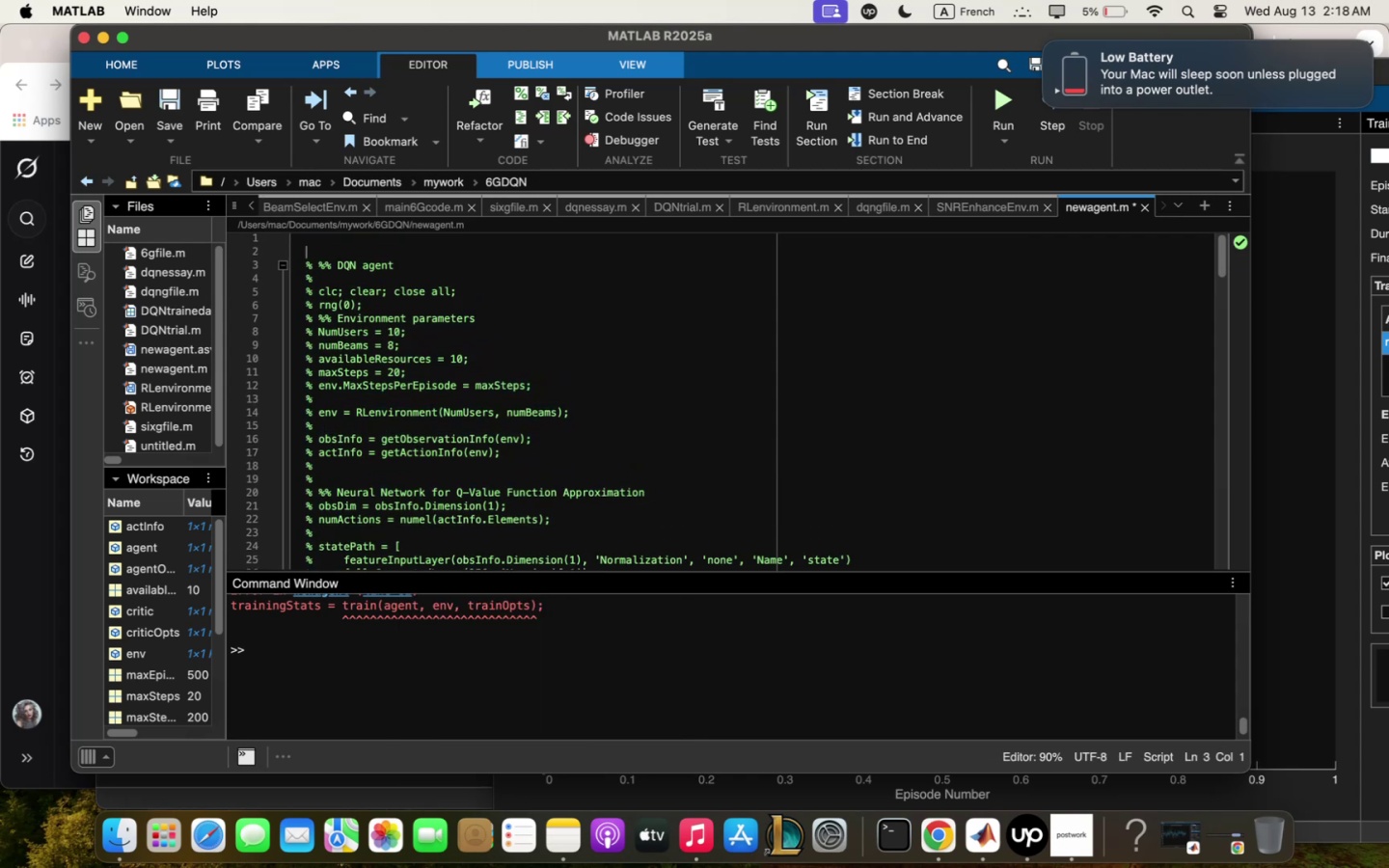 
key(Meta+V)
 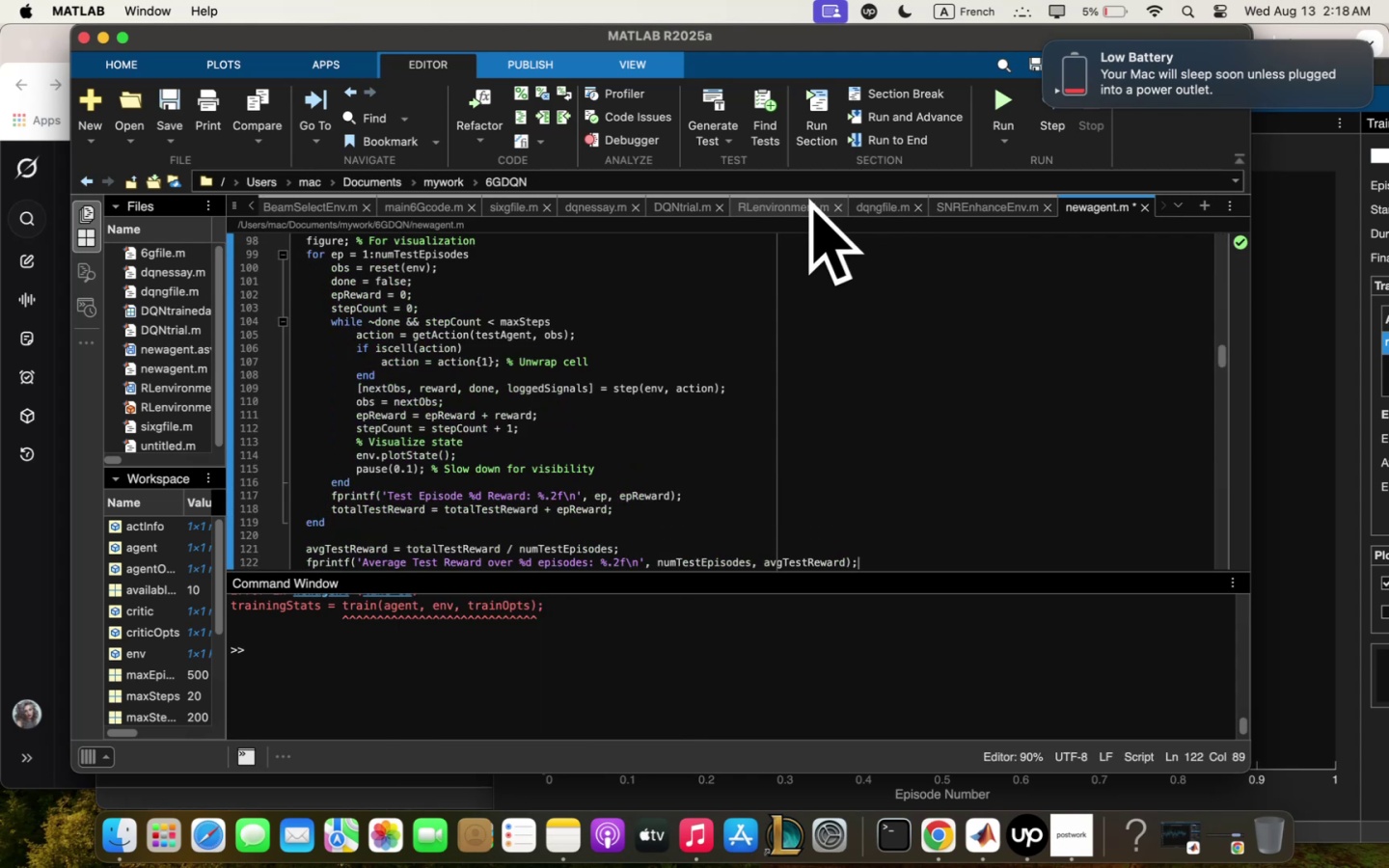 
left_click([802, 214])
 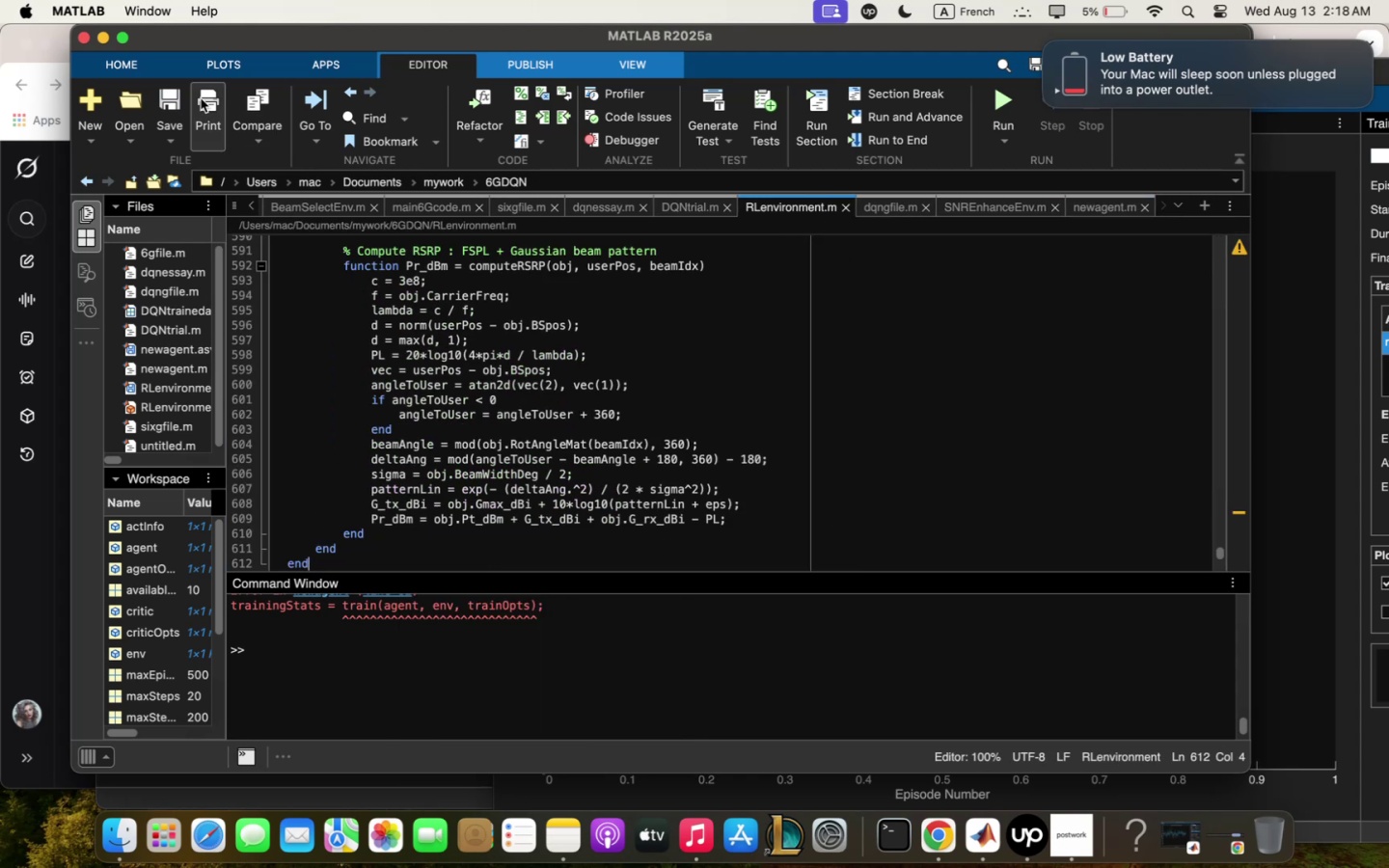 
left_click([178, 101])
 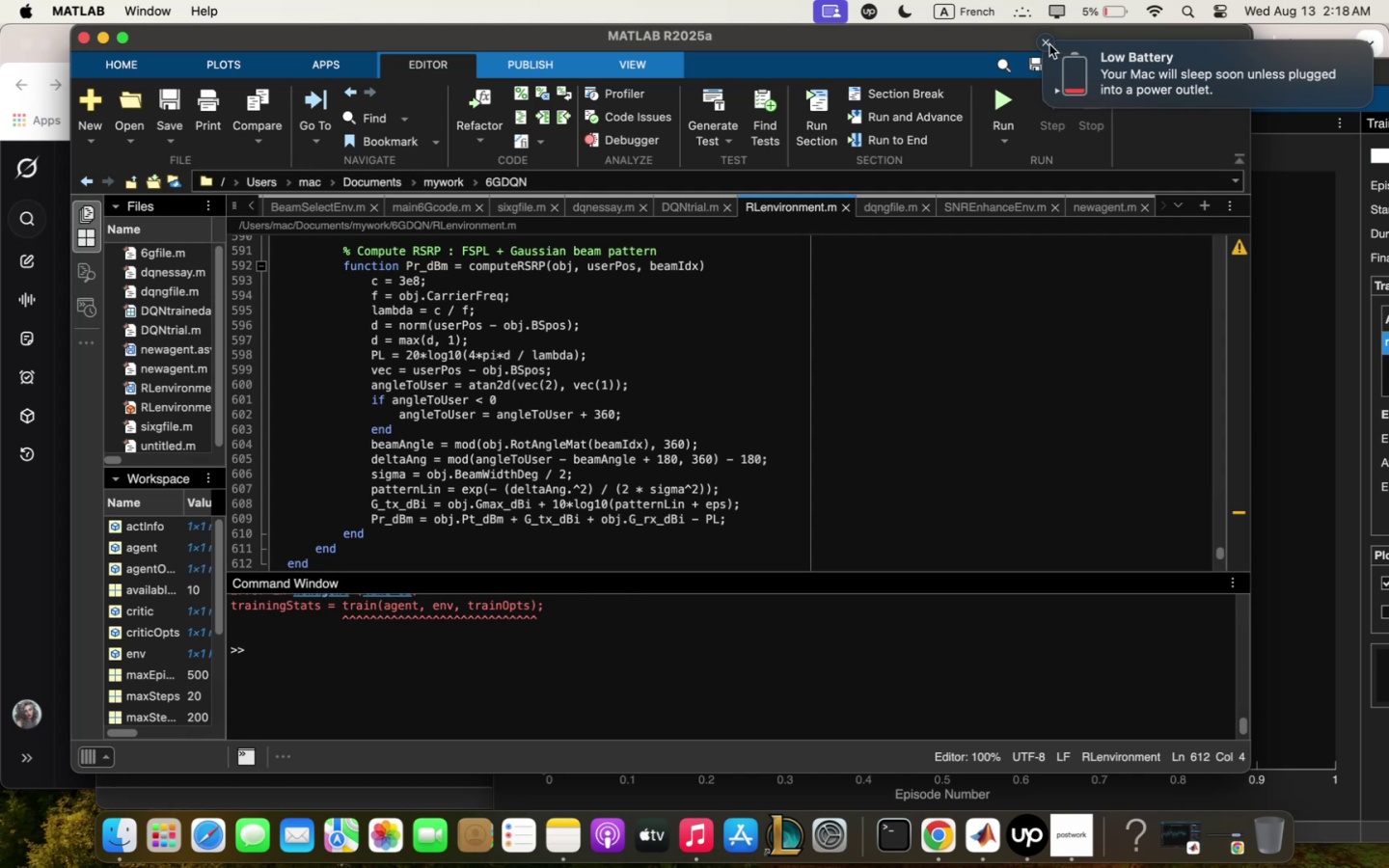 
scroll: coordinate [766, 500], scroll_direction: down, amount: 5.0
 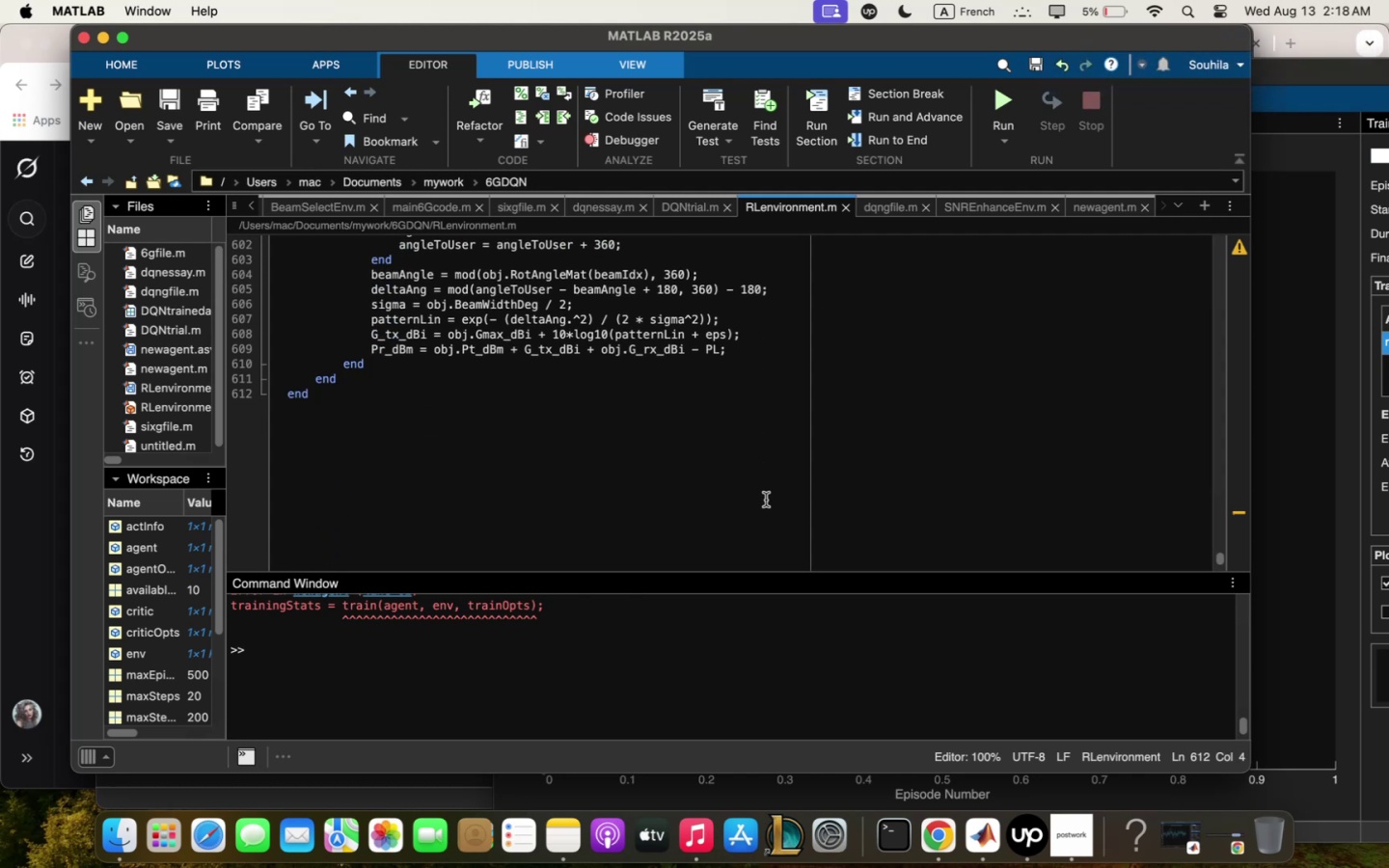 
scroll: coordinate [769, 504], scroll_direction: up, amount: 233.0
 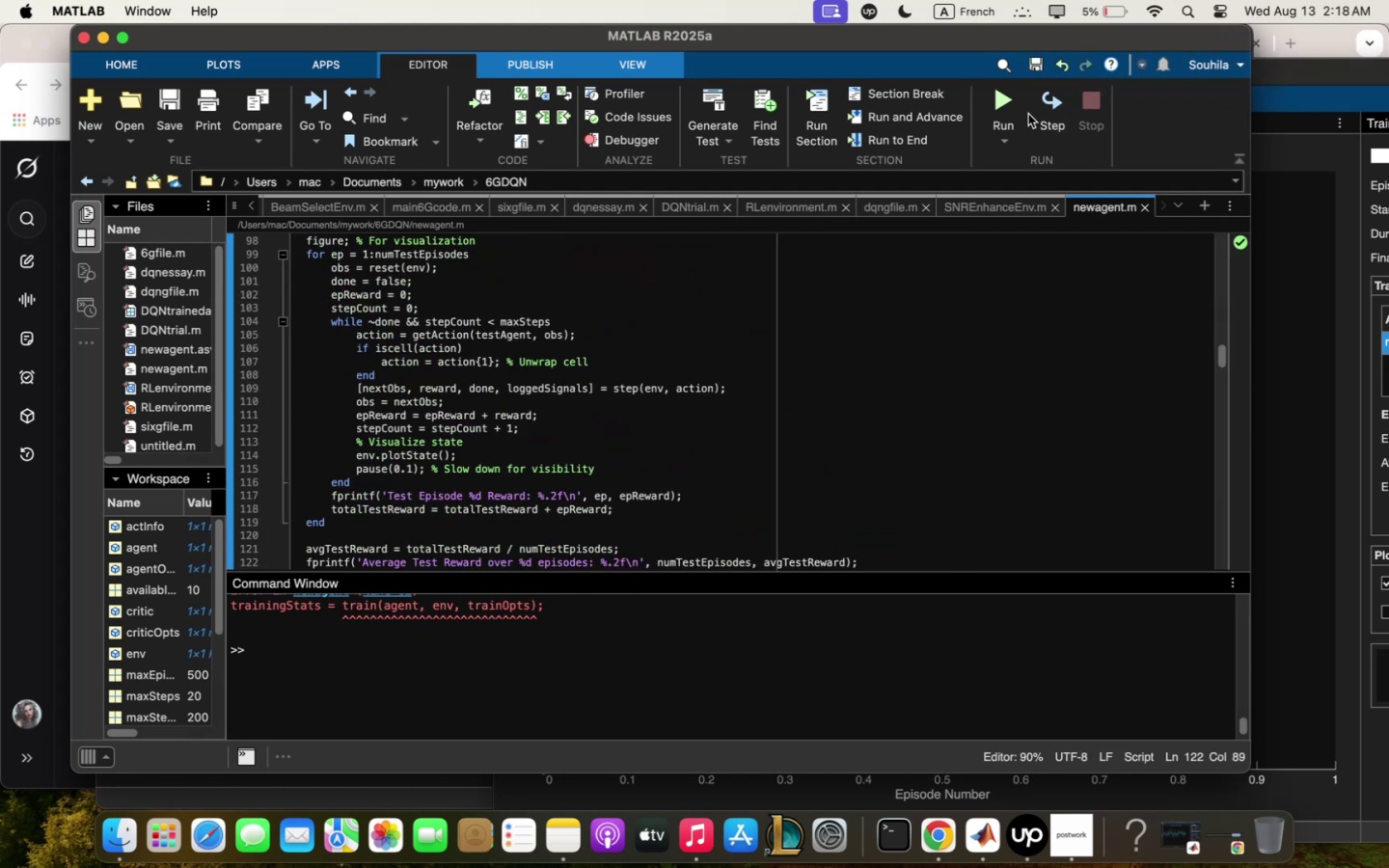 
left_click([1018, 105])
 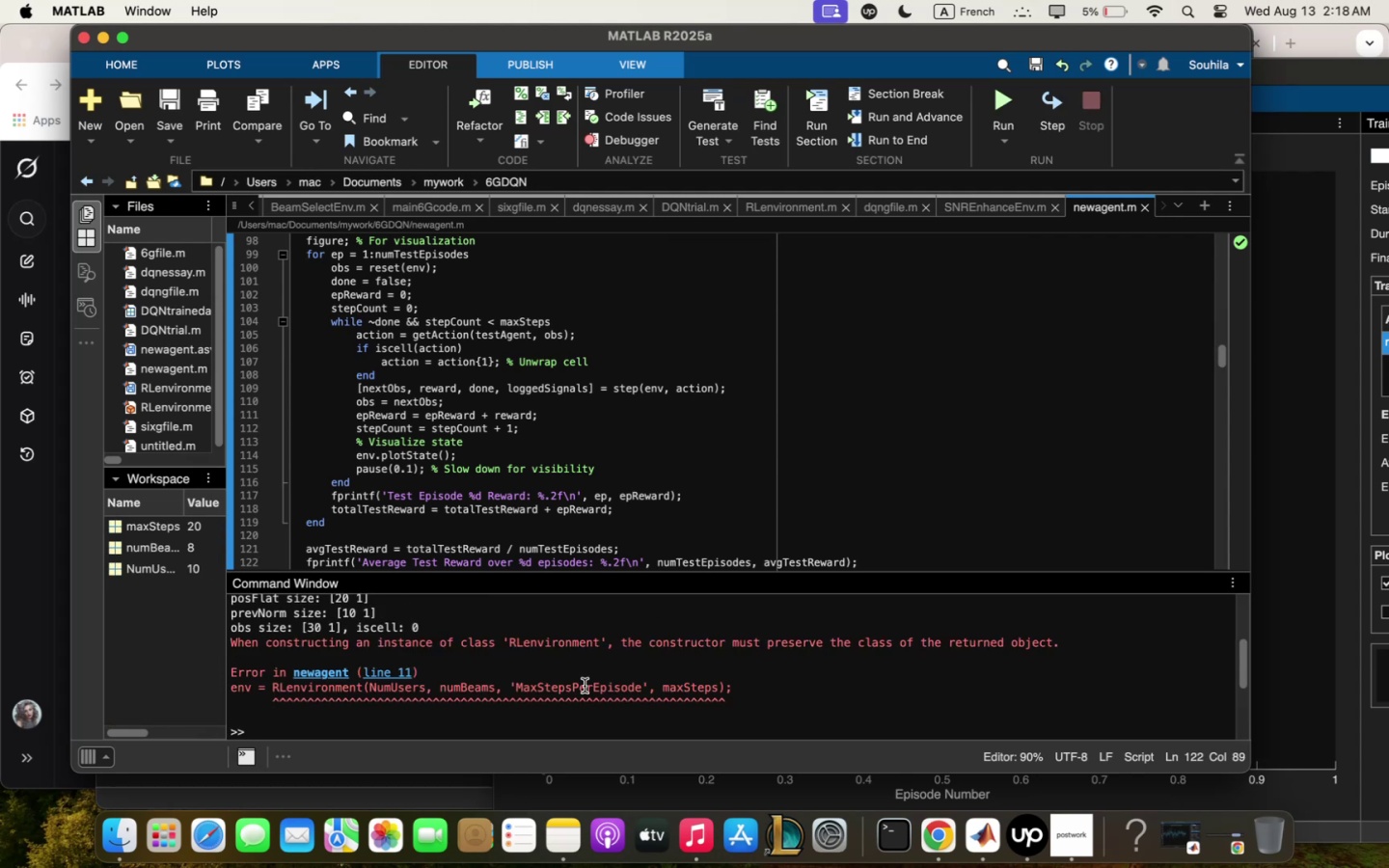 
scroll: coordinate [587, 670], scroll_direction: up, amount: 6.0
 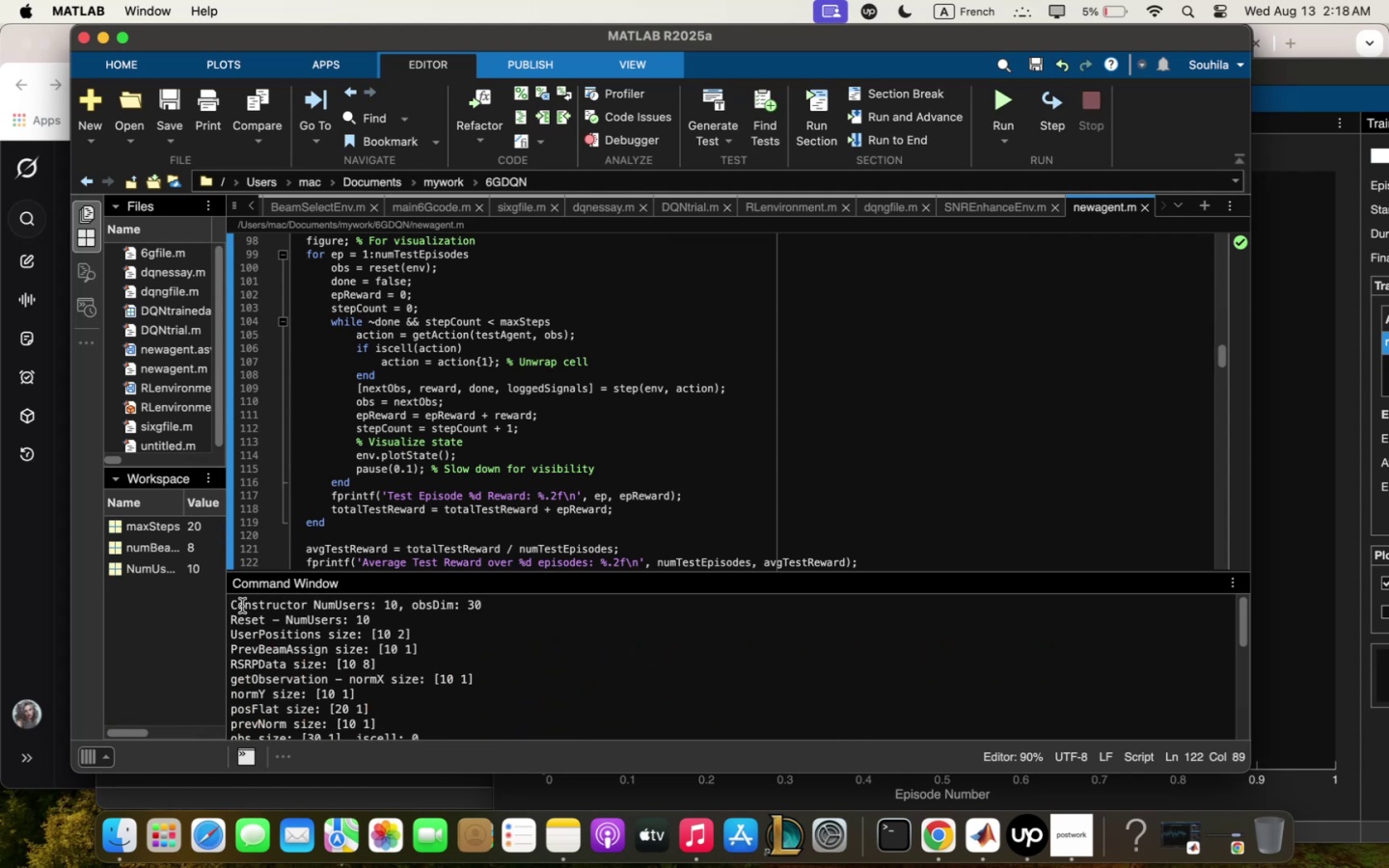 
left_click_drag(start_coordinate=[232, 606], to_coordinate=[286, 799])
 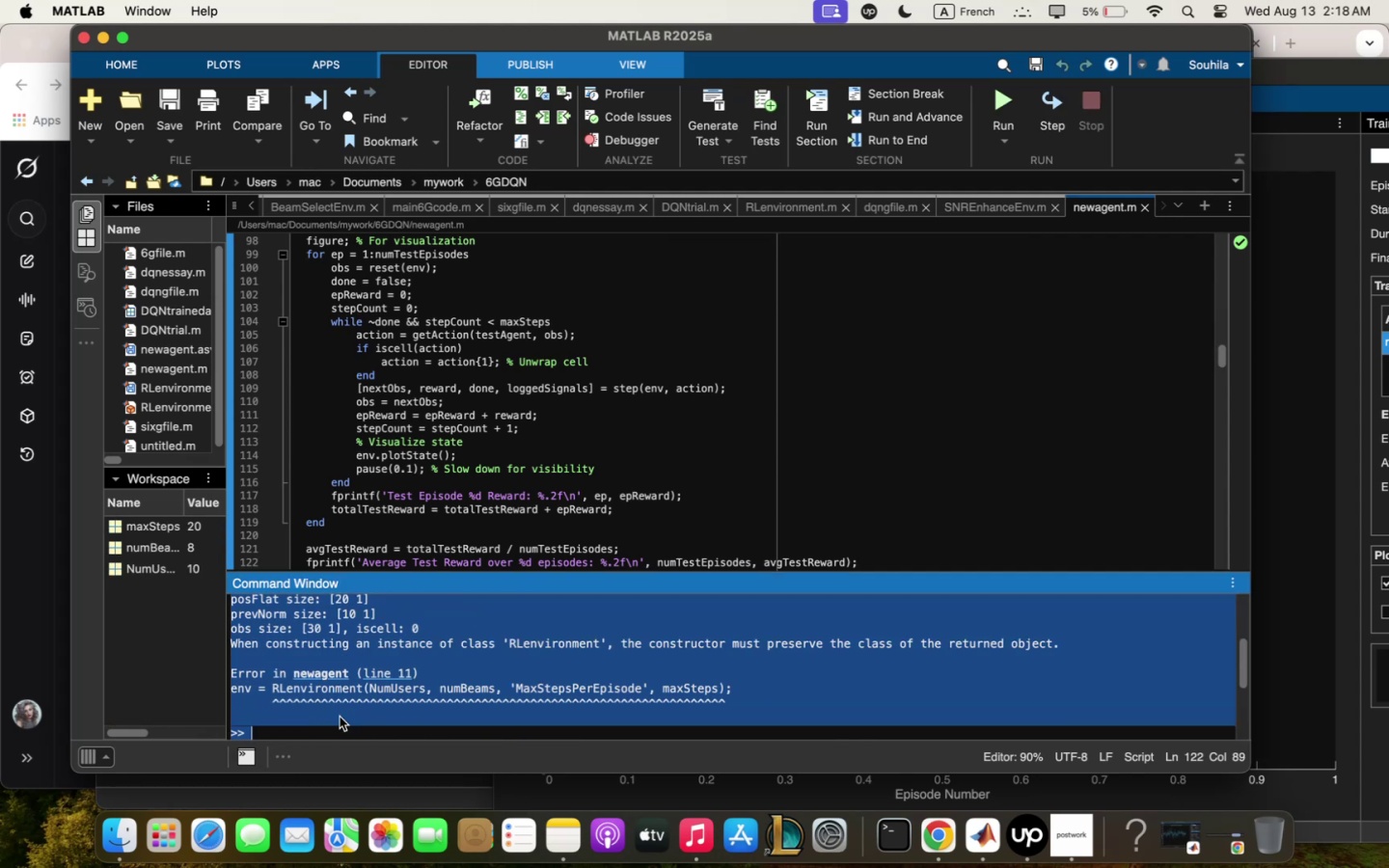 
key(Meta+C)
 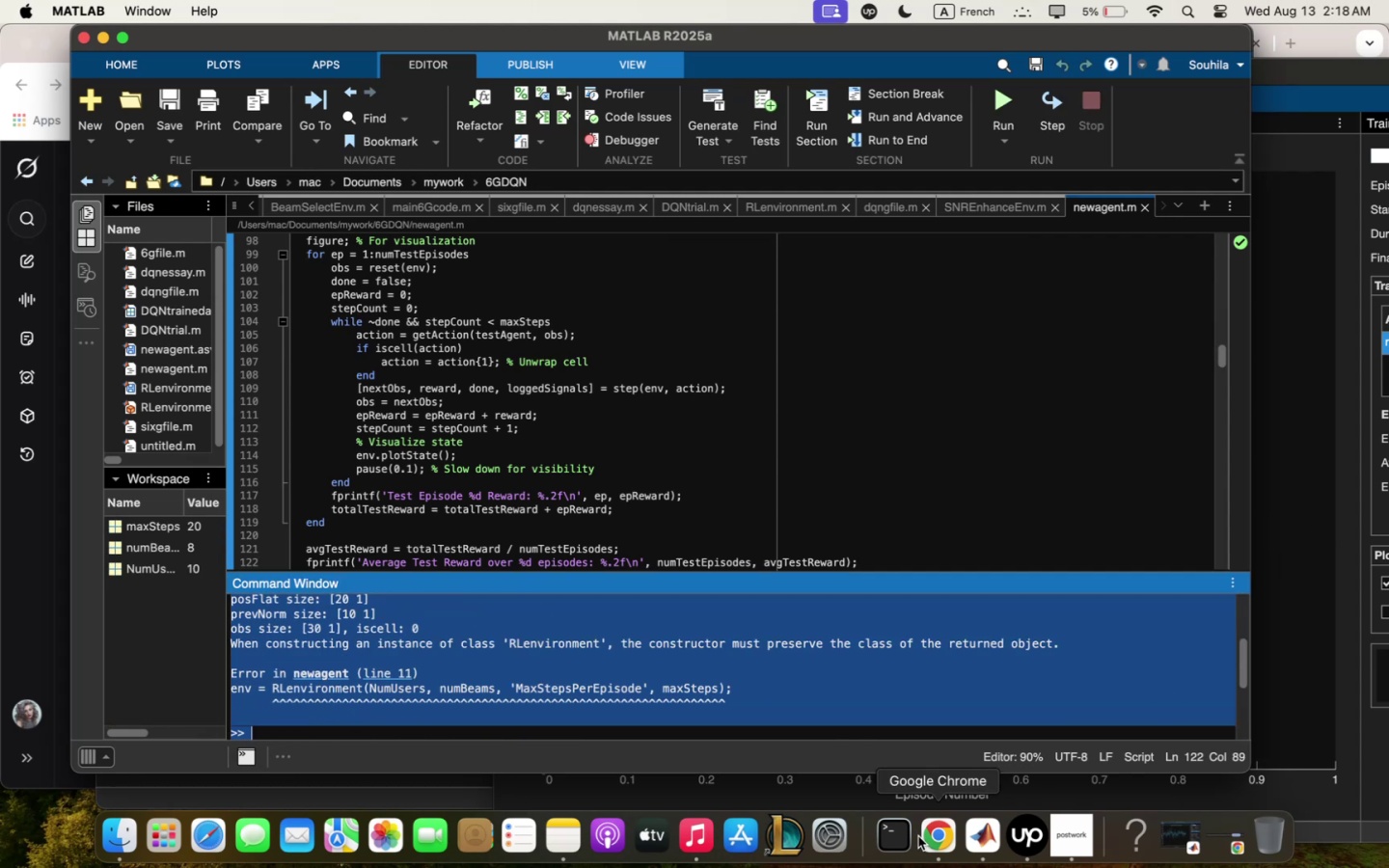 
left_click([922, 836])
 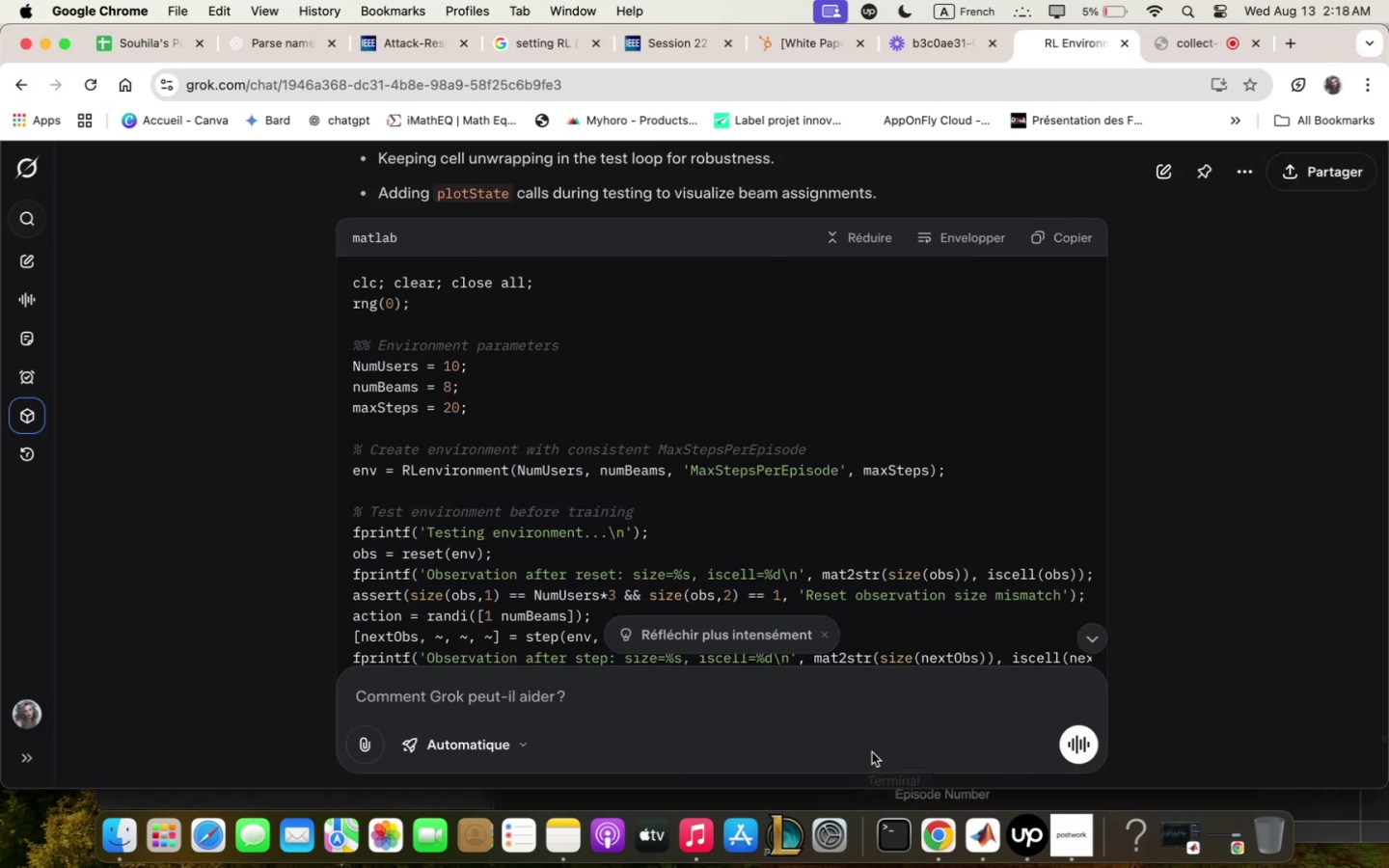 
left_click([866, 698])
 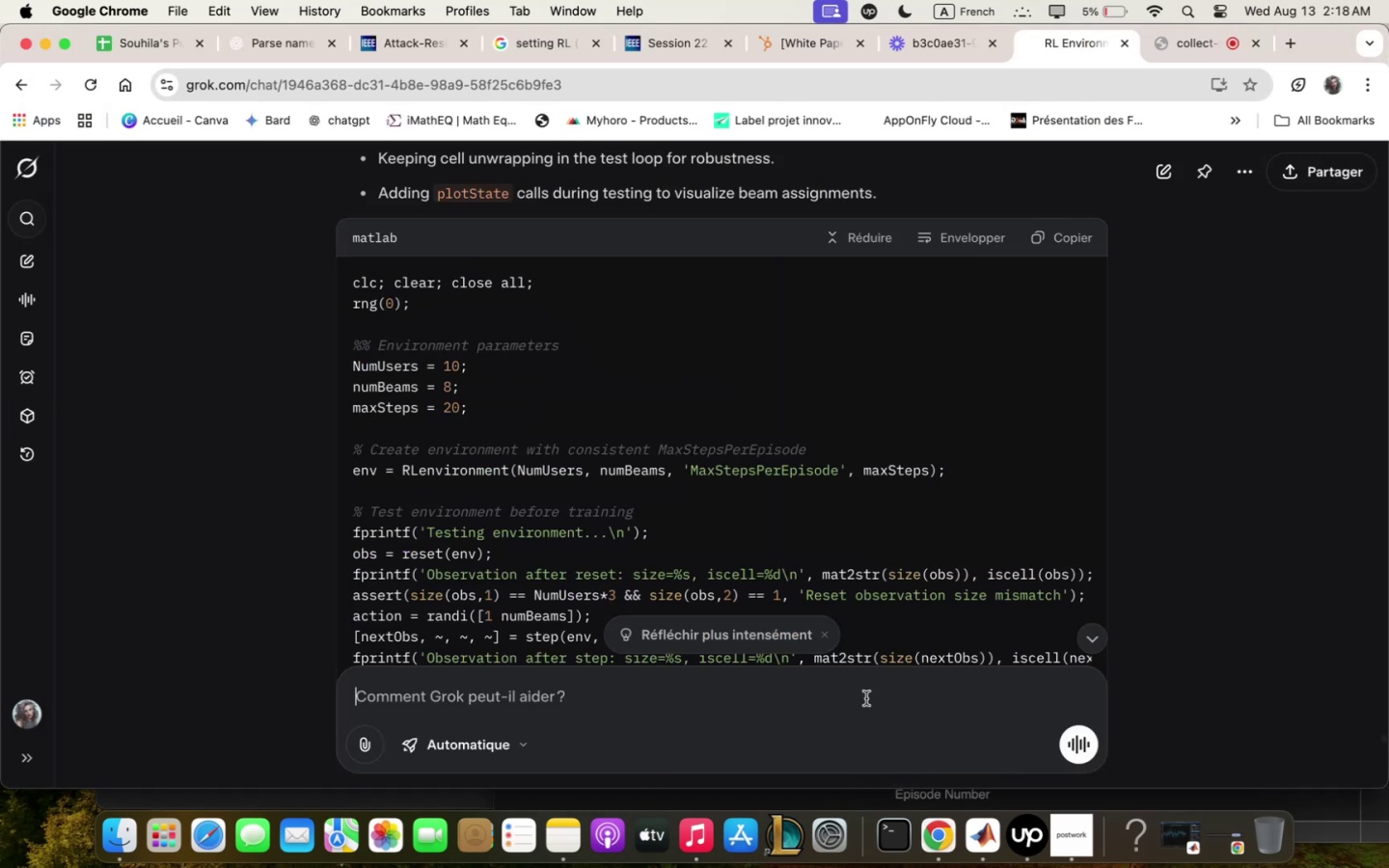 
key(Meta+V)
 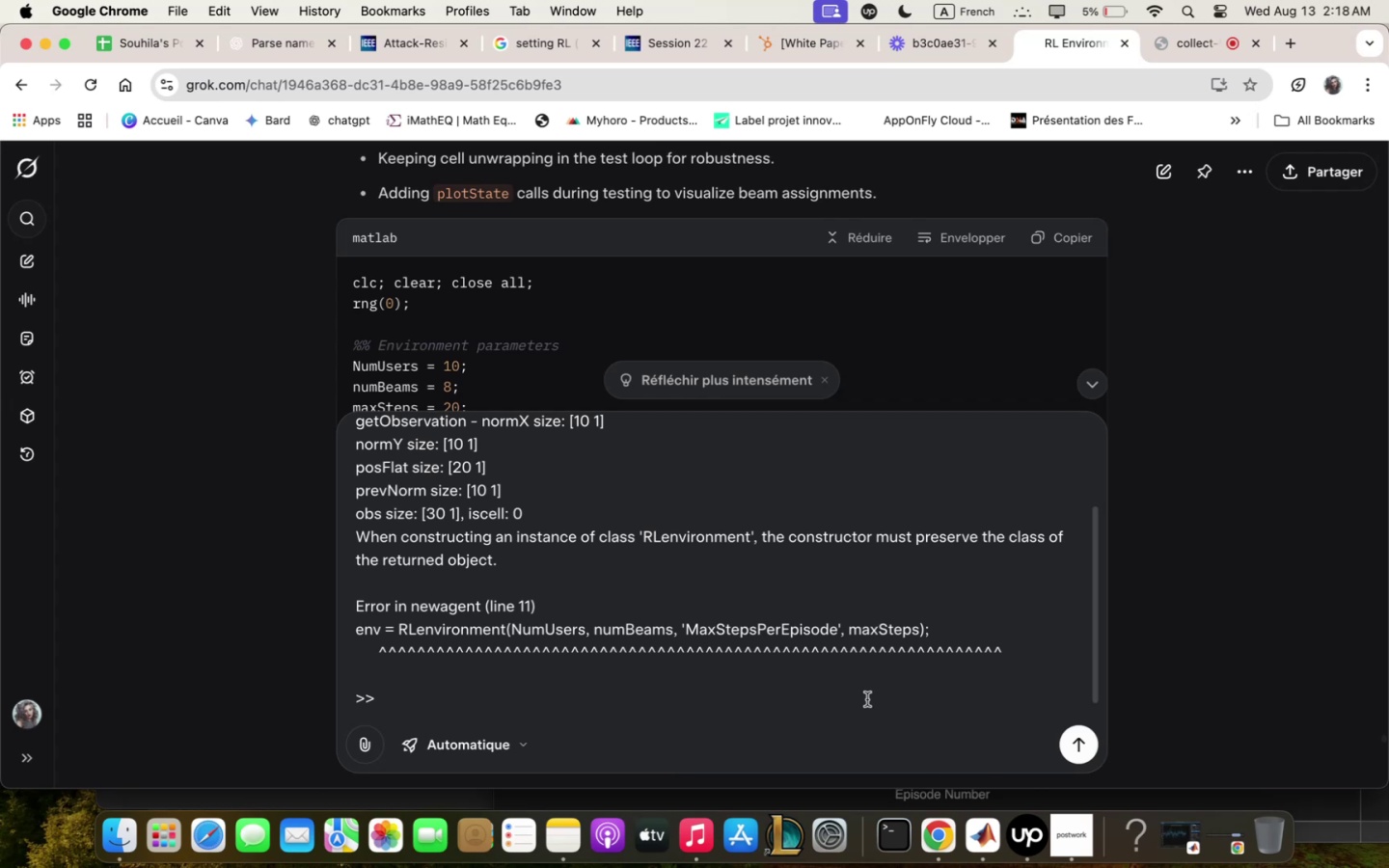 
key(Enter)
 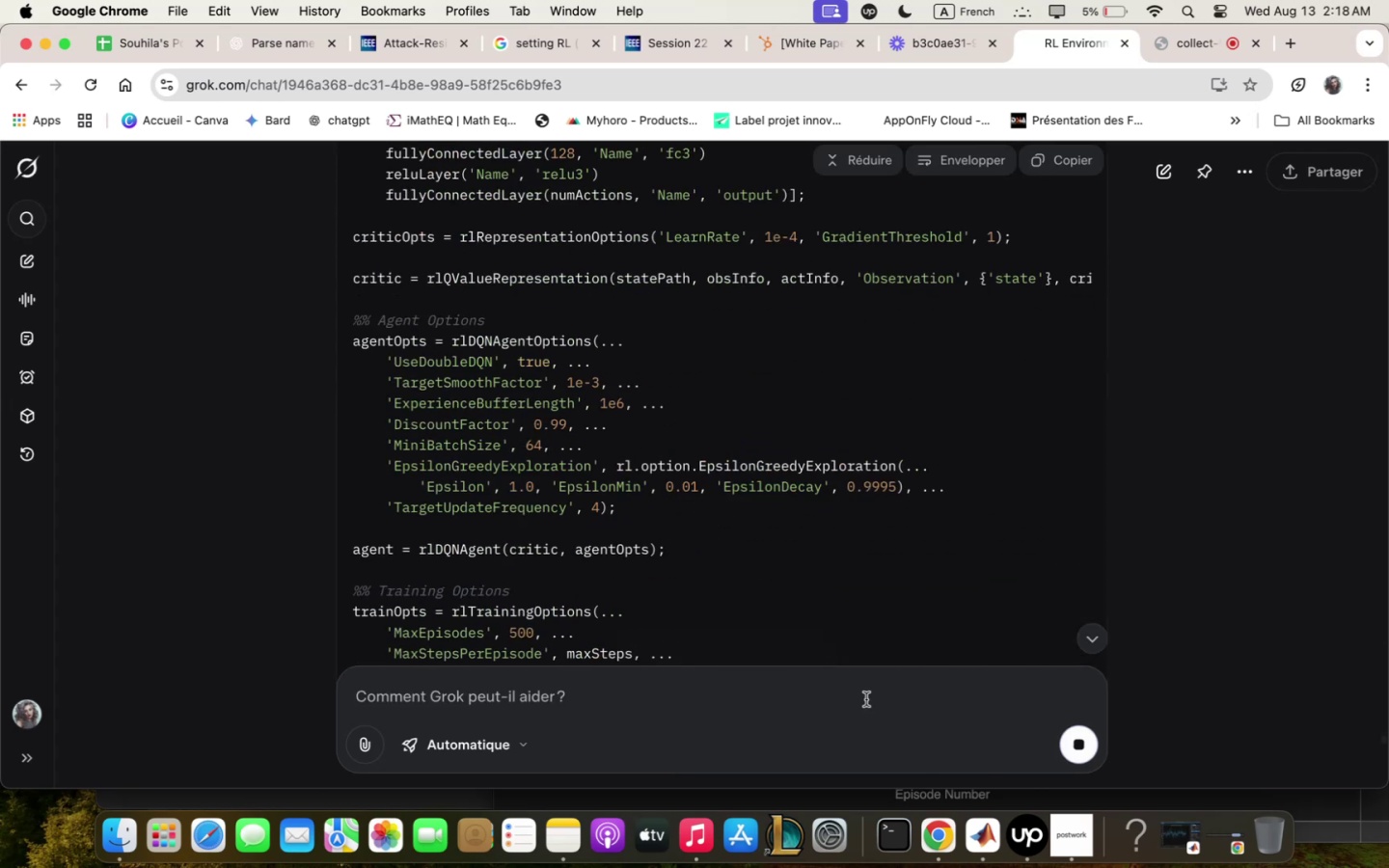 
mouse_move([925, 559])
 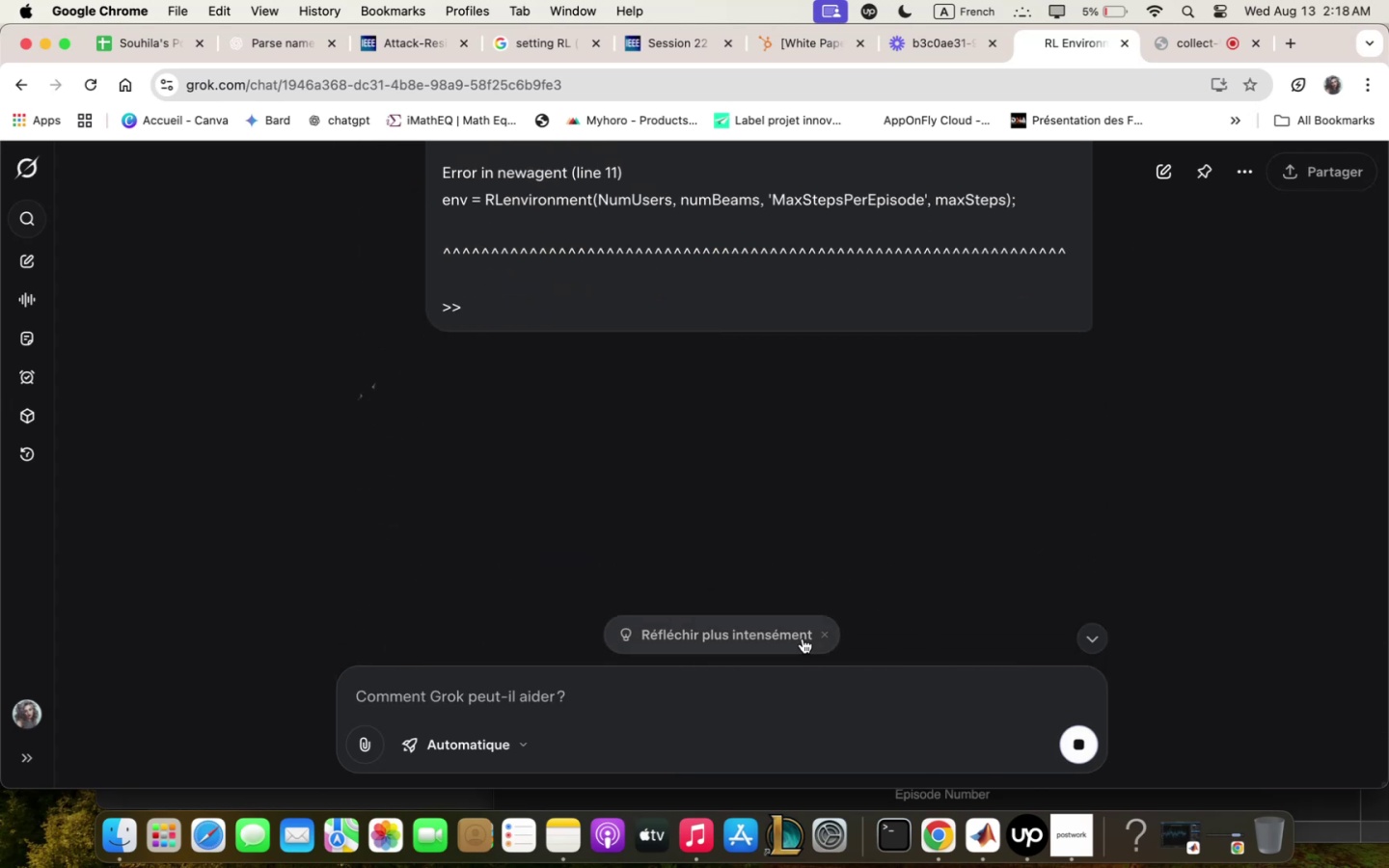 
mouse_move([525, 721])
 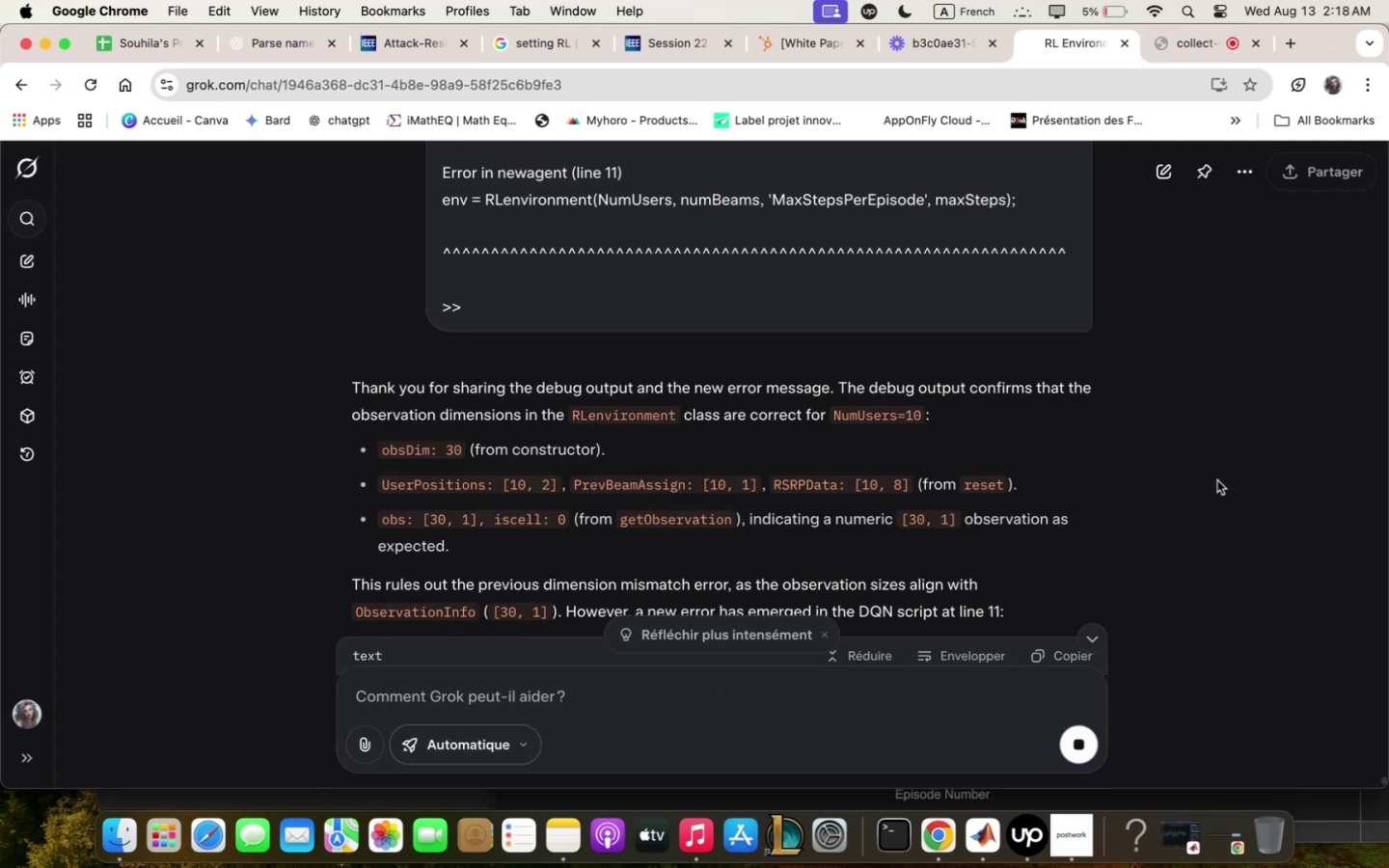 
scroll: coordinate [915, 529], scroll_direction: down, amount: 3.0
 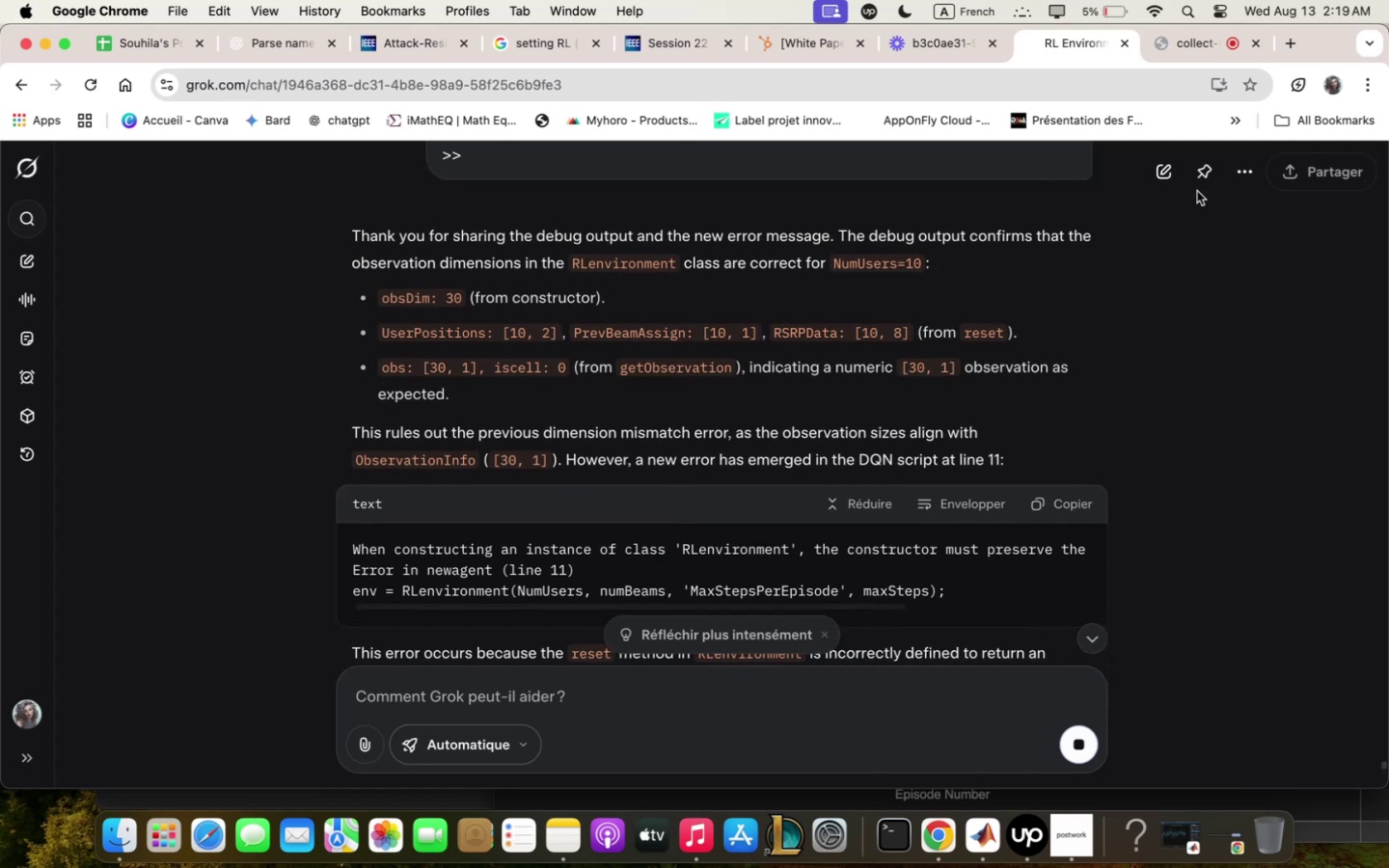 
wait(5.14)
 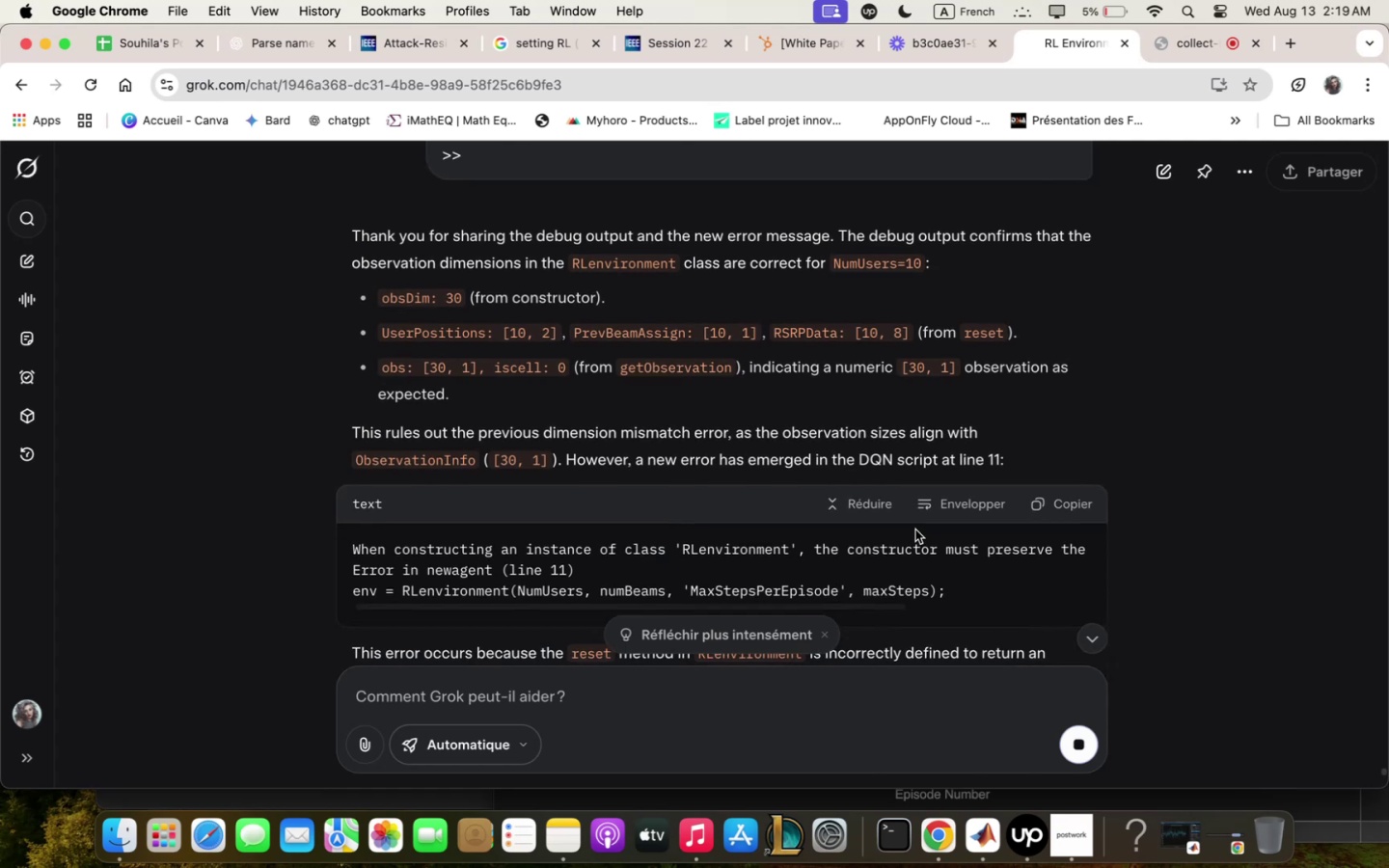 
left_click([1212, 50])
 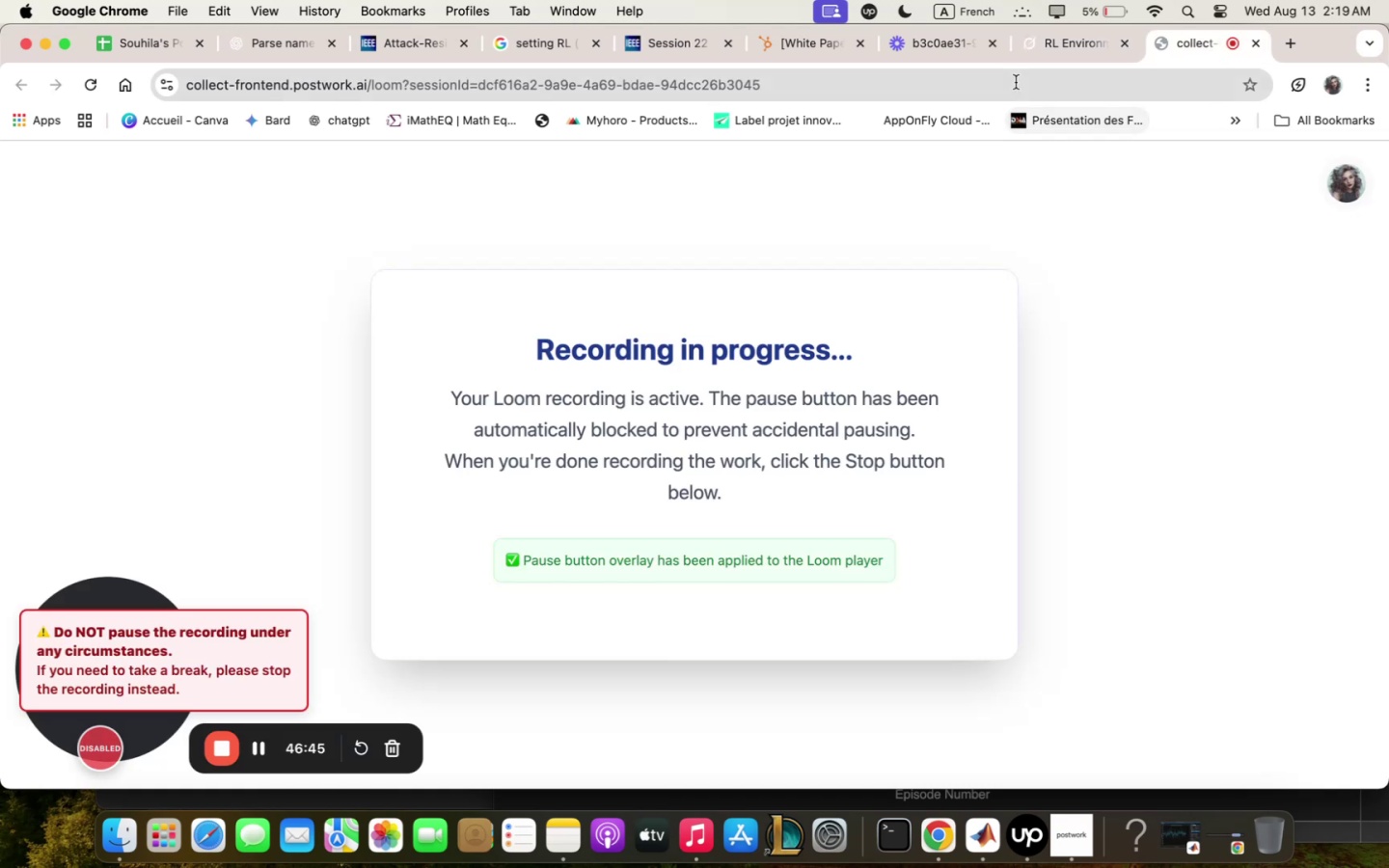 
left_click([1037, 41])
 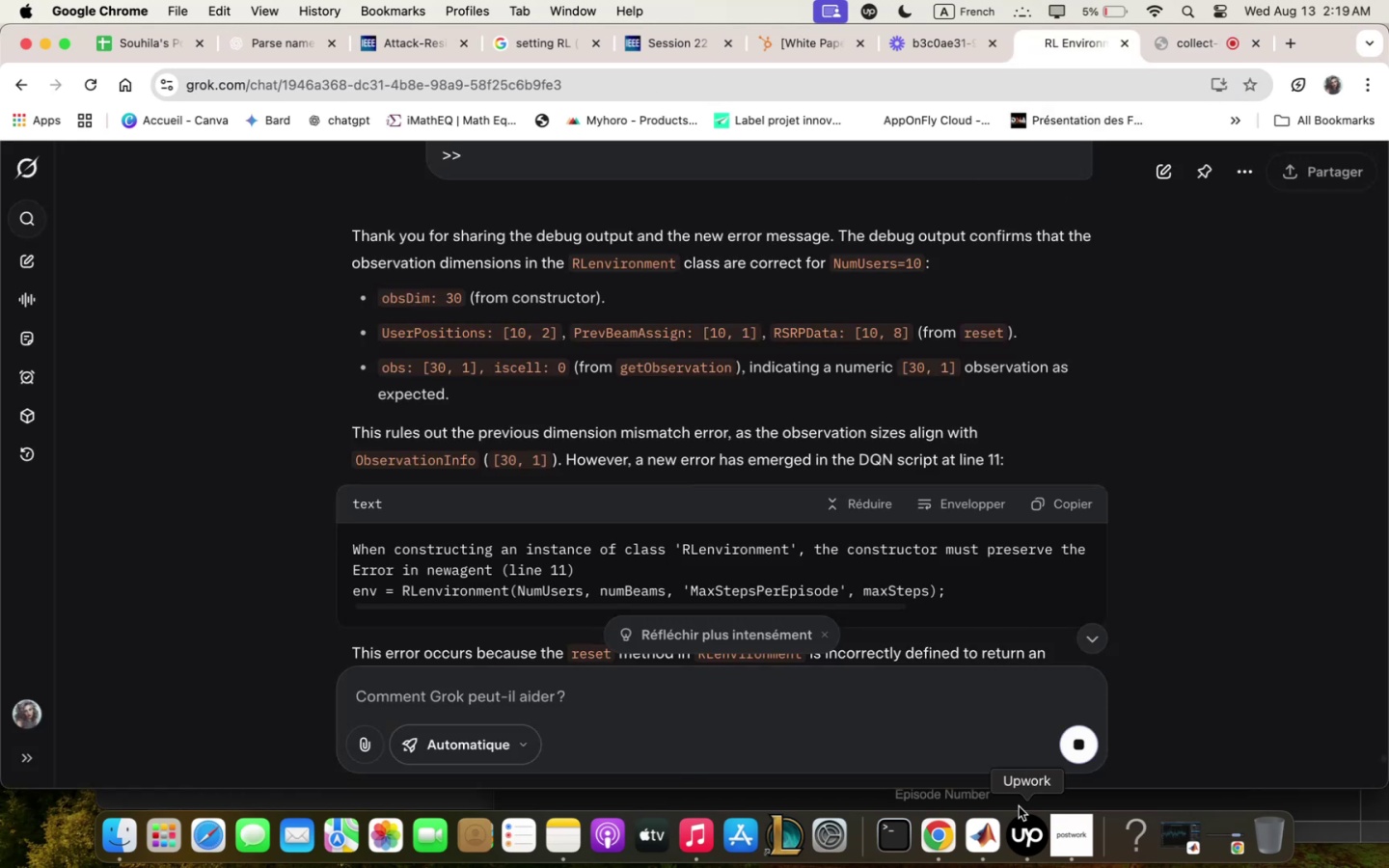 
left_click([1023, 844])
 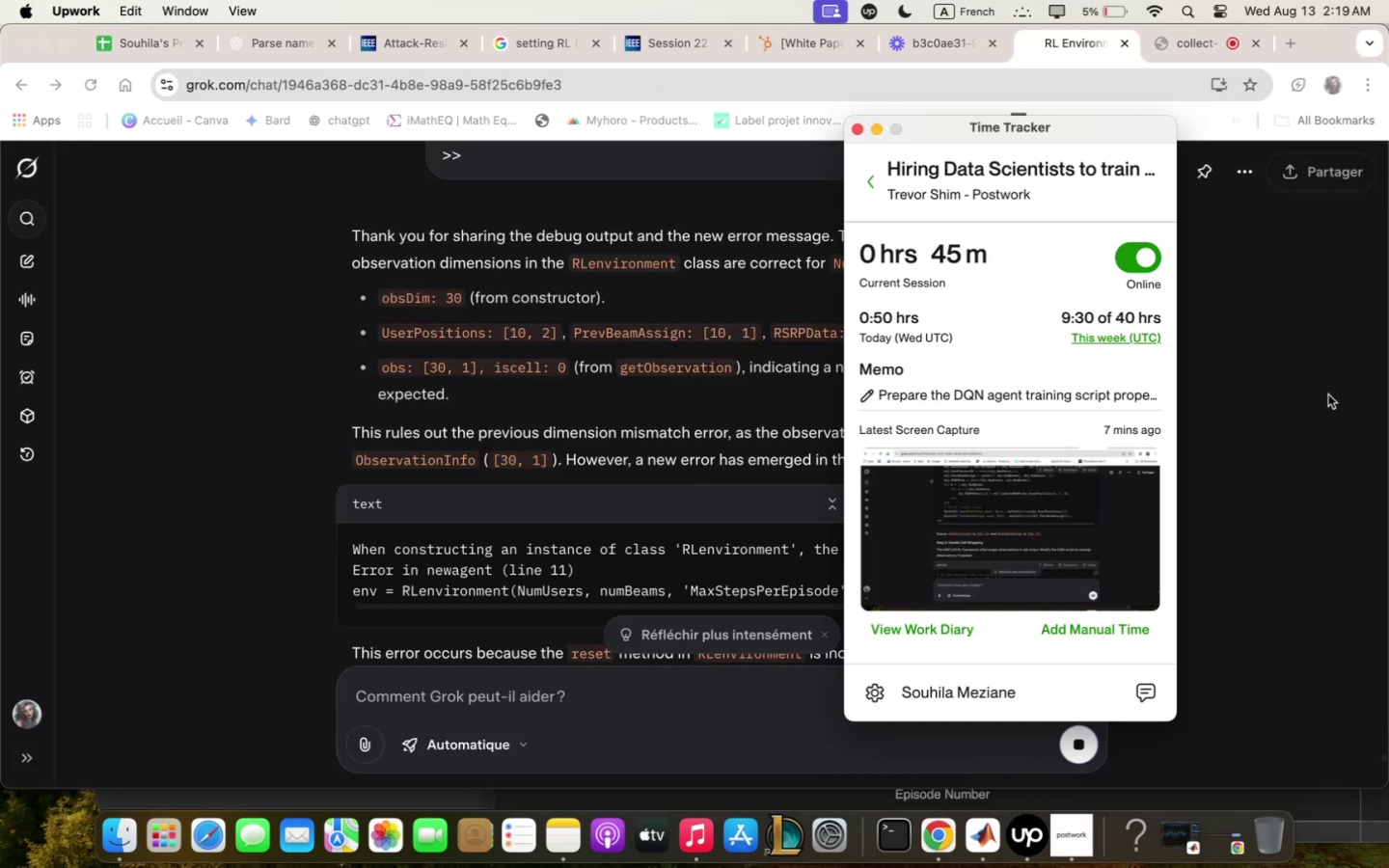 
left_click([1328, 394])
 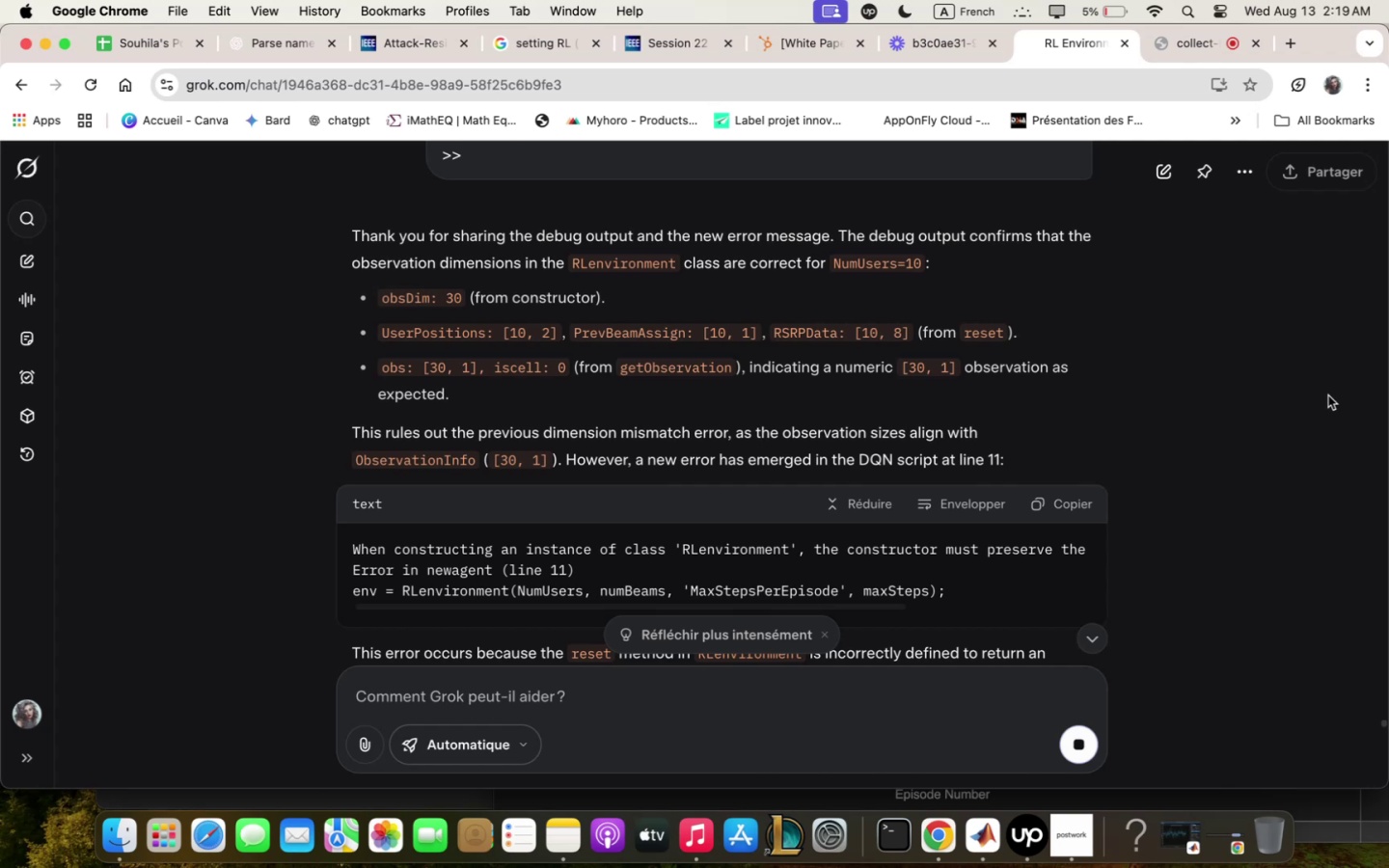 
wait(29.51)
 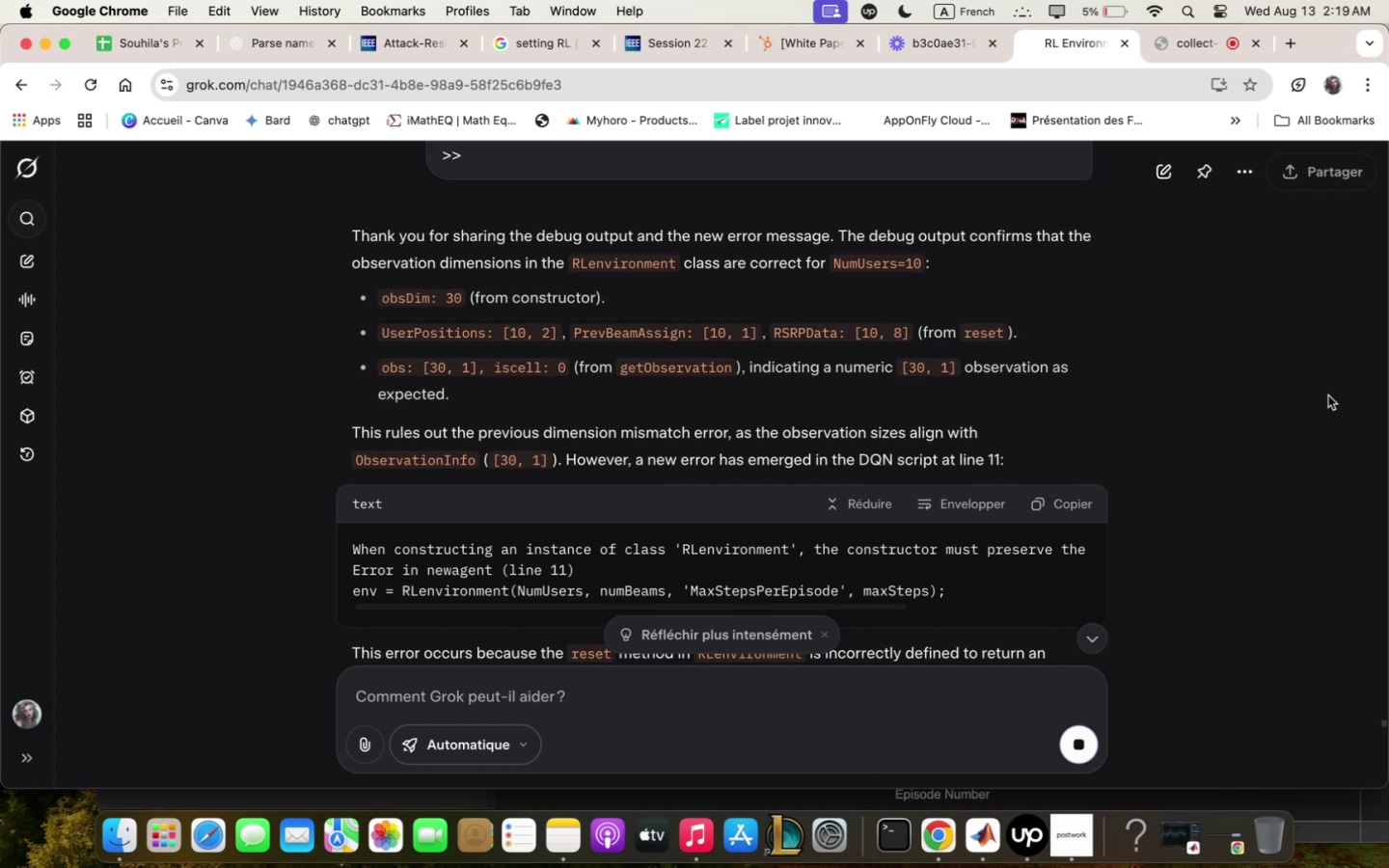 
scroll: coordinate [1049, 356], scroll_direction: down, amount: 36.0
 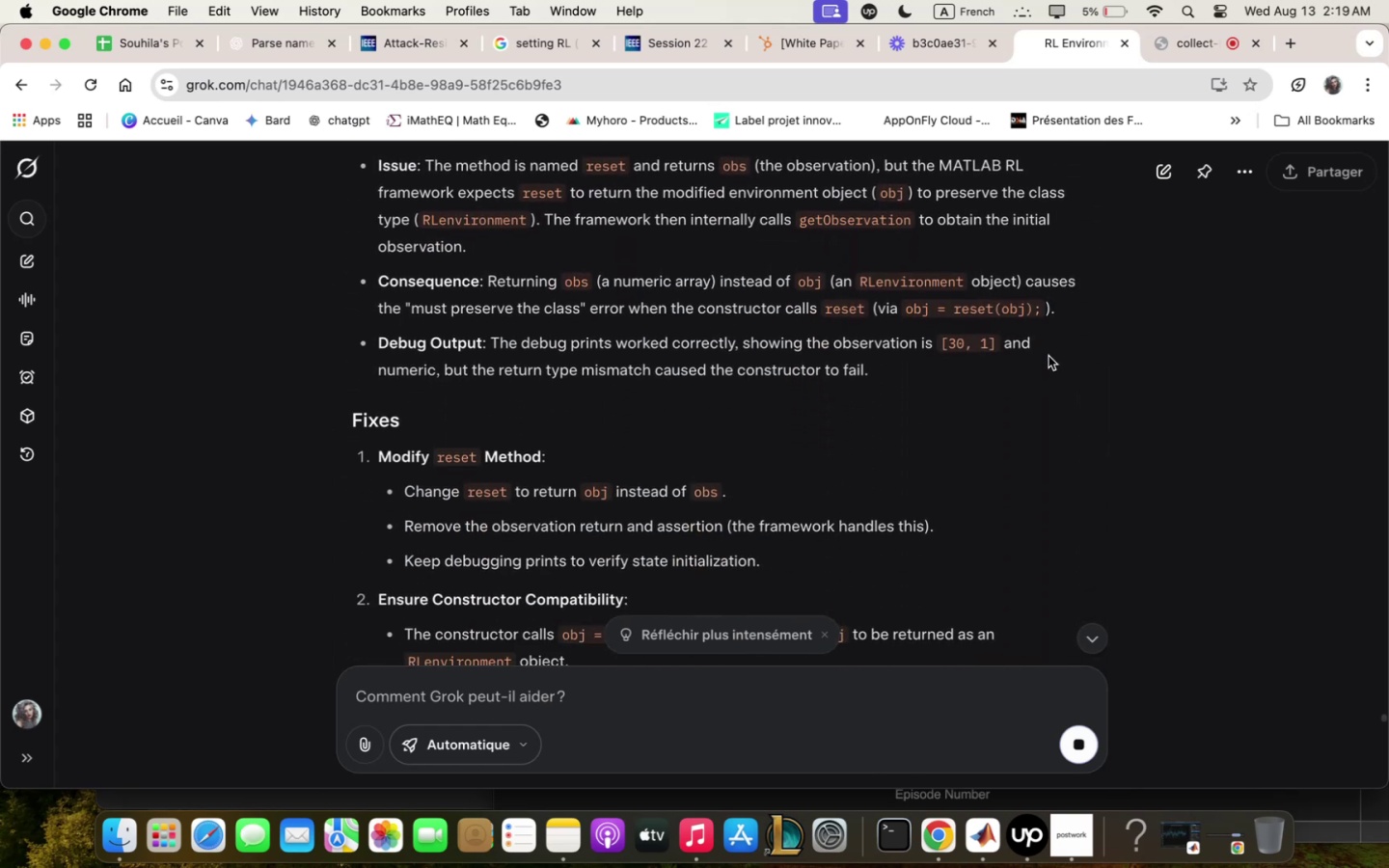 
scroll: coordinate [736, 379], scroll_direction: down, amount: 51.0
 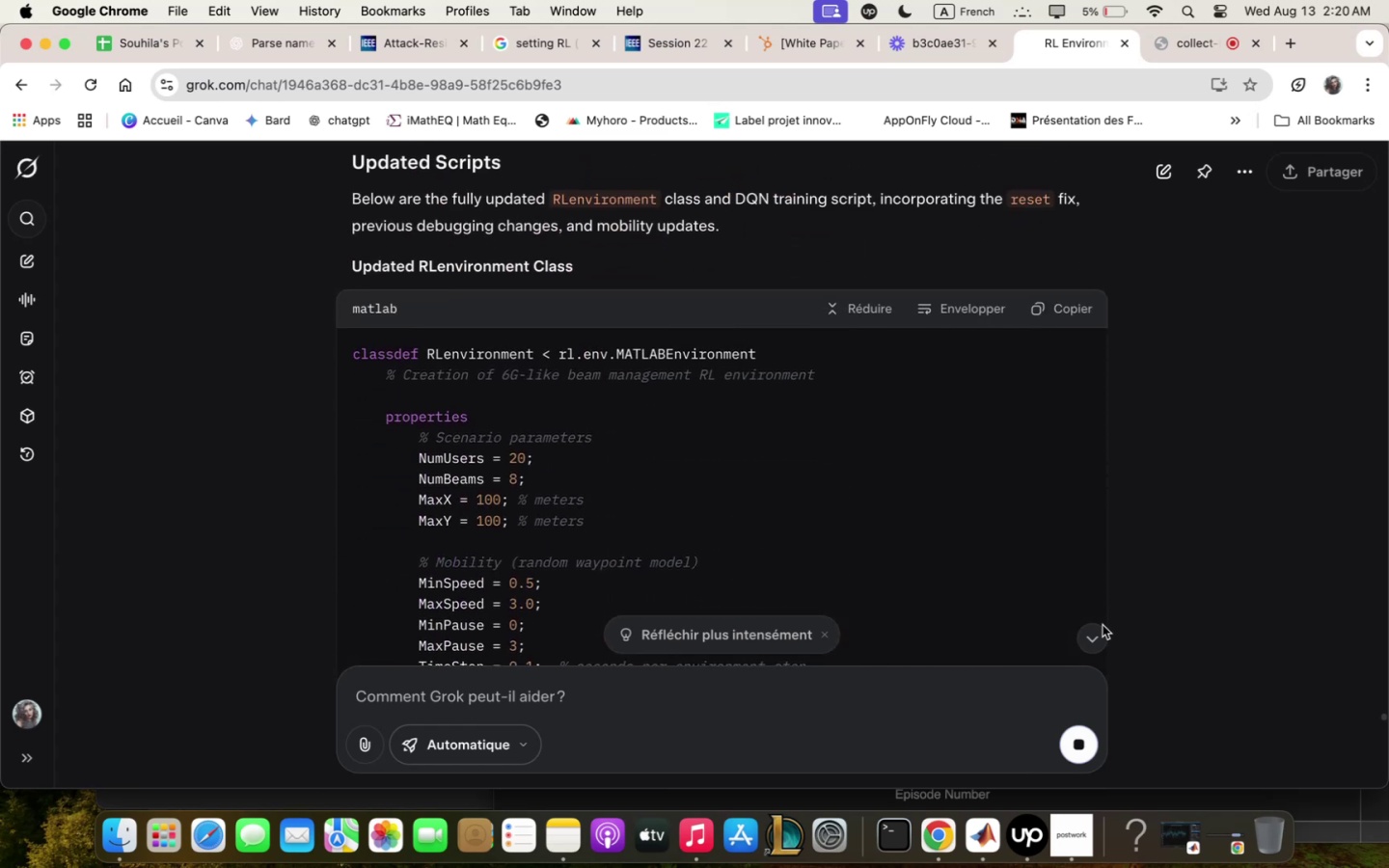 
left_click([1098, 635])
 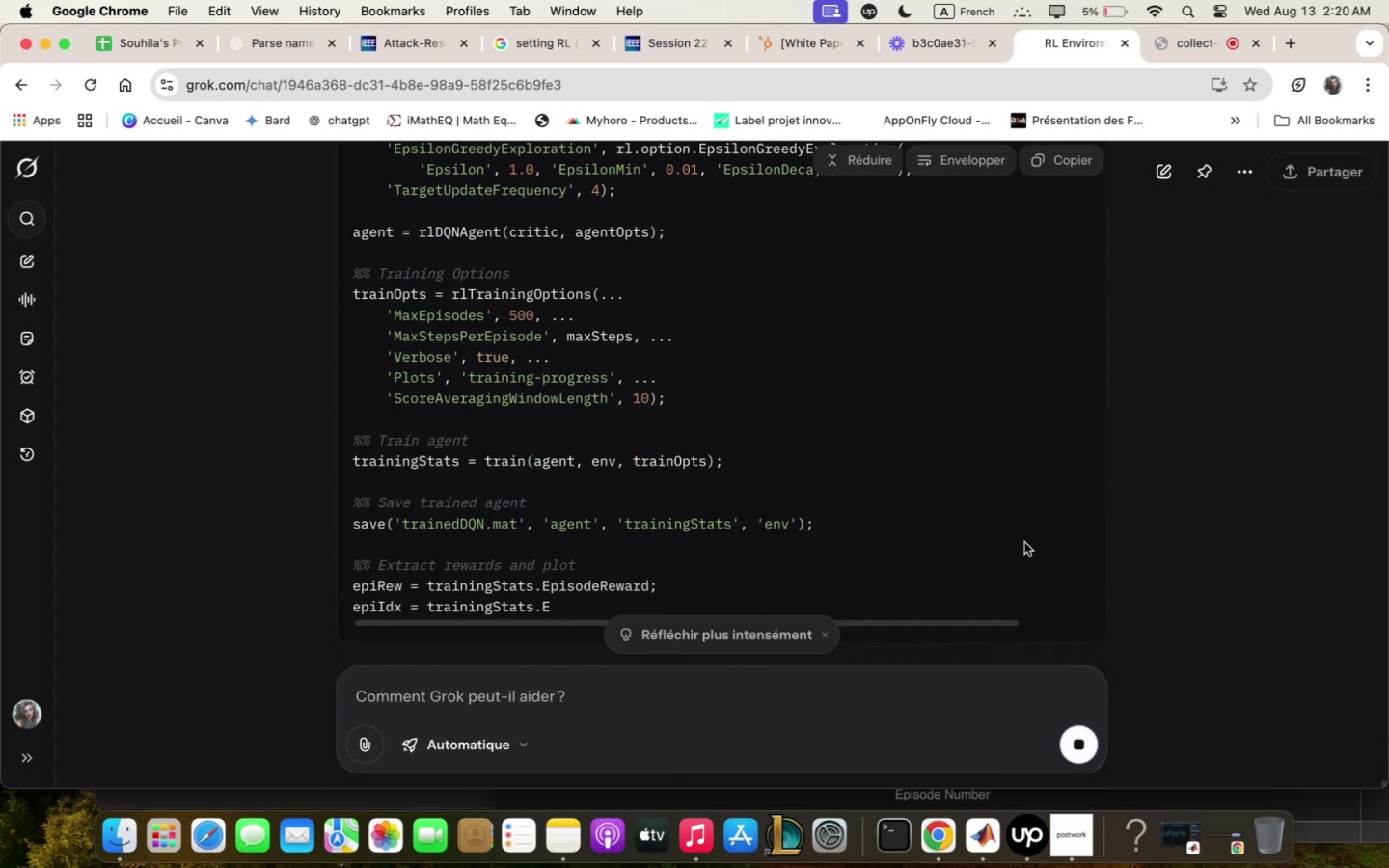 
scroll: coordinate [982, 270], scroll_direction: up, amount: 147.0
 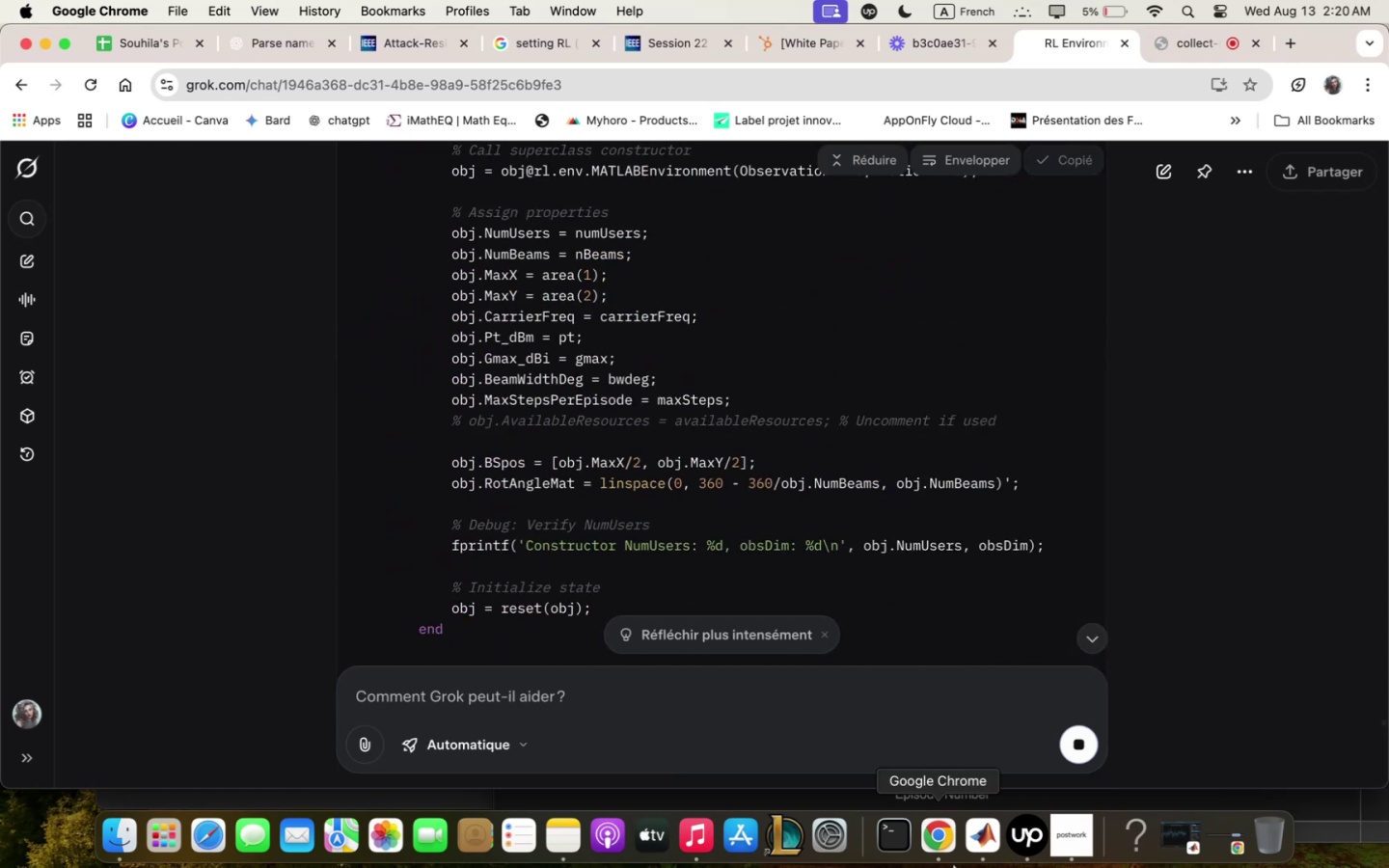 
left_click([997, 844])
 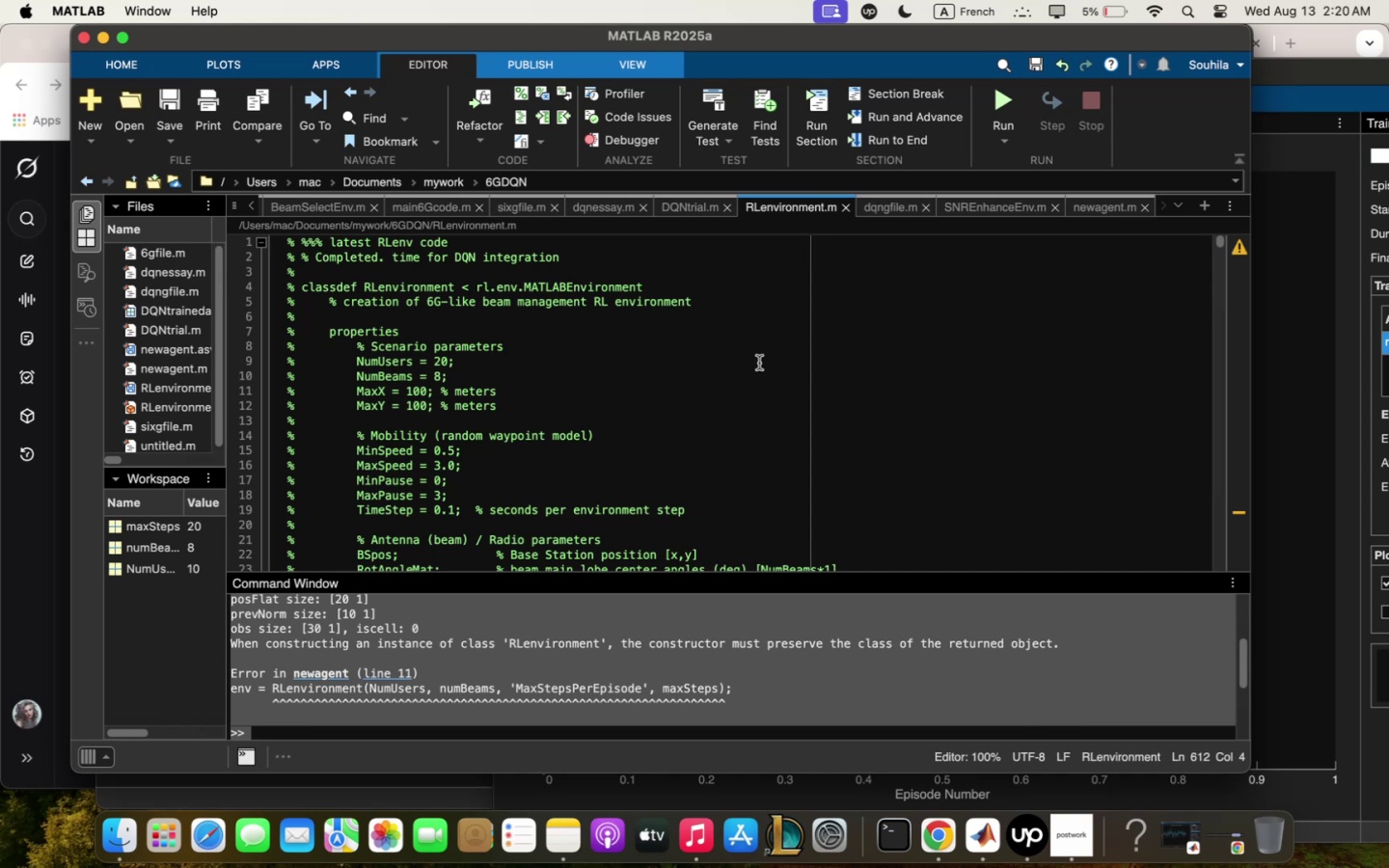 
scroll: coordinate [750, 371], scroll_direction: up, amount: 41.0
 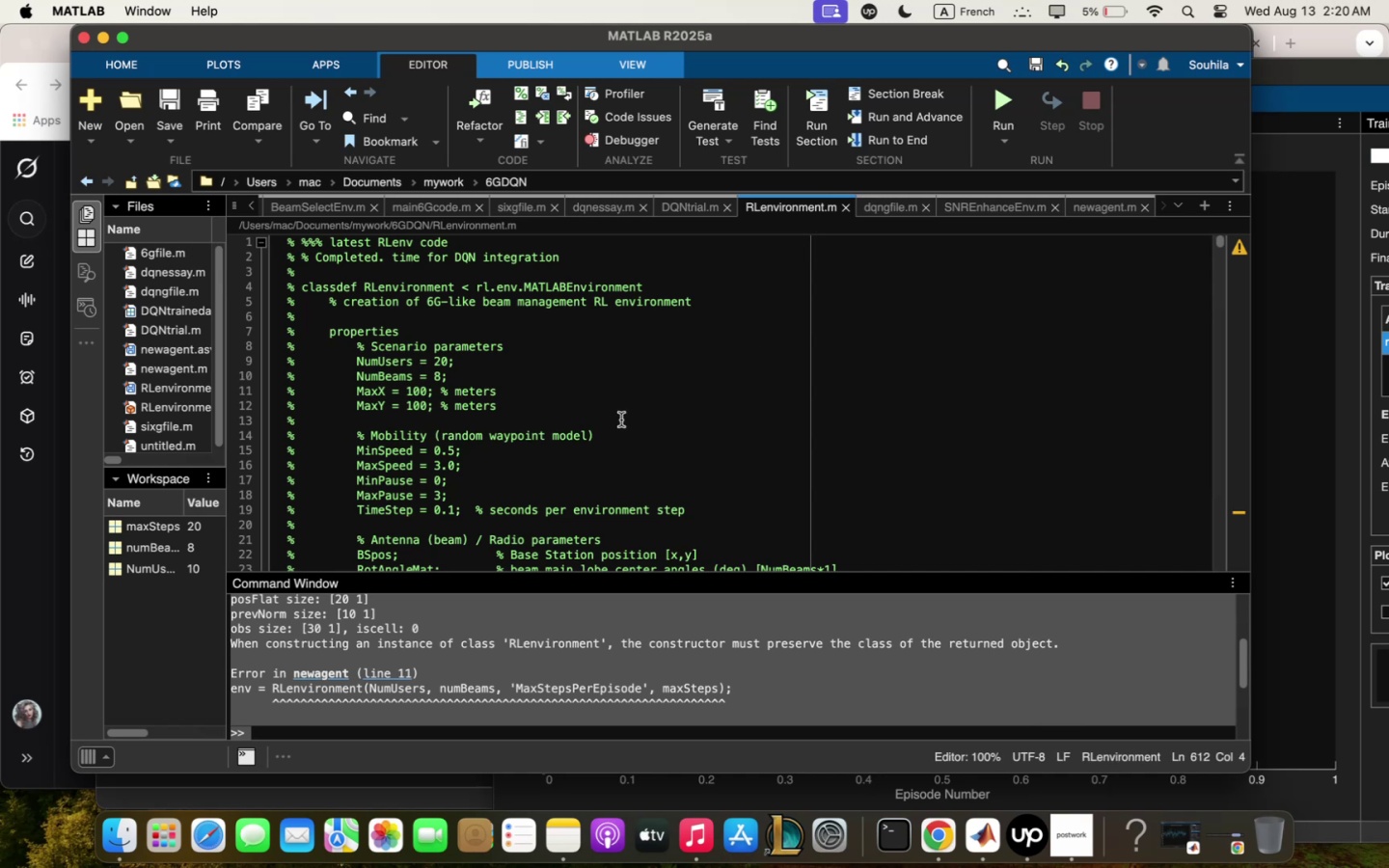 
left_click([620, 422])
 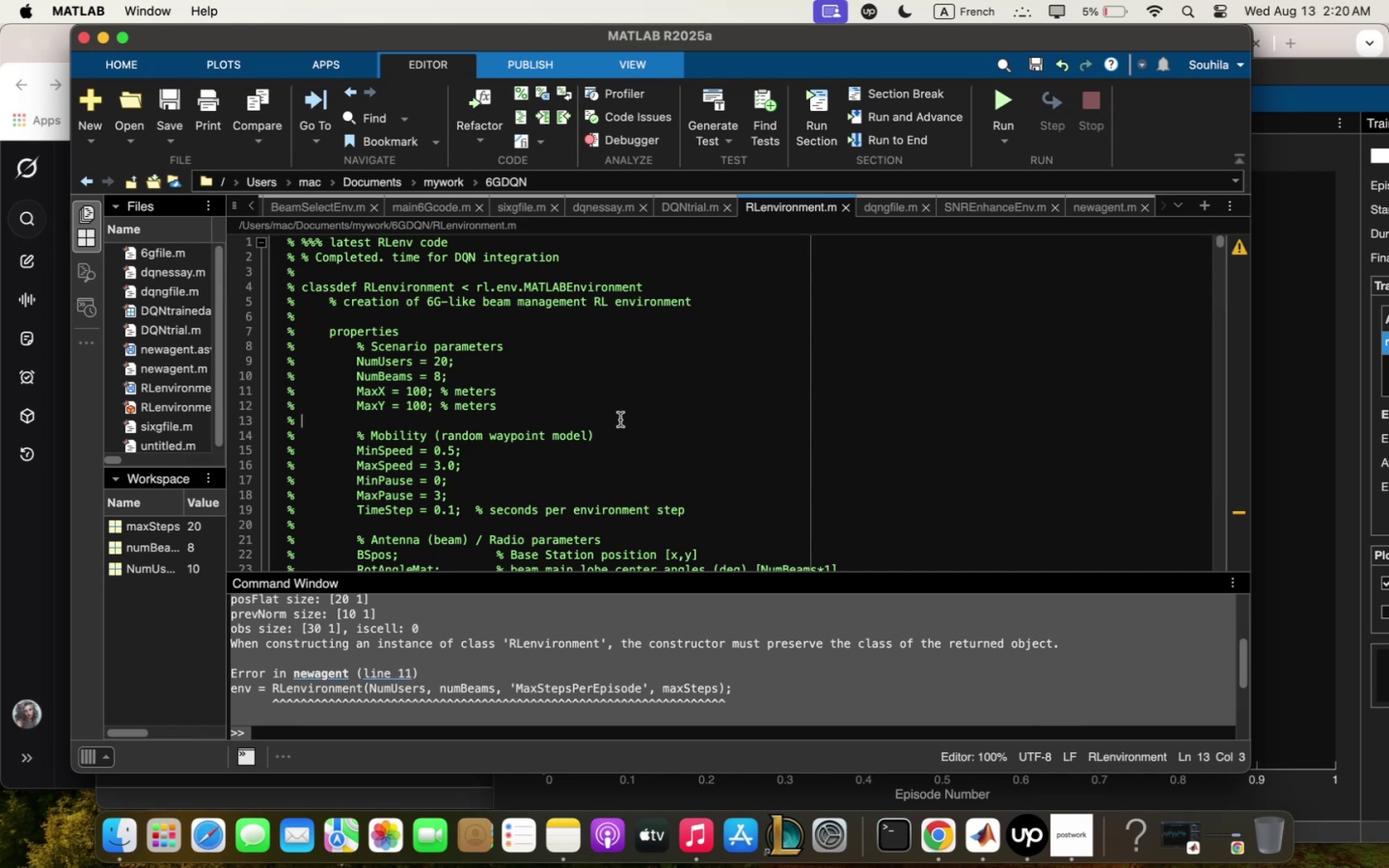 
scroll: coordinate [619, 418], scroll_direction: down, amount: 116.0
 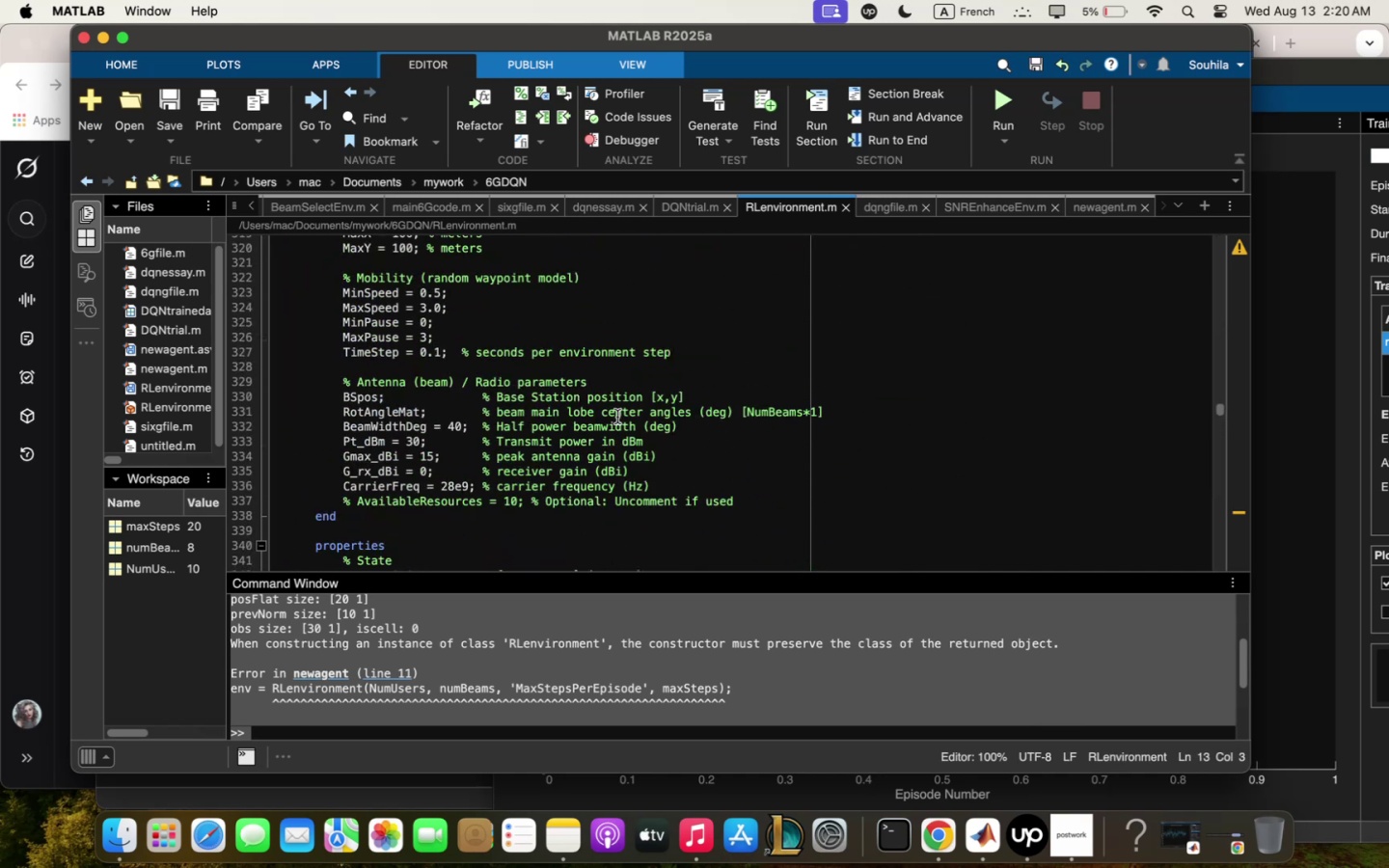 
scroll: coordinate [512, 410], scroll_direction: up, amount: 21.0
 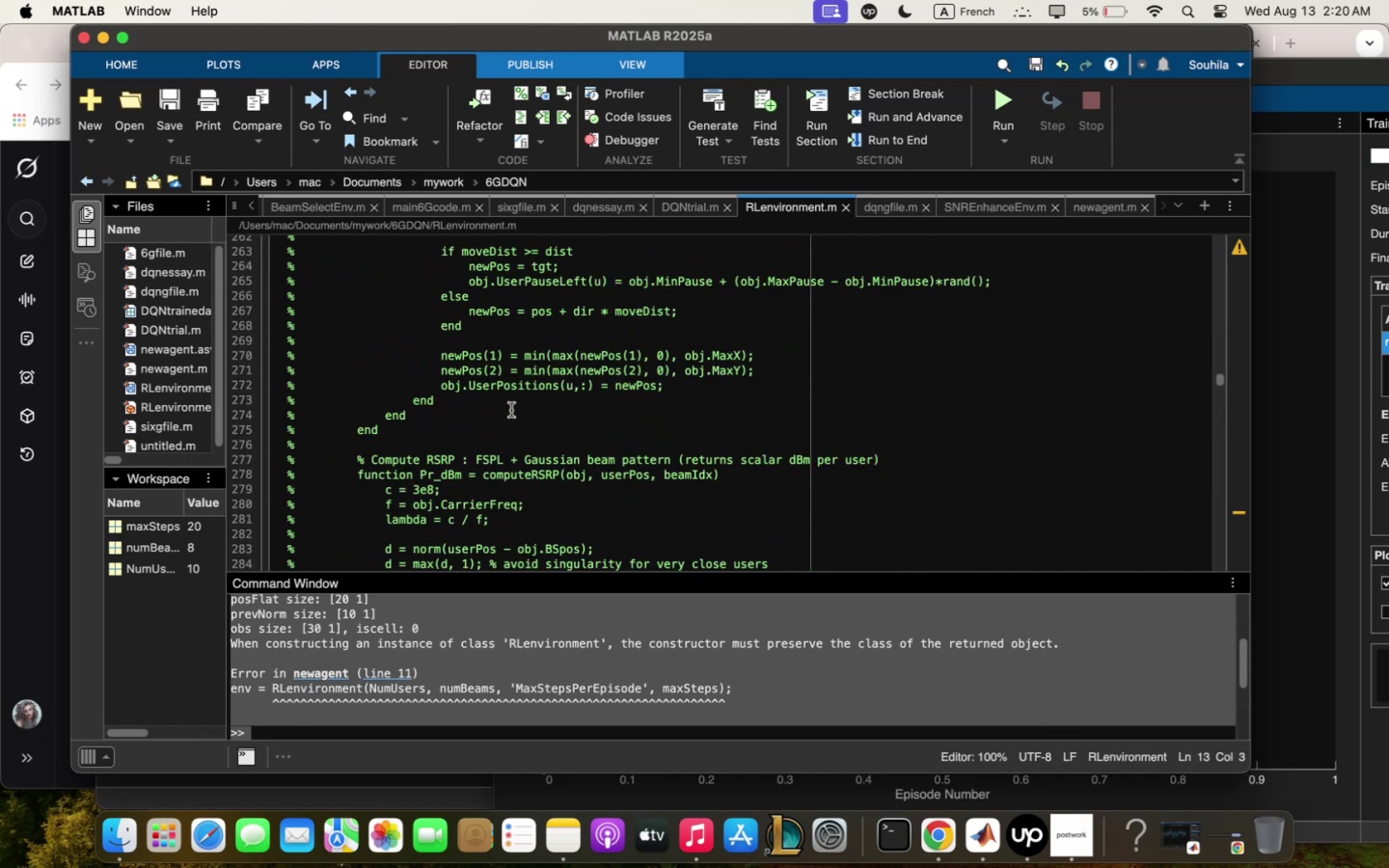 
scroll: coordinate [511, 410], scroll_direction: down, amount: 14.0
 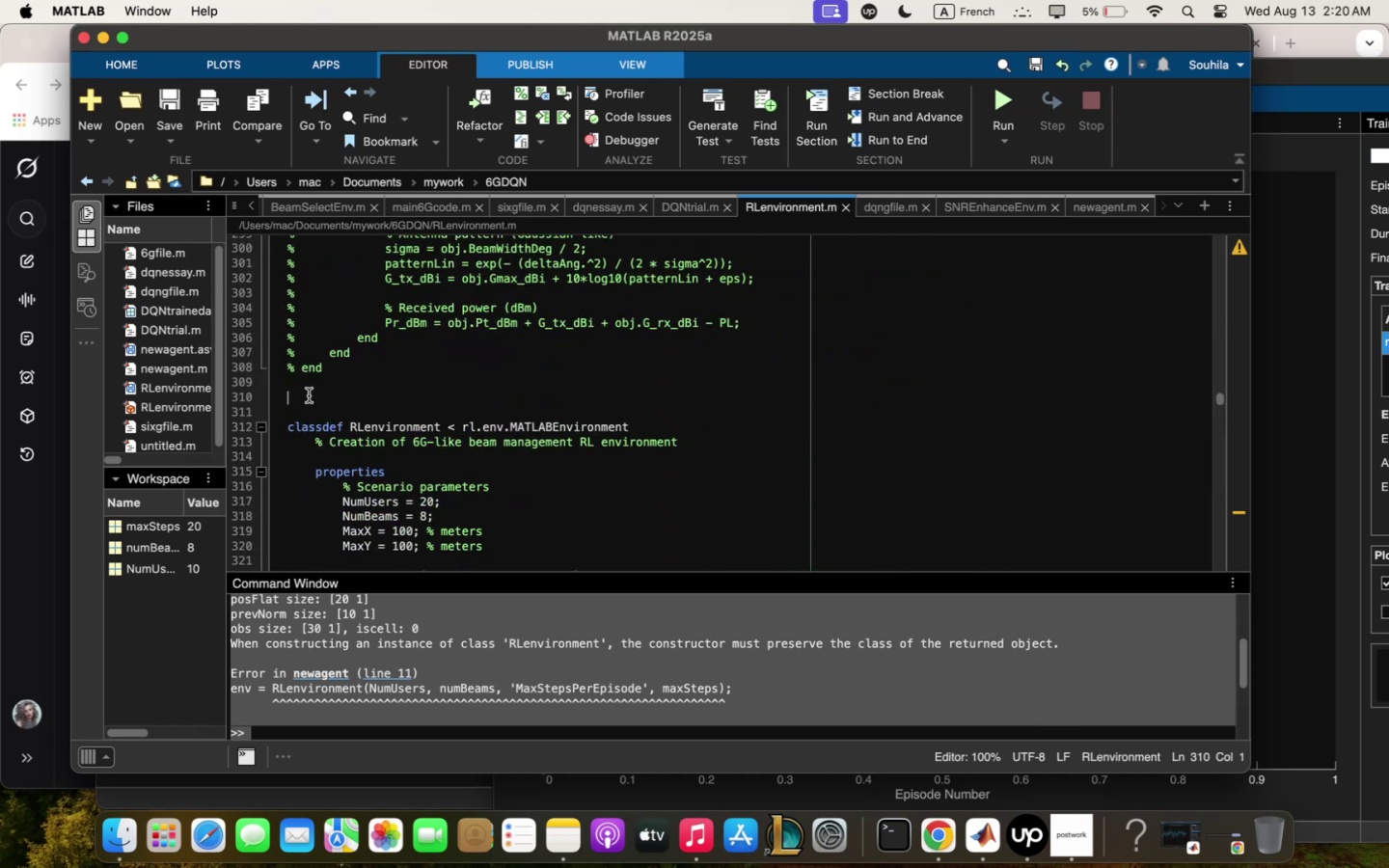 
key(Shift+Quote)
 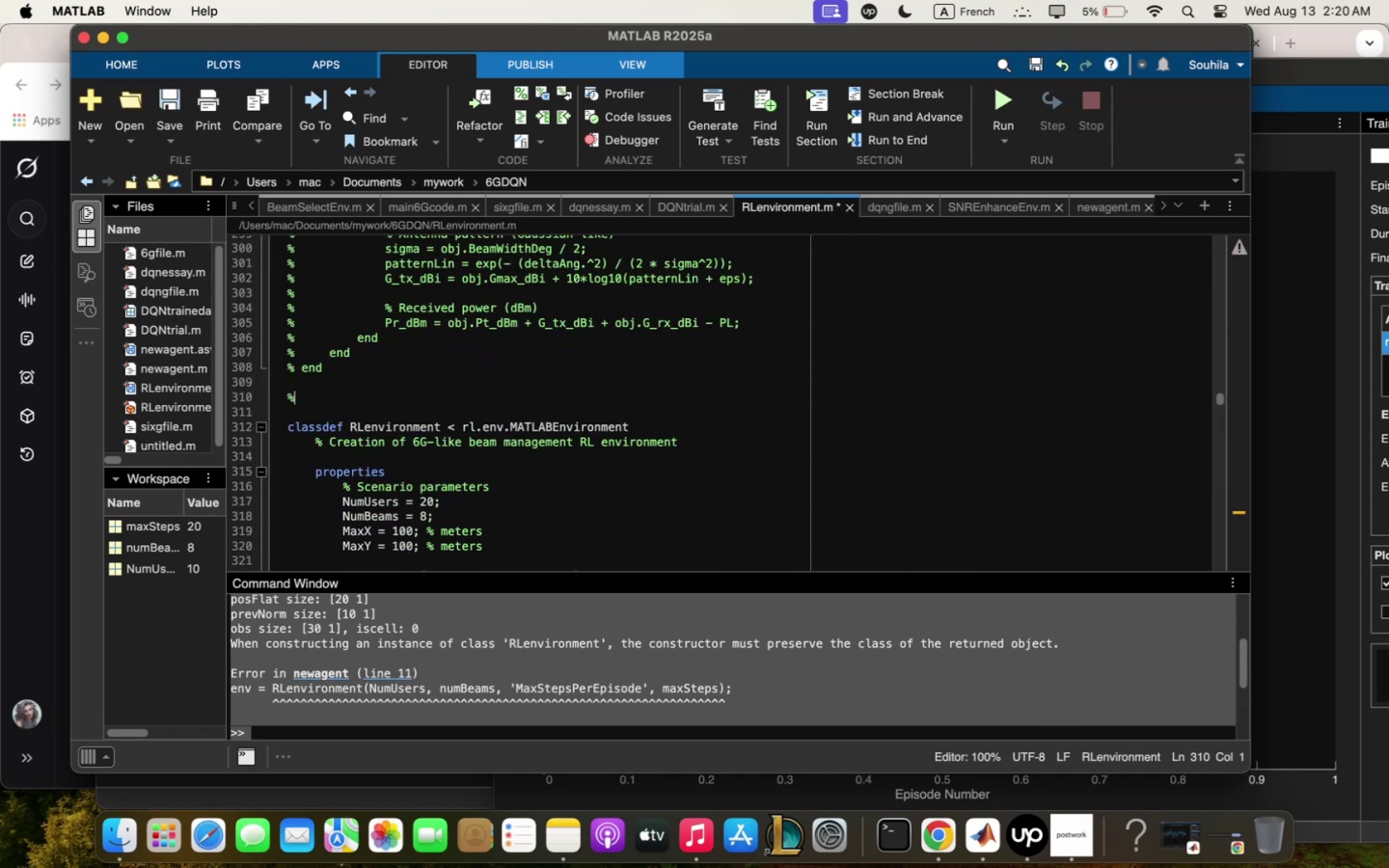 
key(Shift+Quote)
 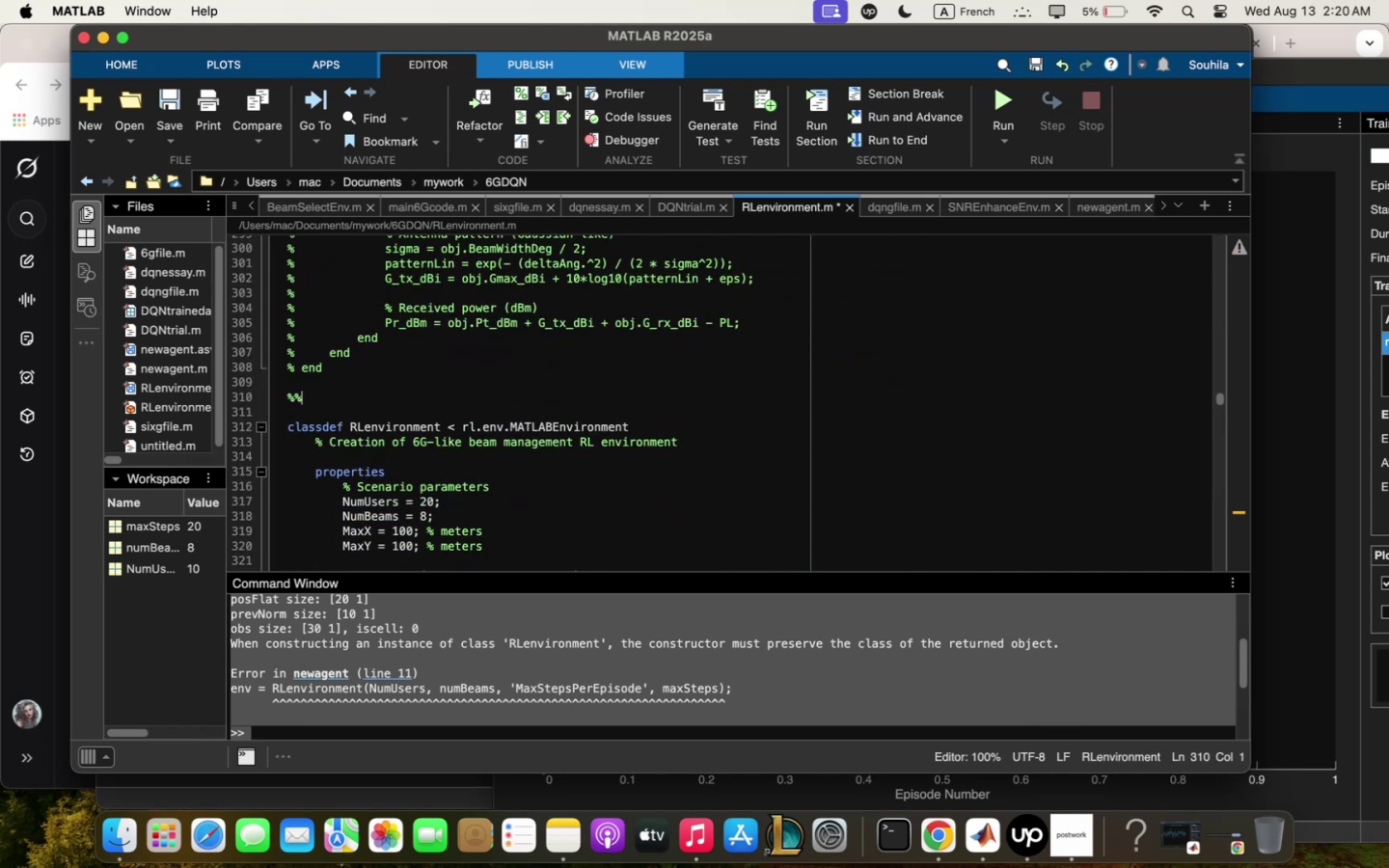 
key(Shift+Quote)
 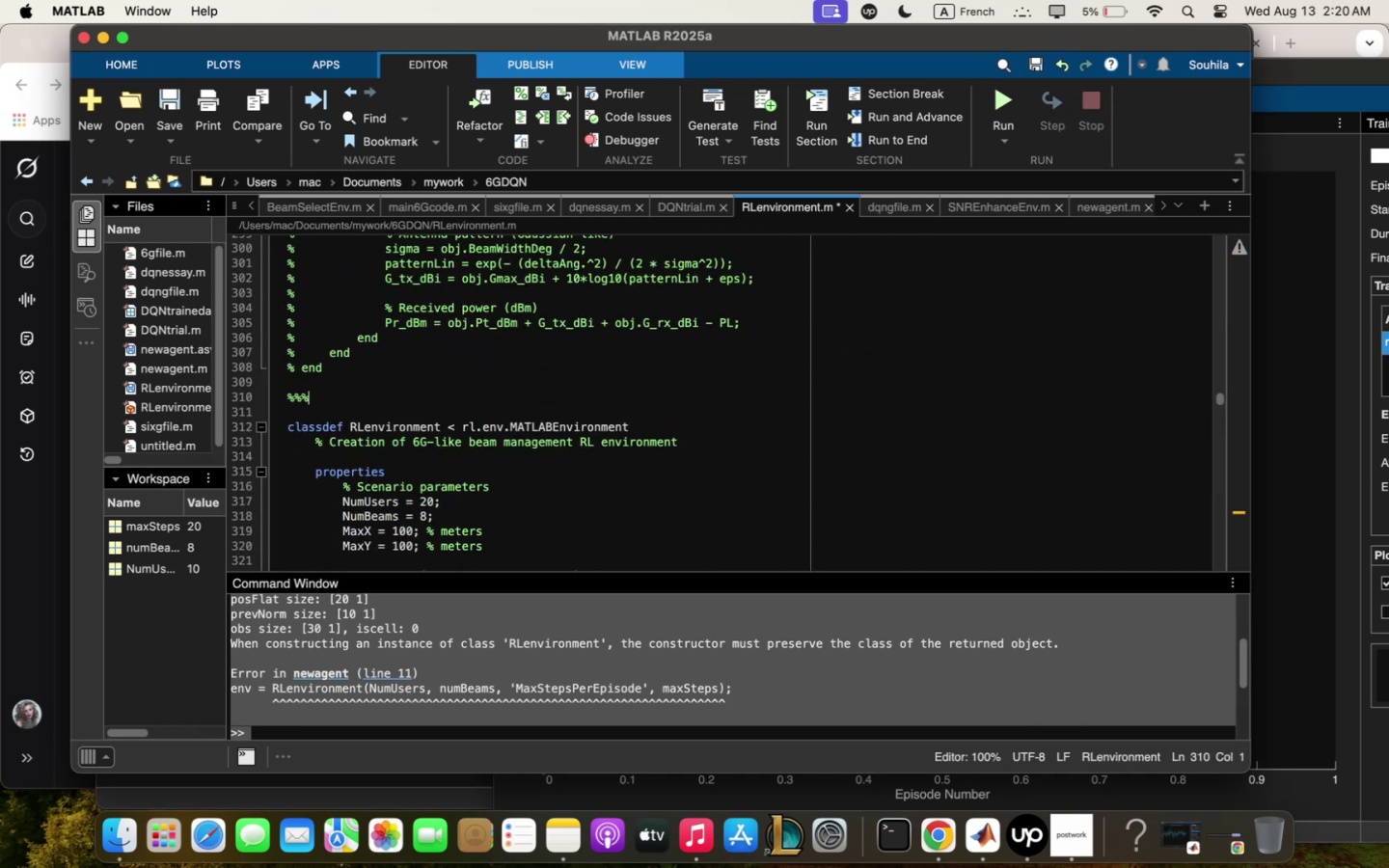 
key(Shift+Quote)
 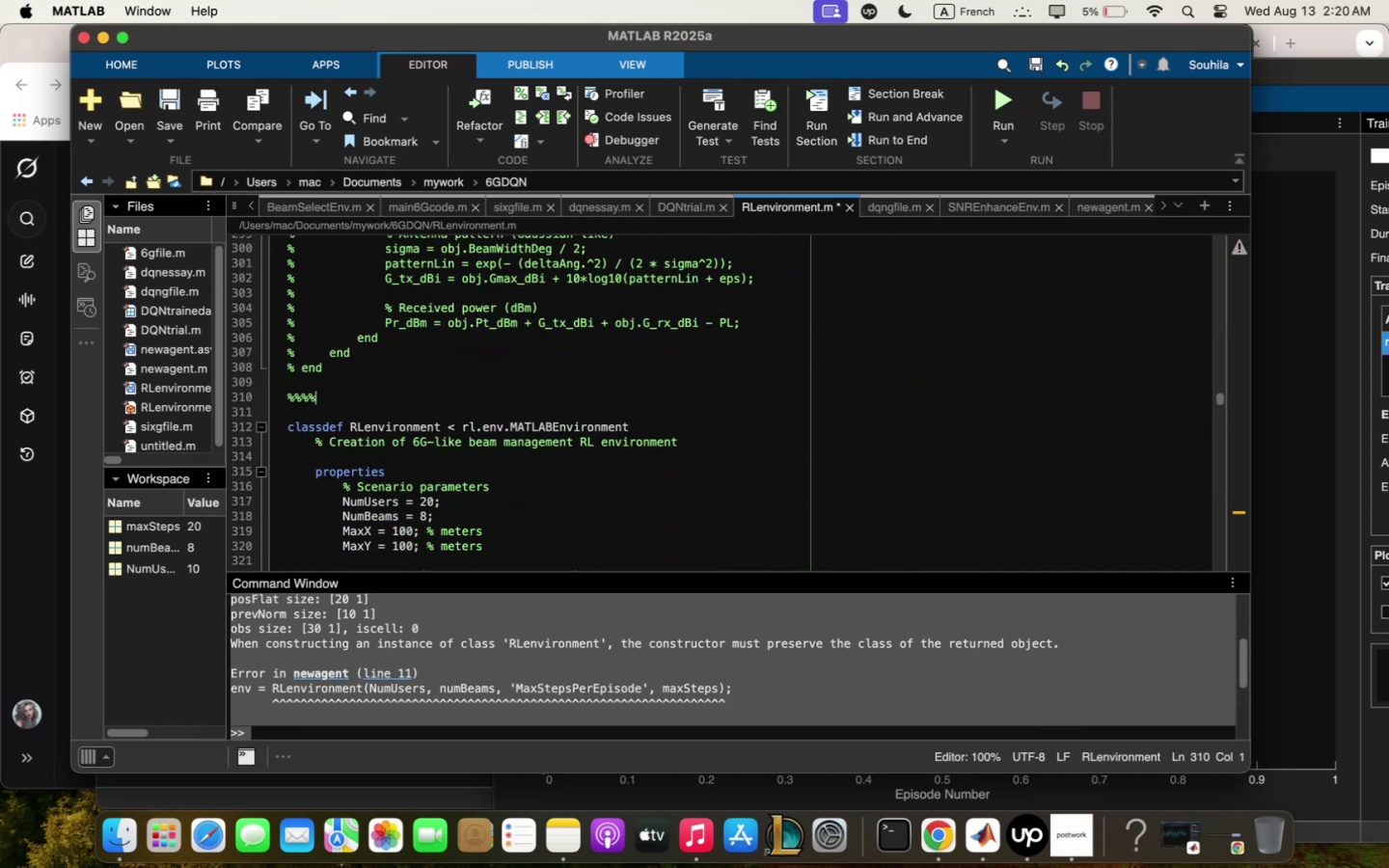 
key(Shift+Quote)
 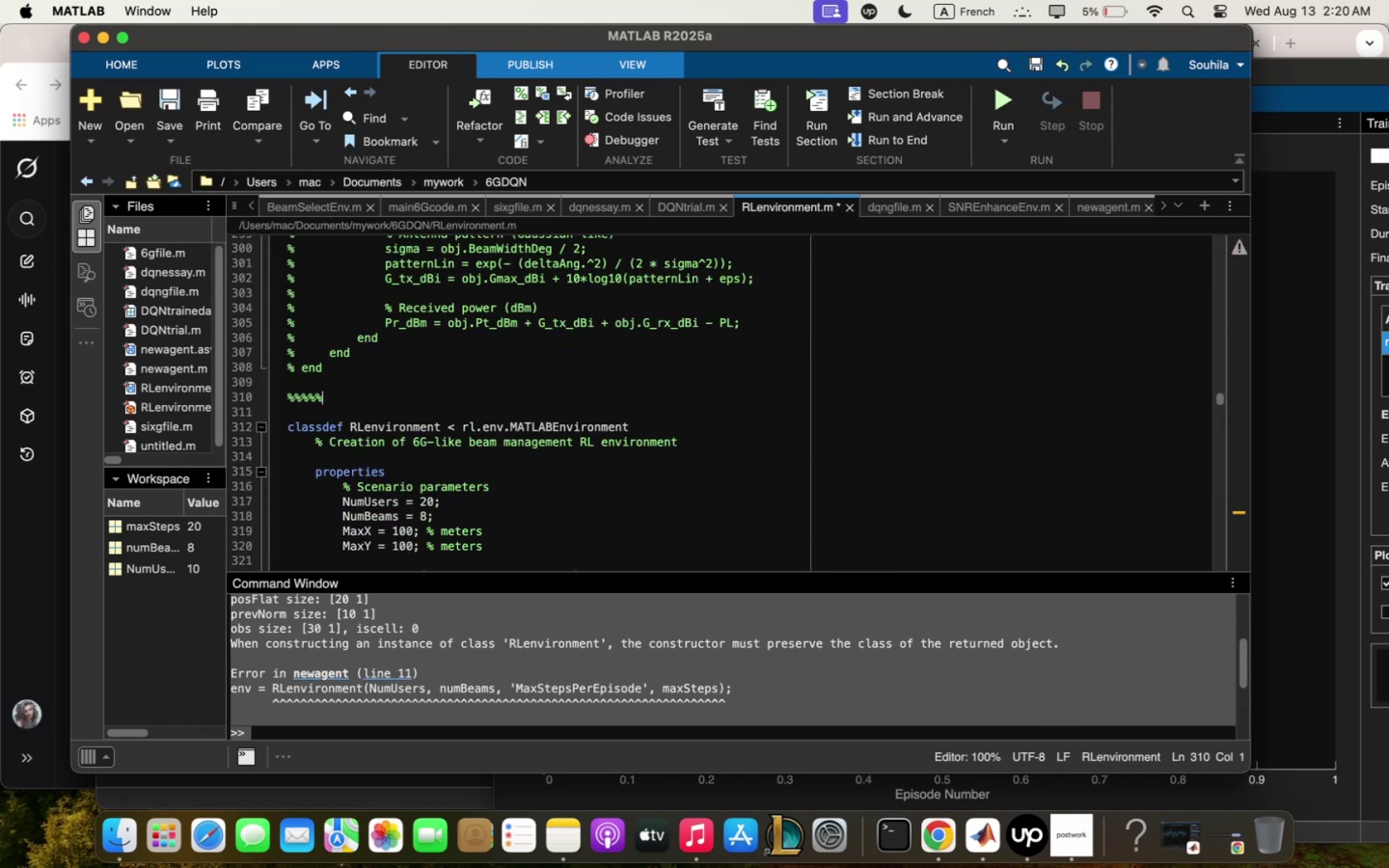 
key(Shift+Quote)
 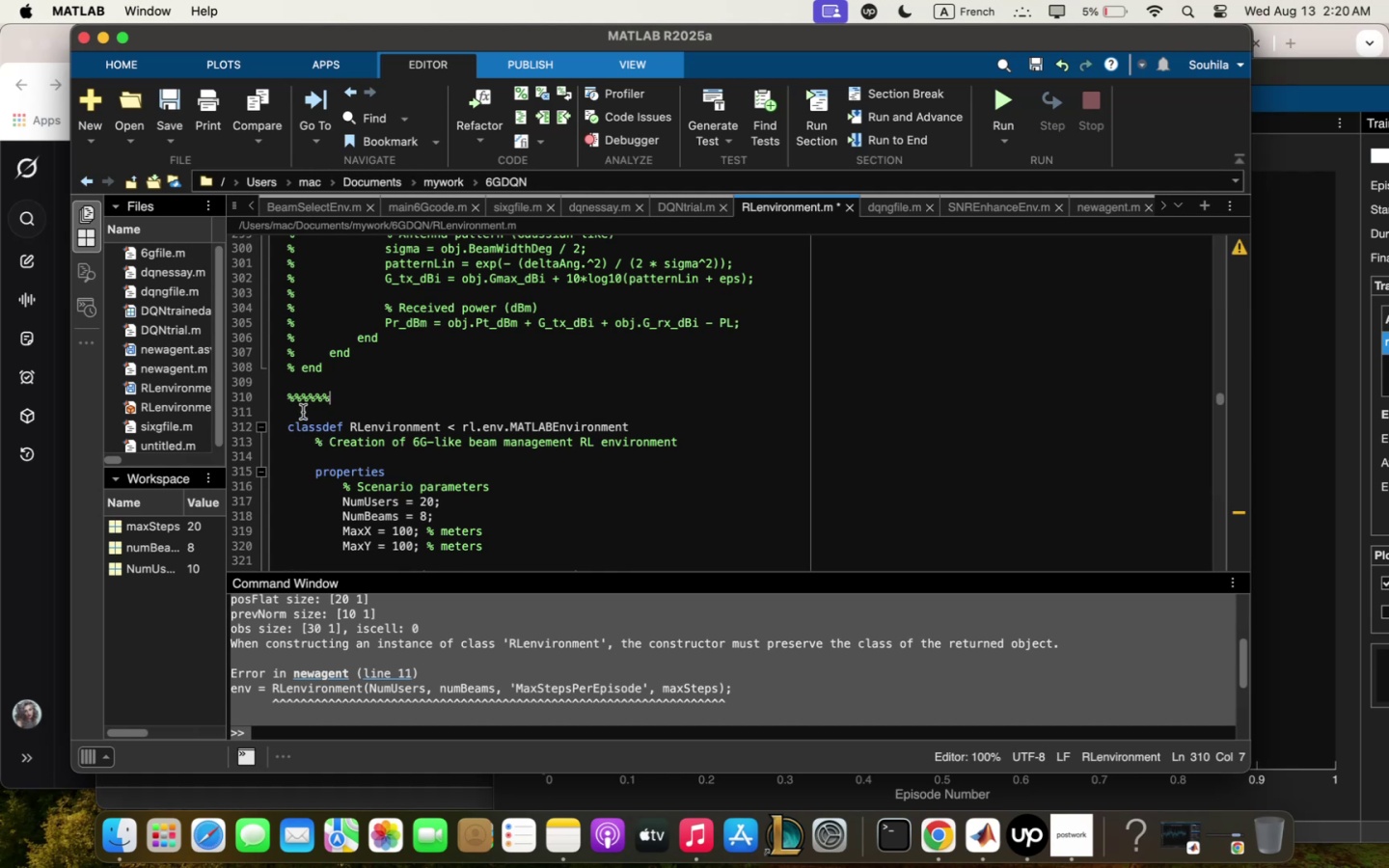 
left_click_drag(start_coordinate=[289, 409], to_coordinate=[330, 678])
 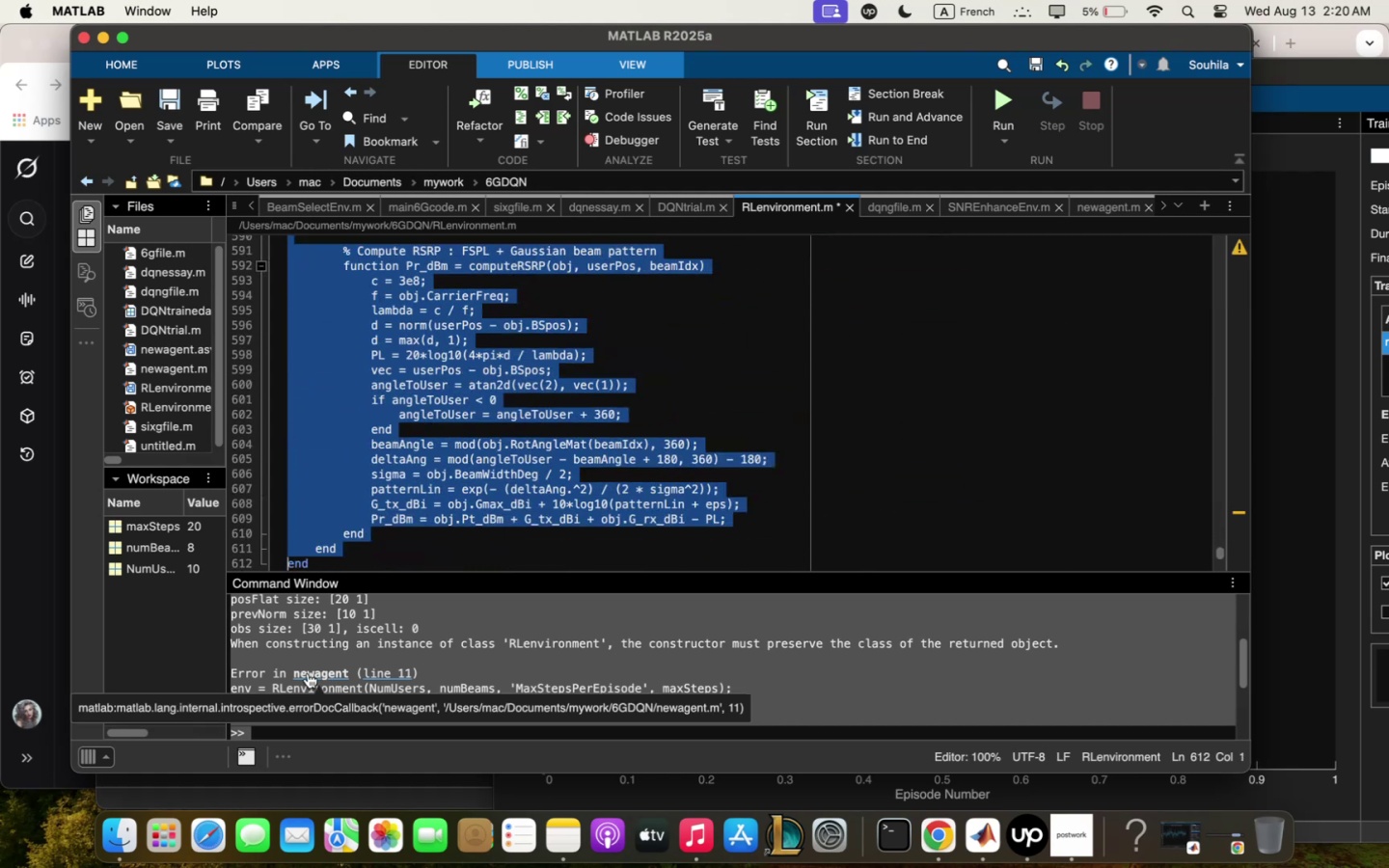 
key(Backspace)
 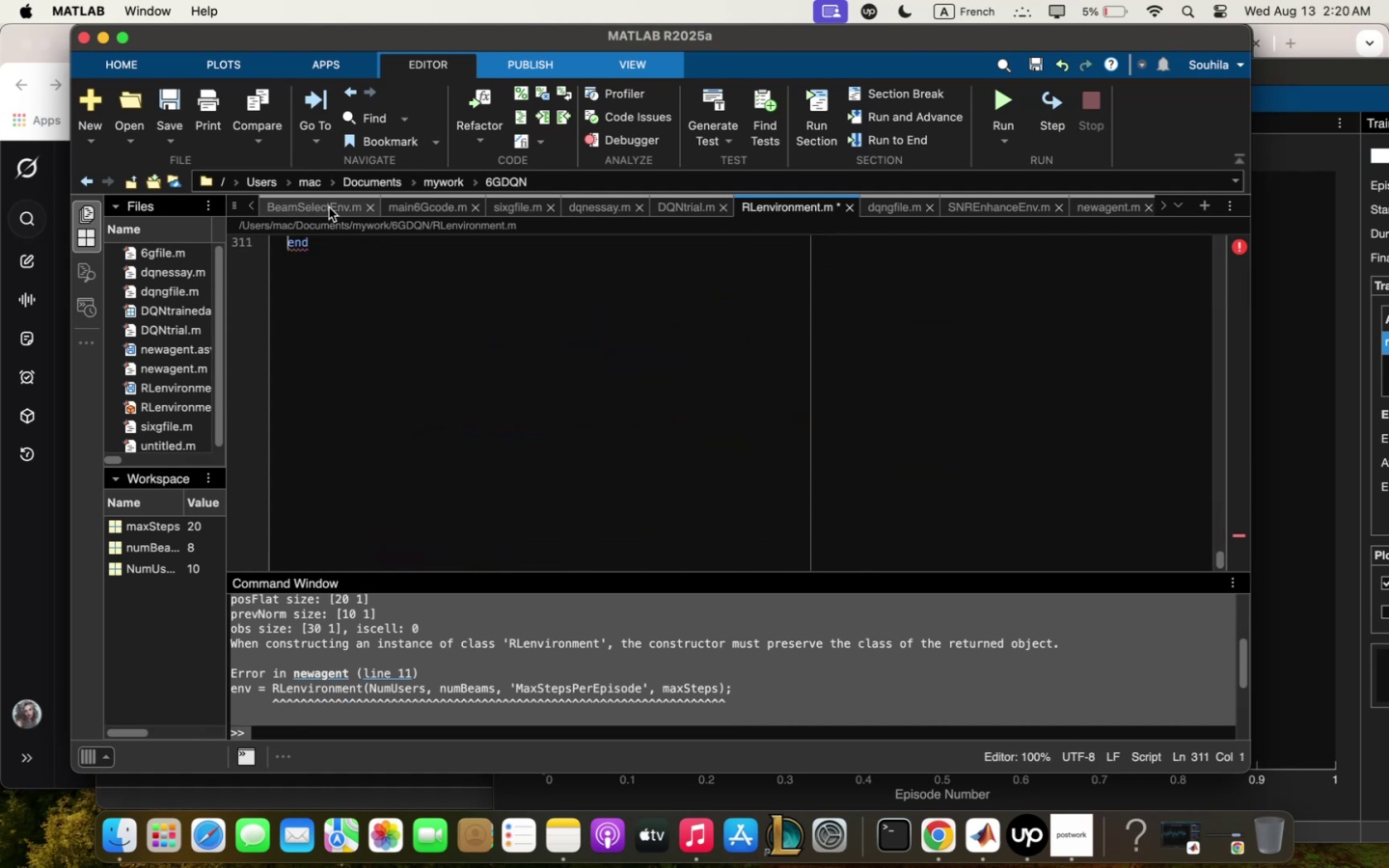 
left_click([324, 258])
 